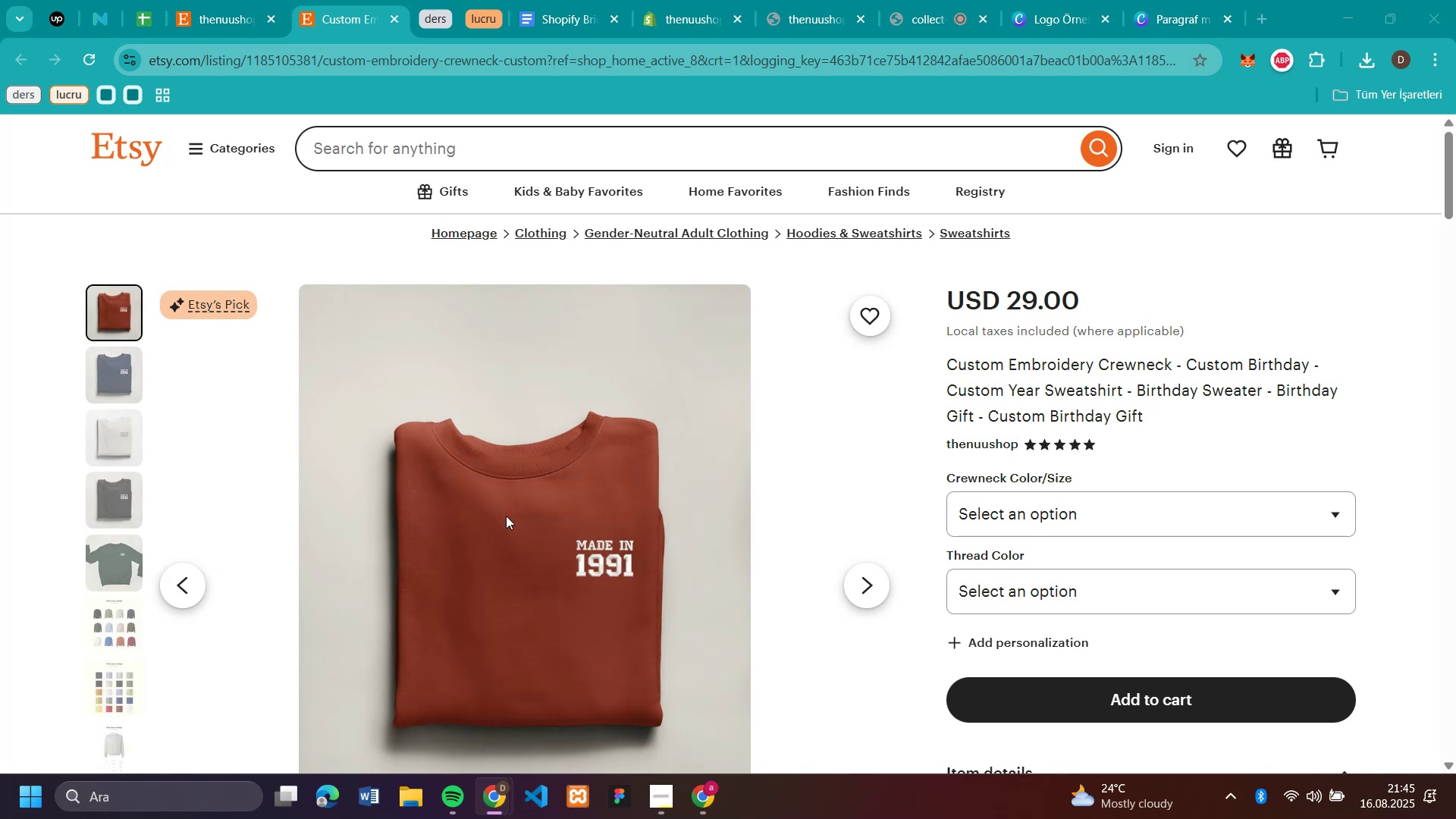 
key(Enter)
 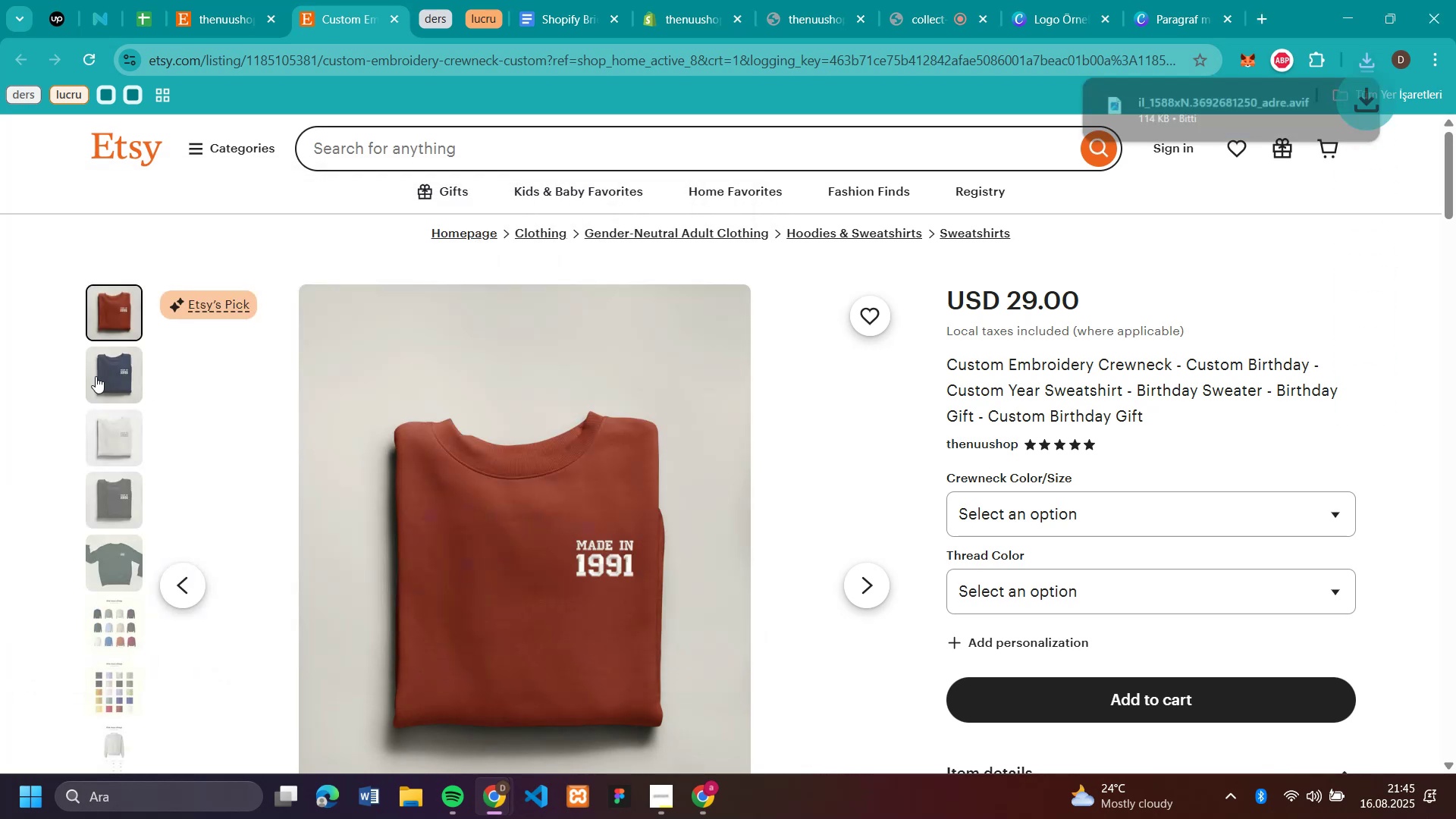 
left_click([96, 376])
 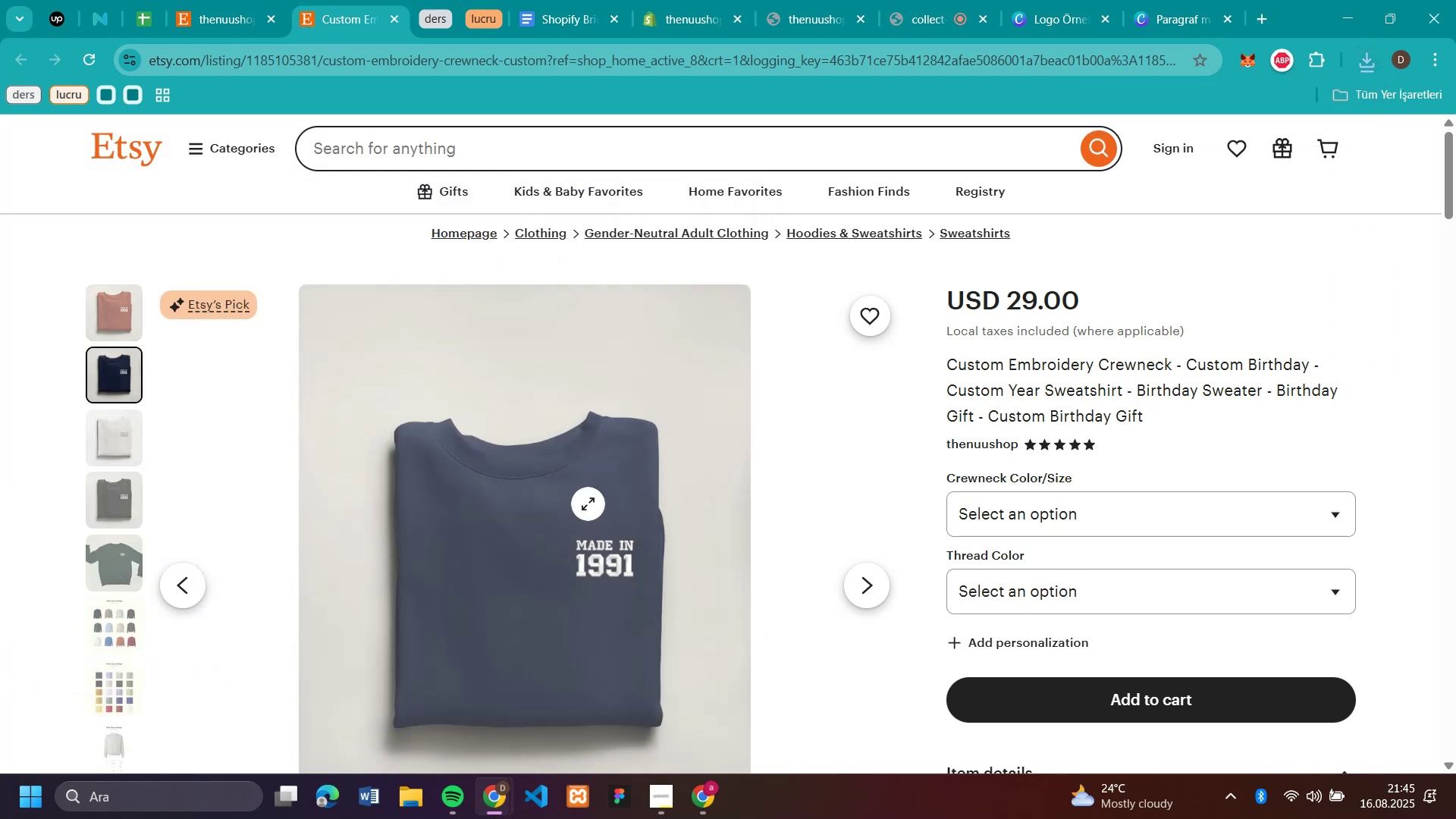 
right_click([560, 499])
 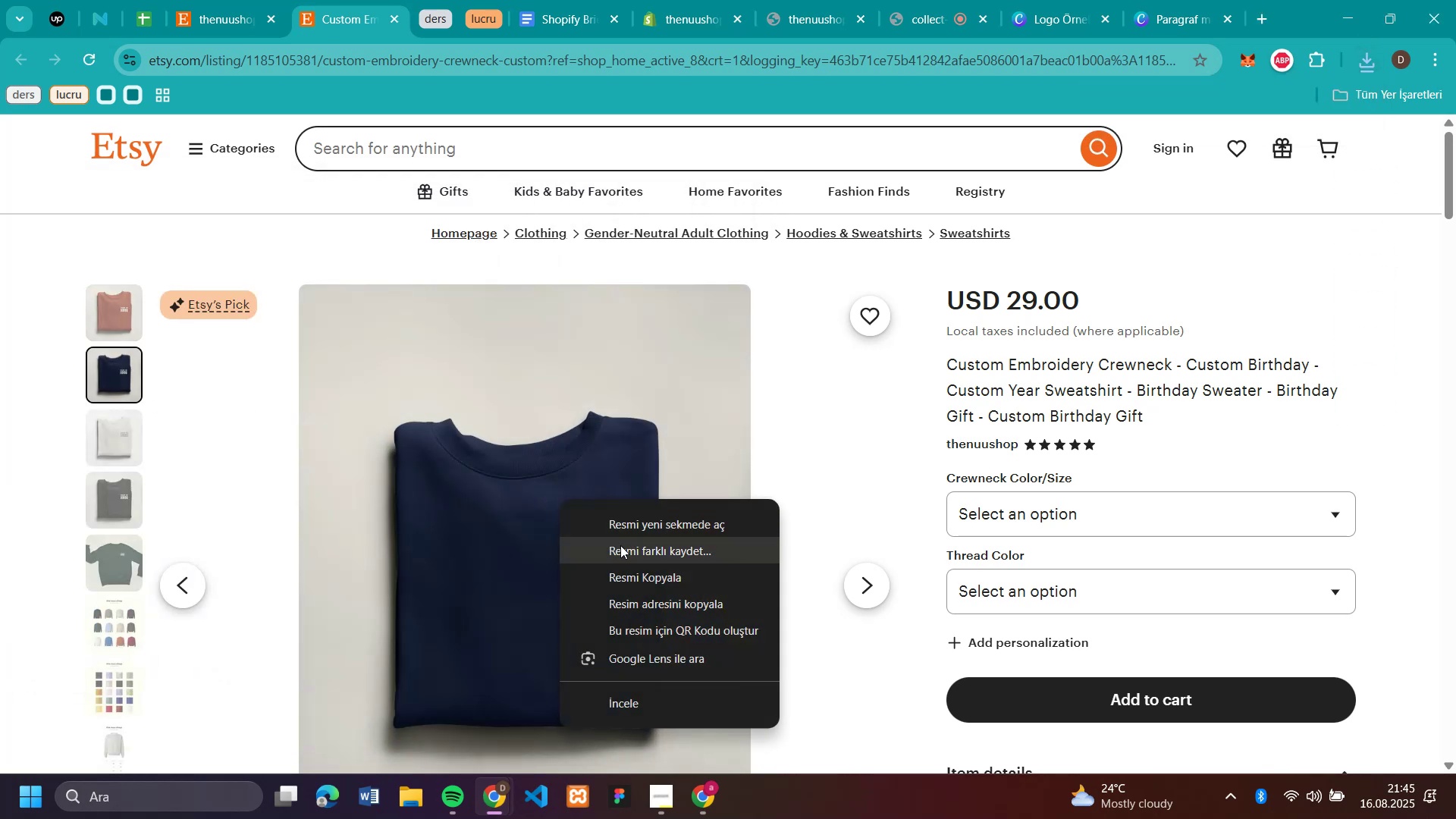 
left_click([620, 545])
 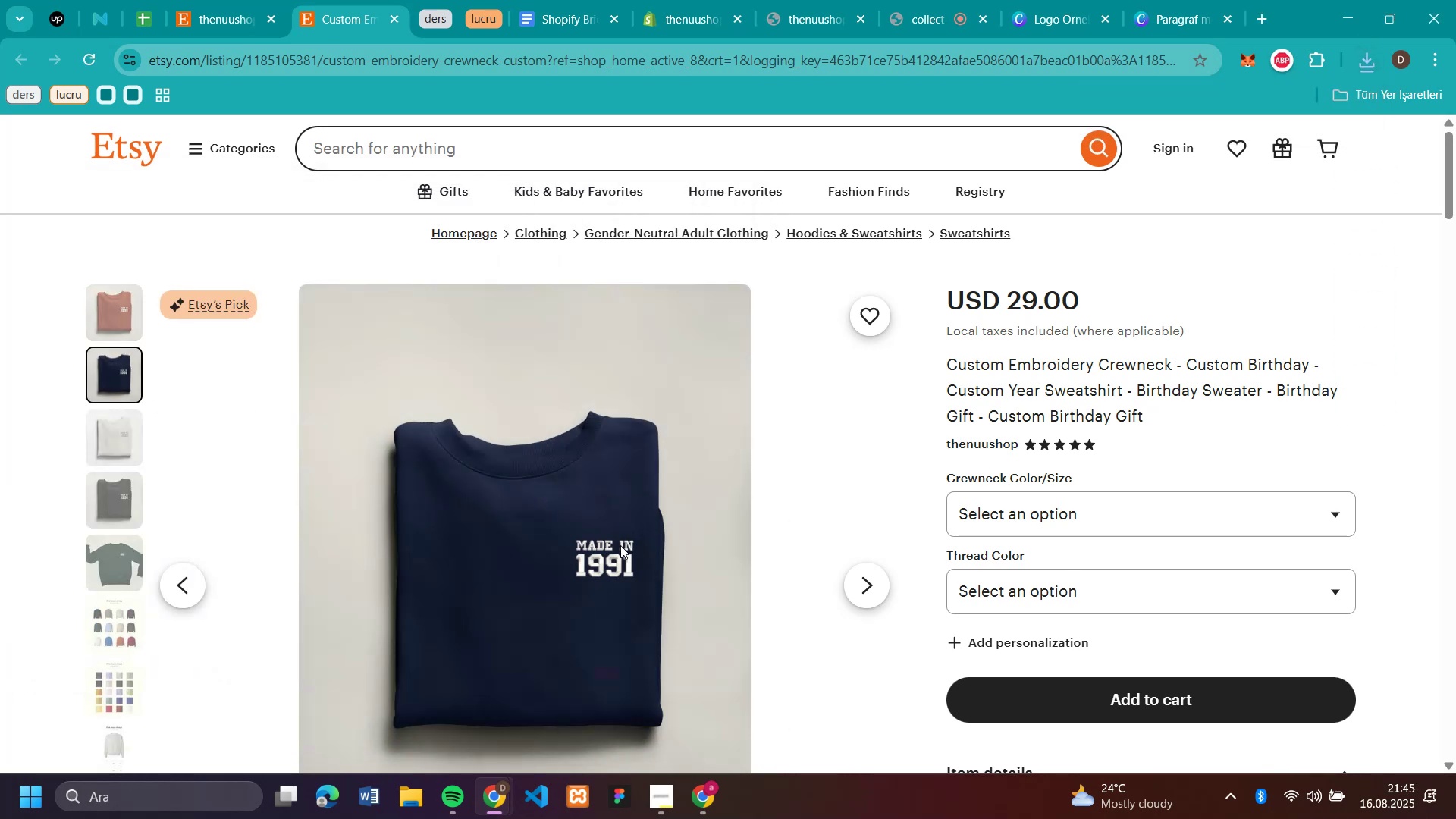 
key(Enter)
 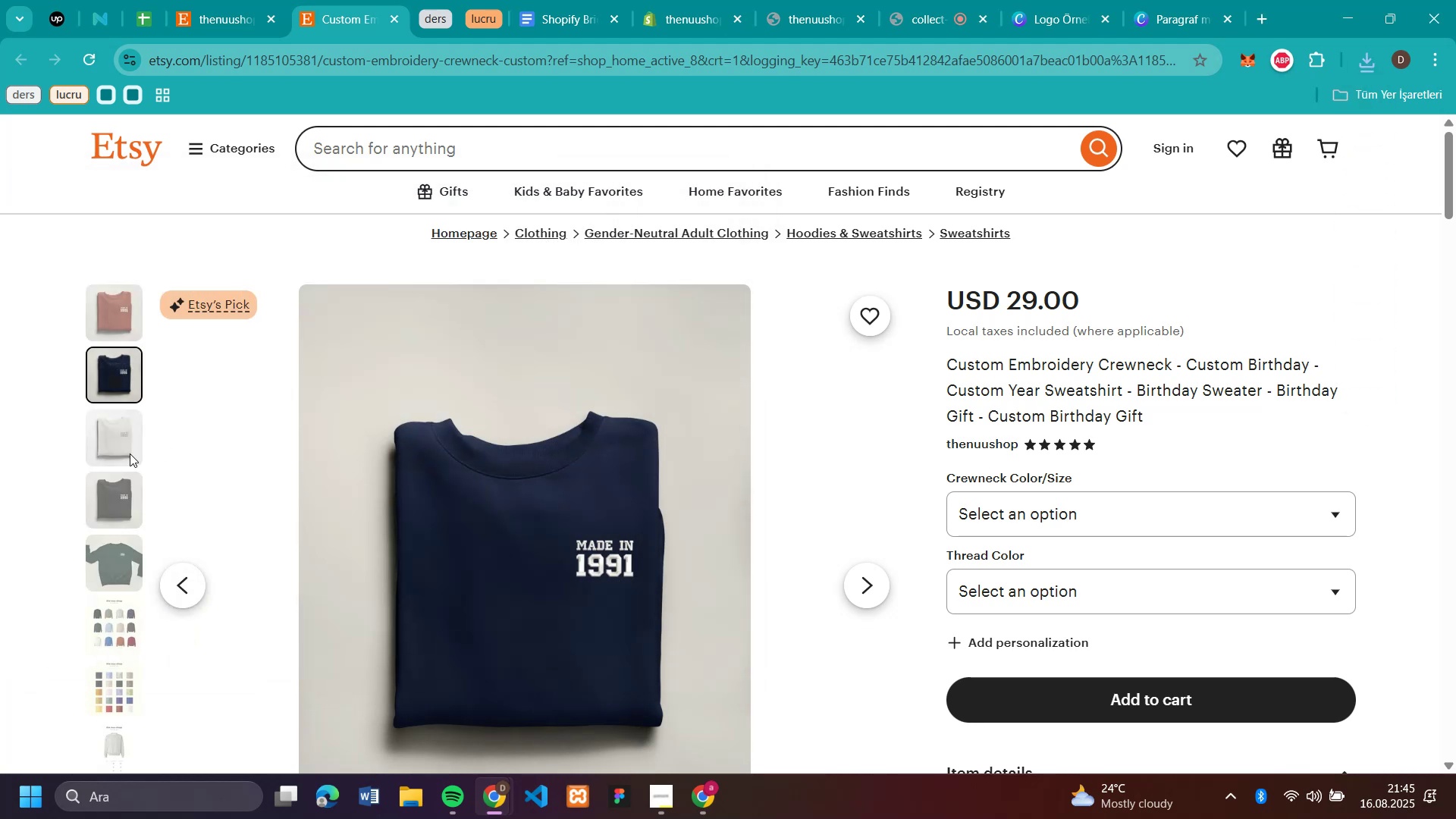 
left_click([105, 455])
 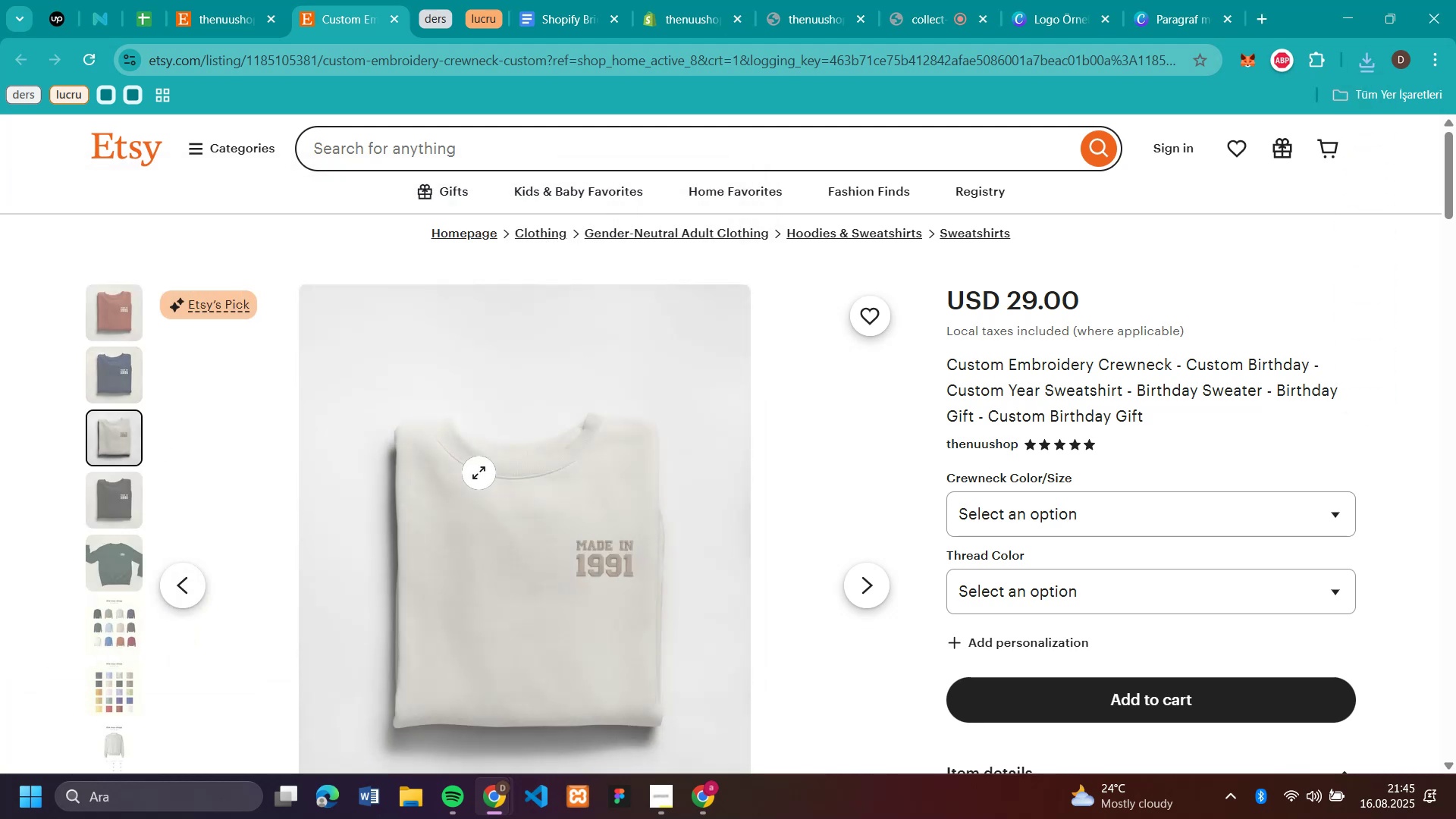 
right_click([479, 472])
 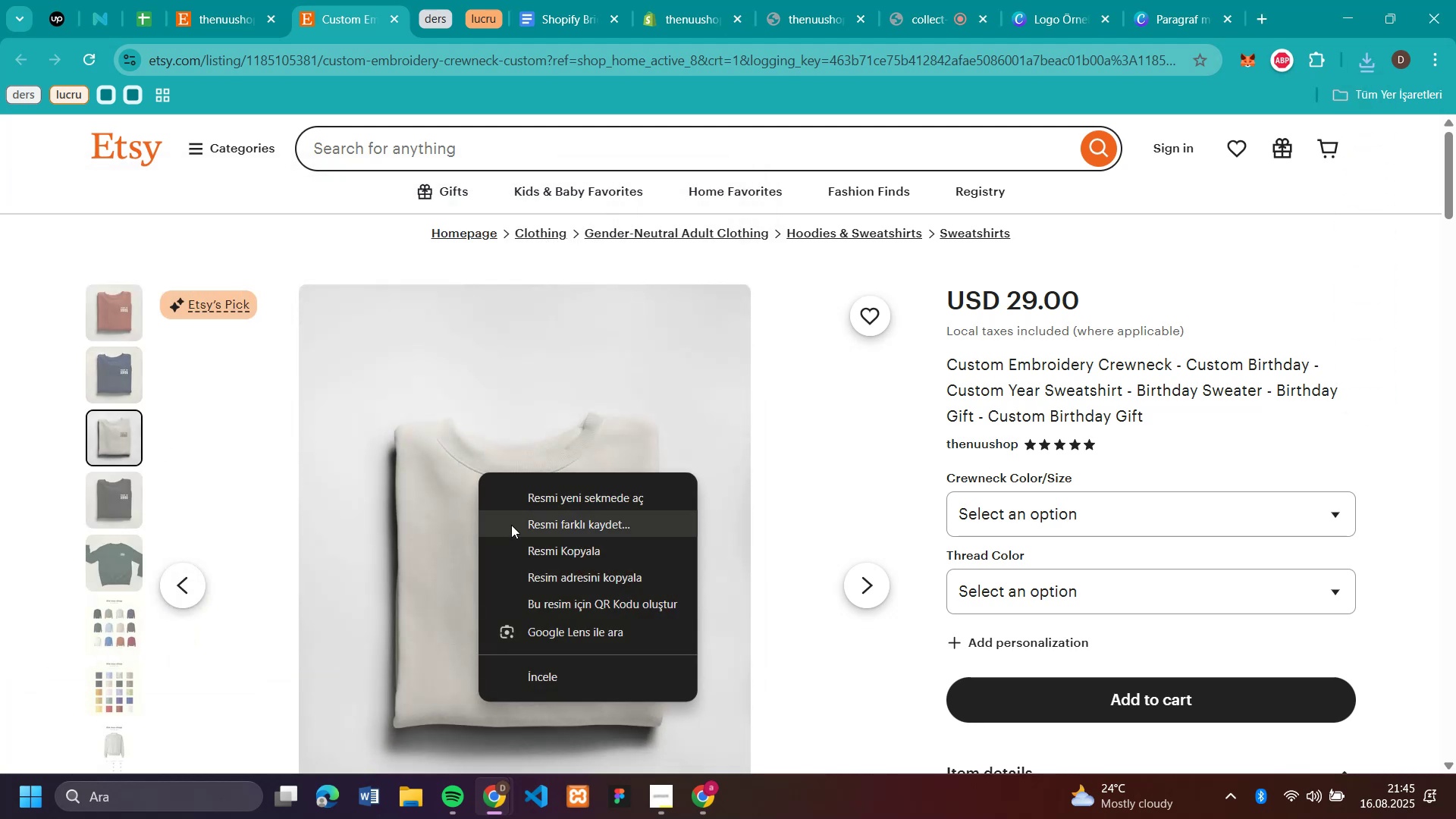 
left_click([511, 525])
 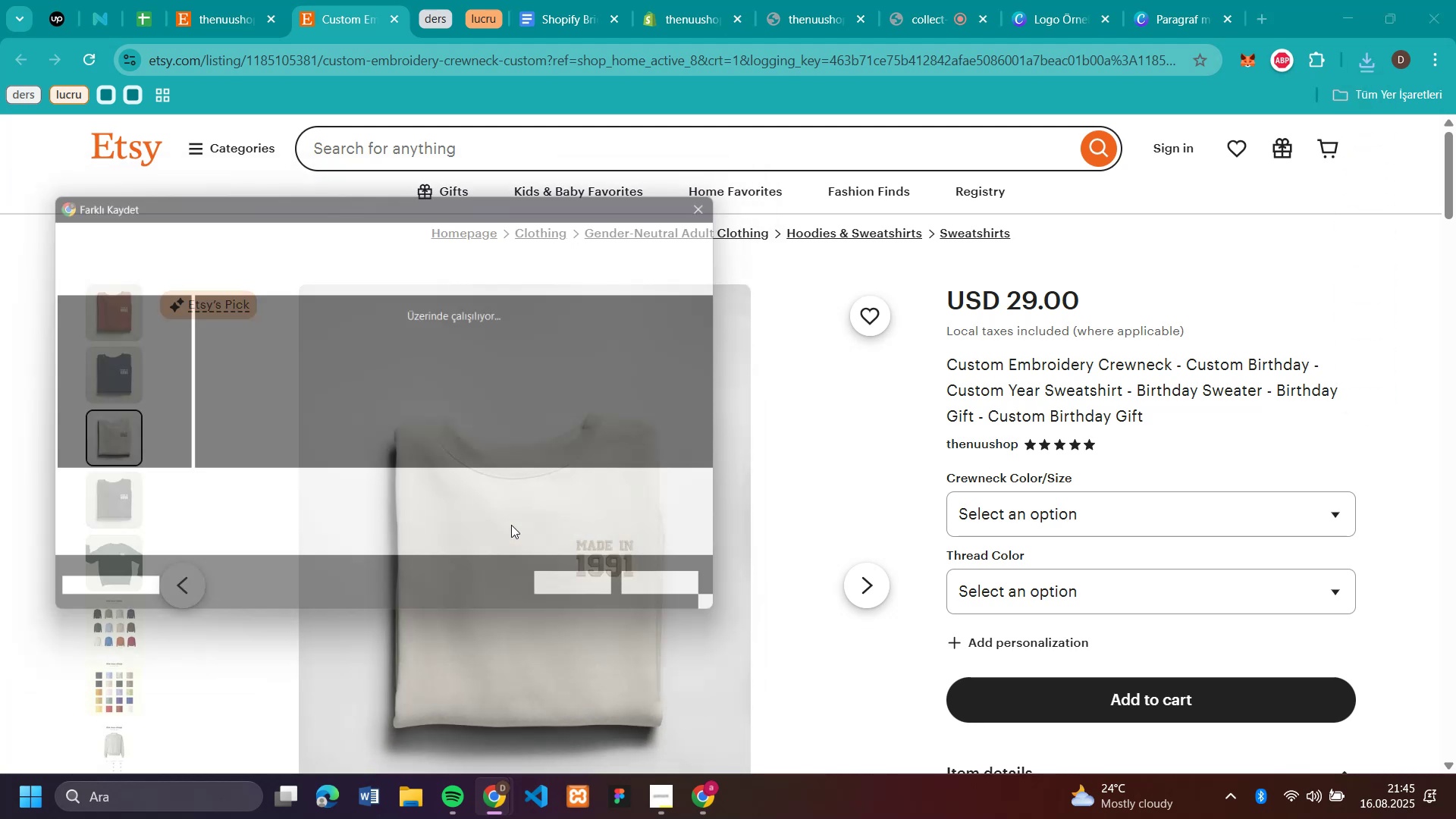 
key(Enter)
 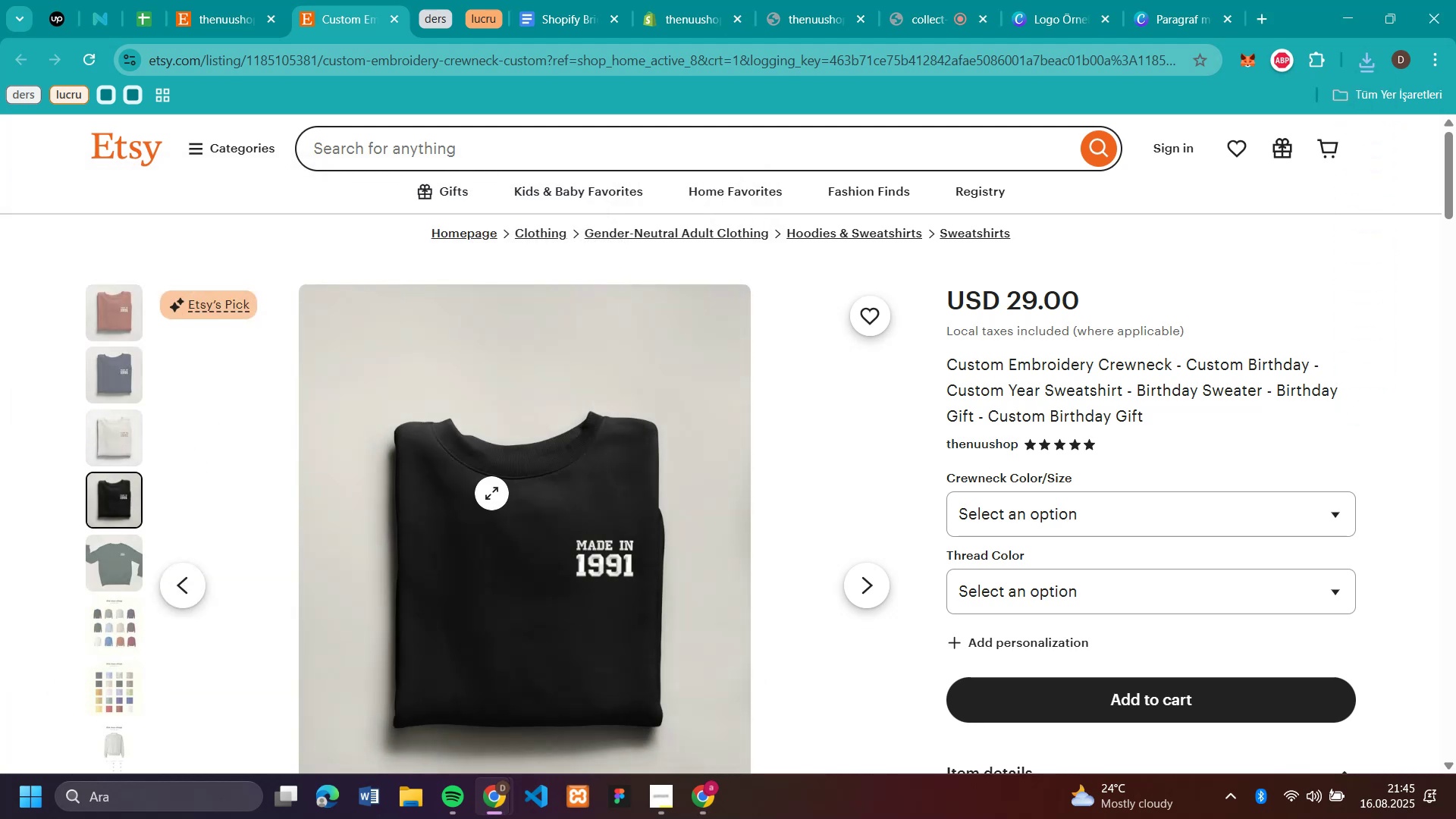 
left_click([535, 546])
 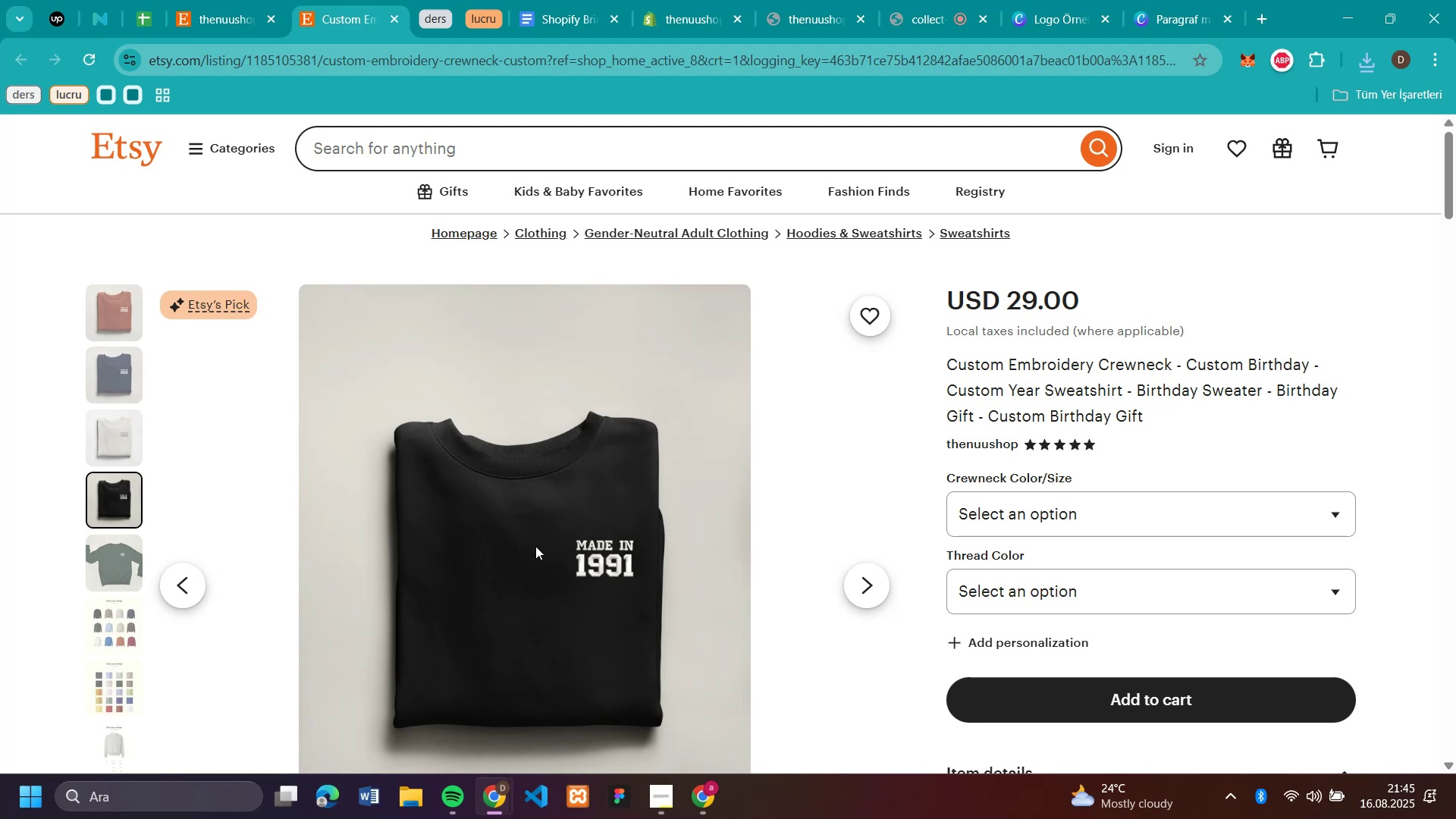 
key(Enter)
 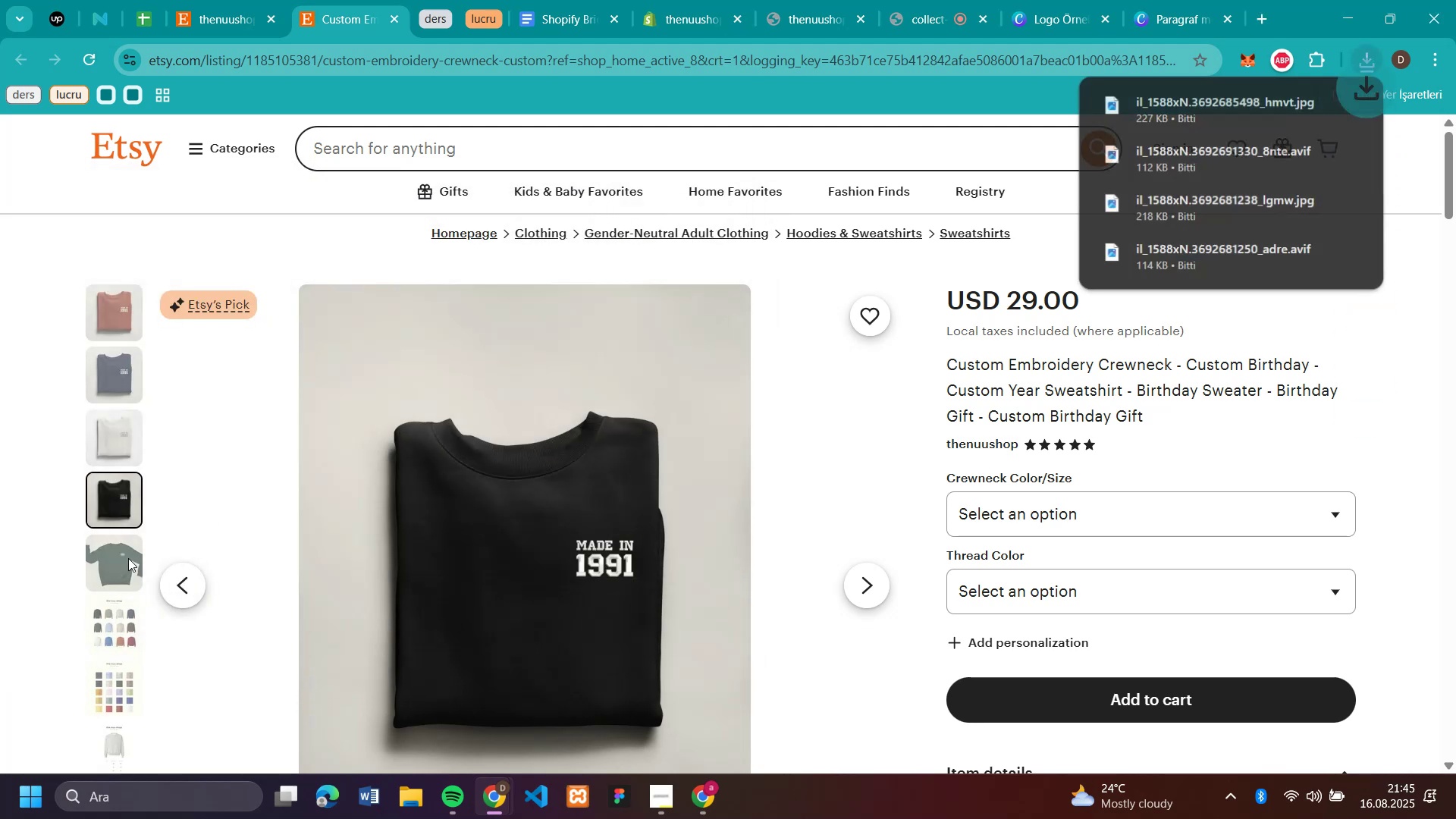 
left_click([118, 570])
 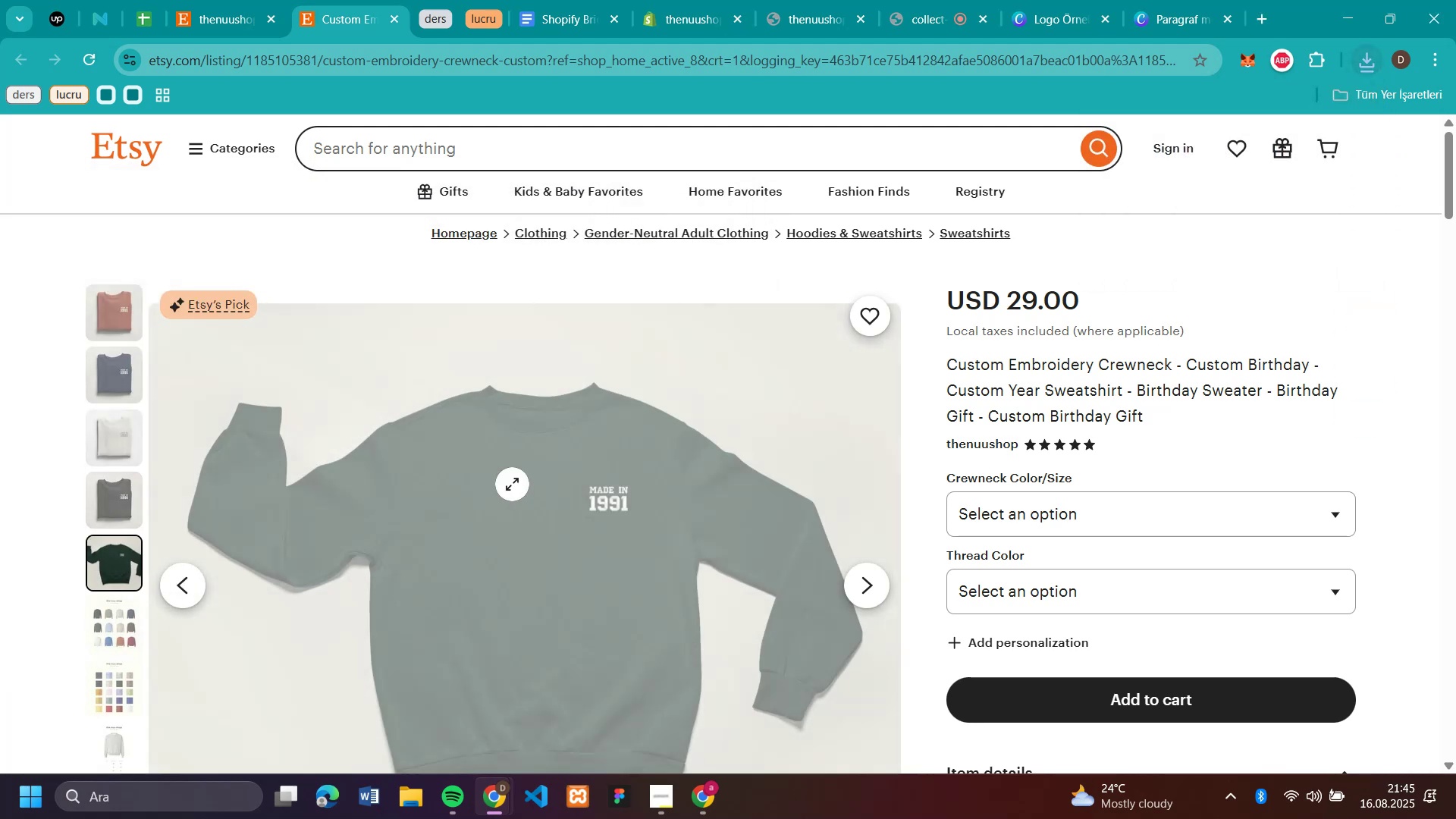 
right_click([463, 495])
 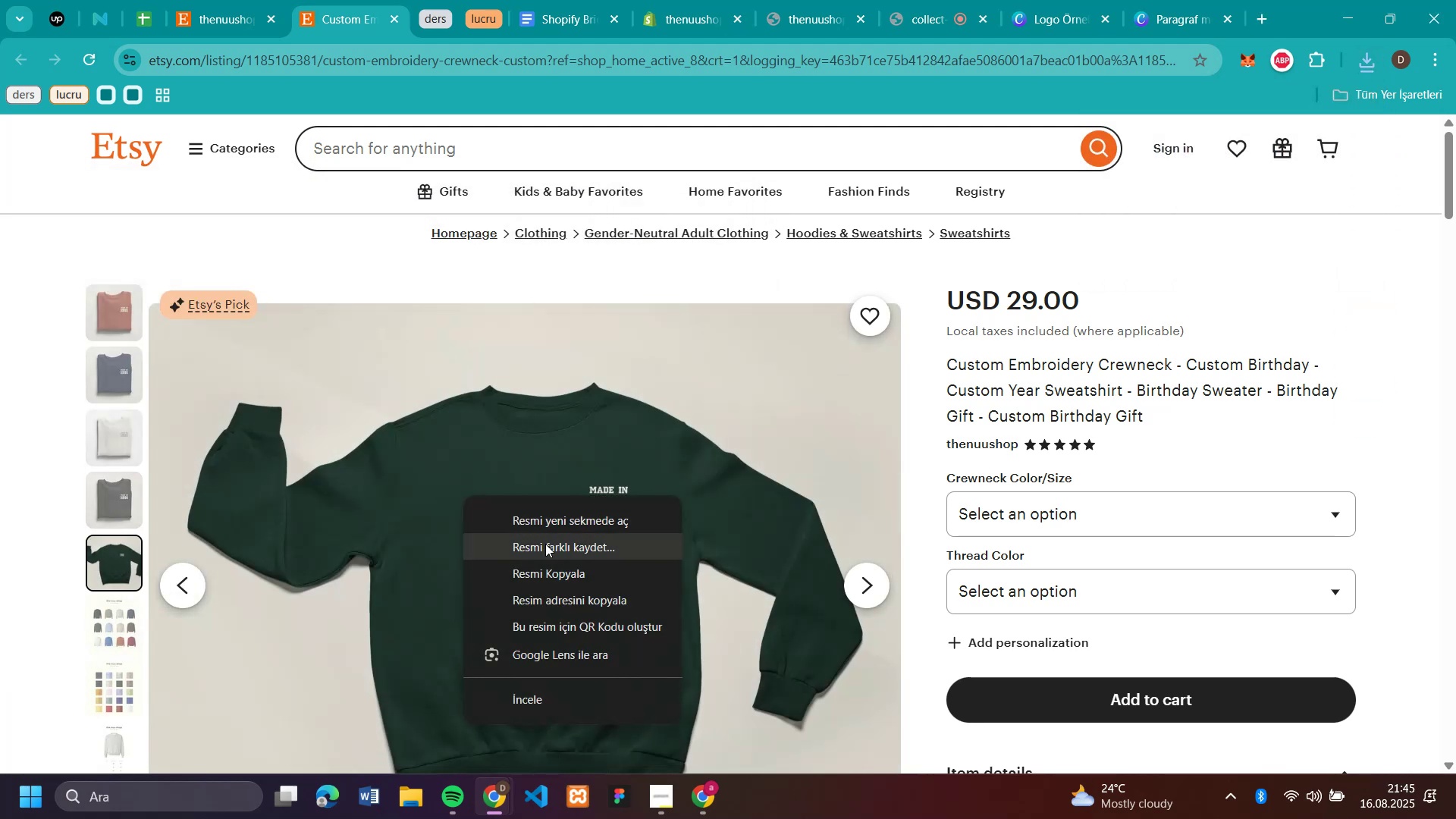 
left_click([548, 551])
 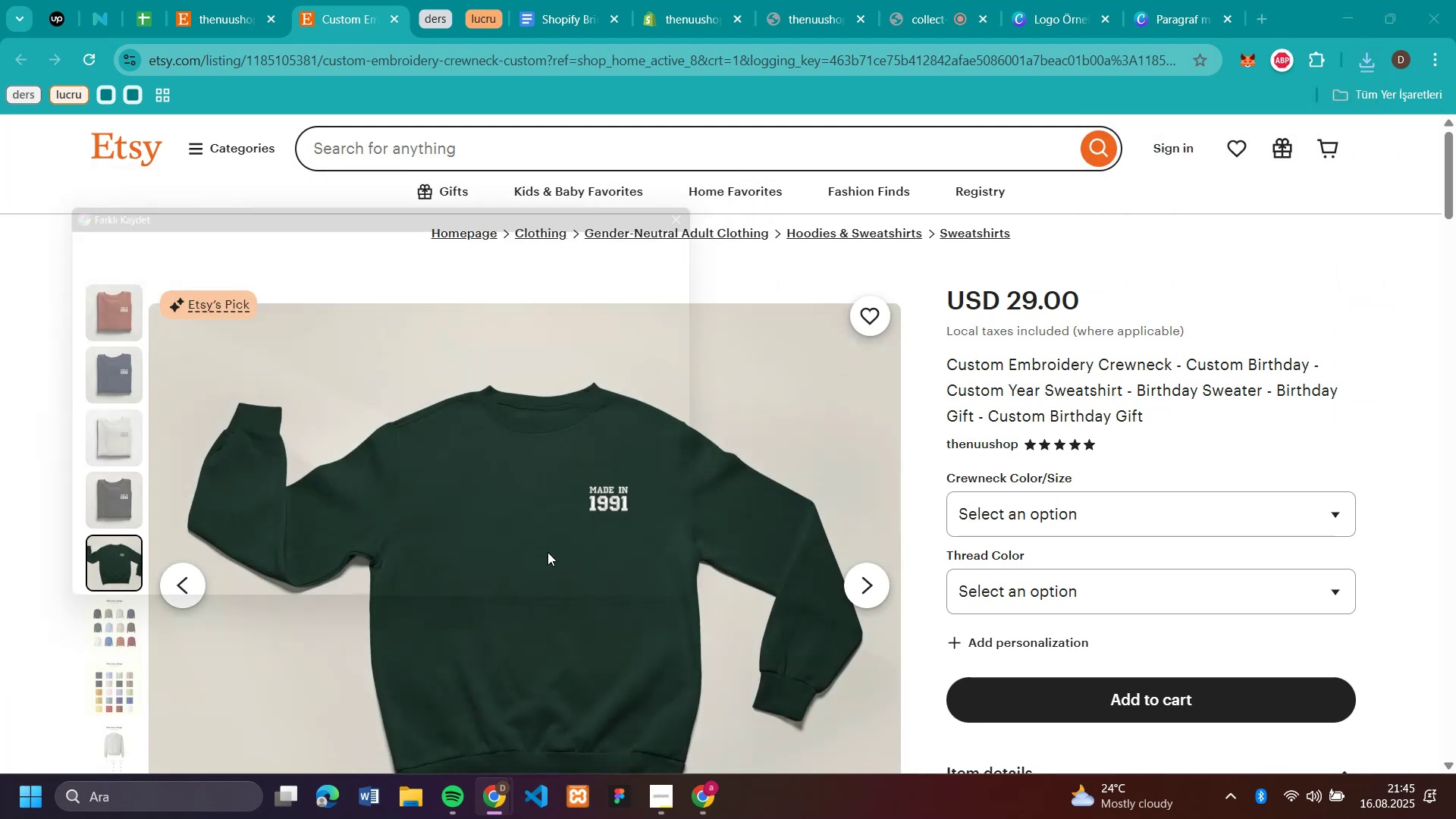 
key(Enter)
 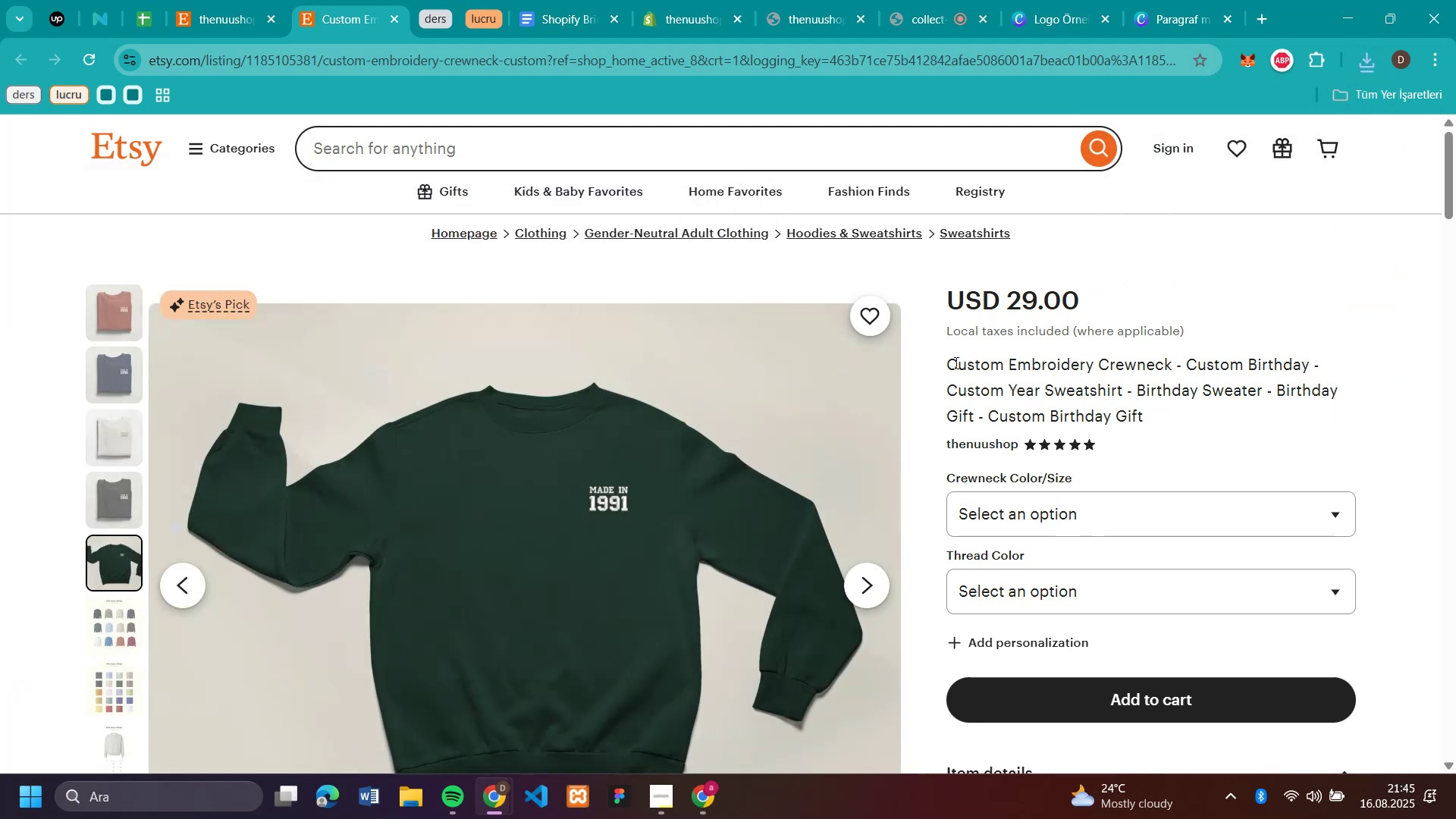 
left_click_drag(start_coordinate=[949, 362], to_coordinate=[1169, 361])
 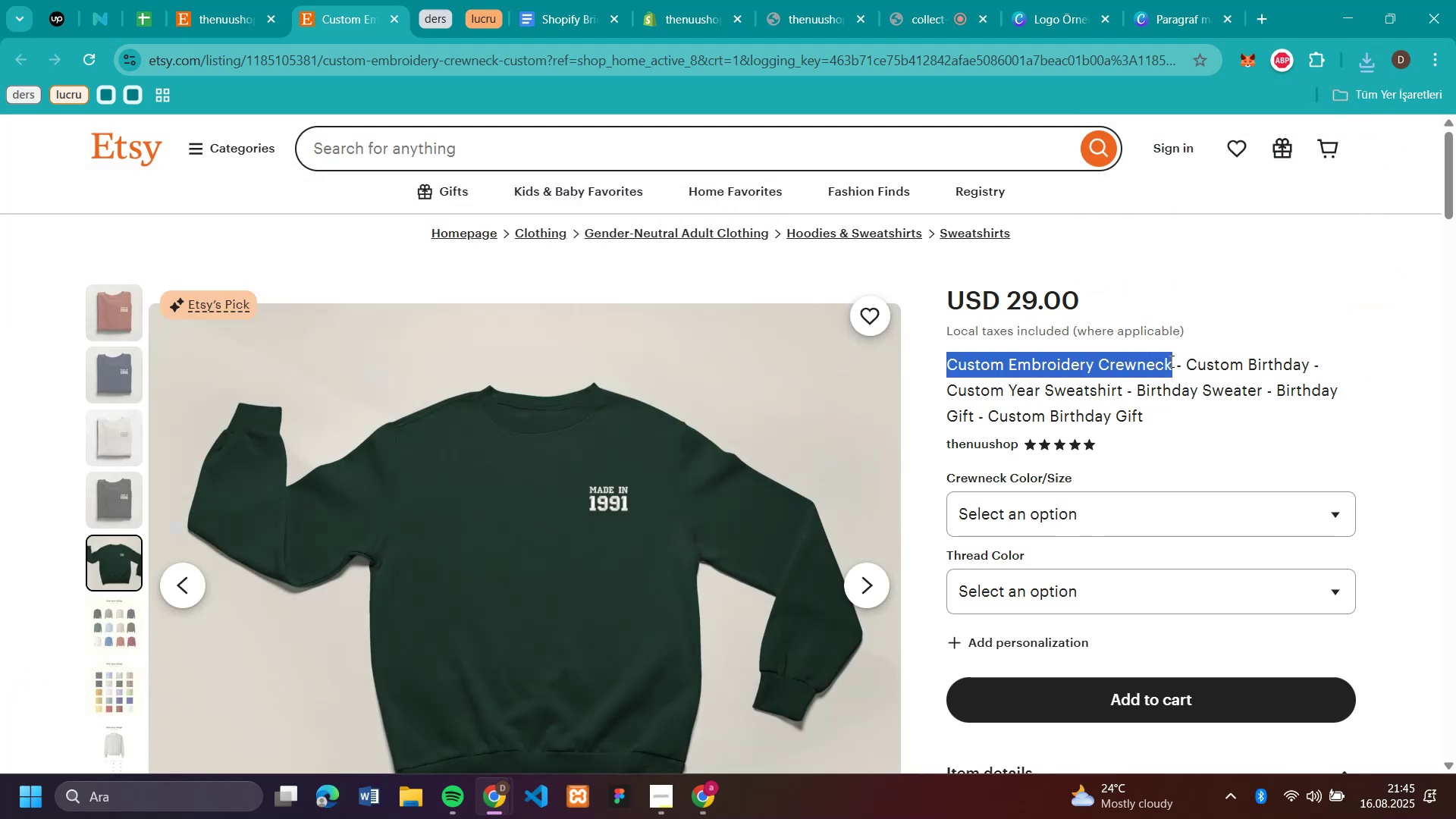 
key(Control+C)
 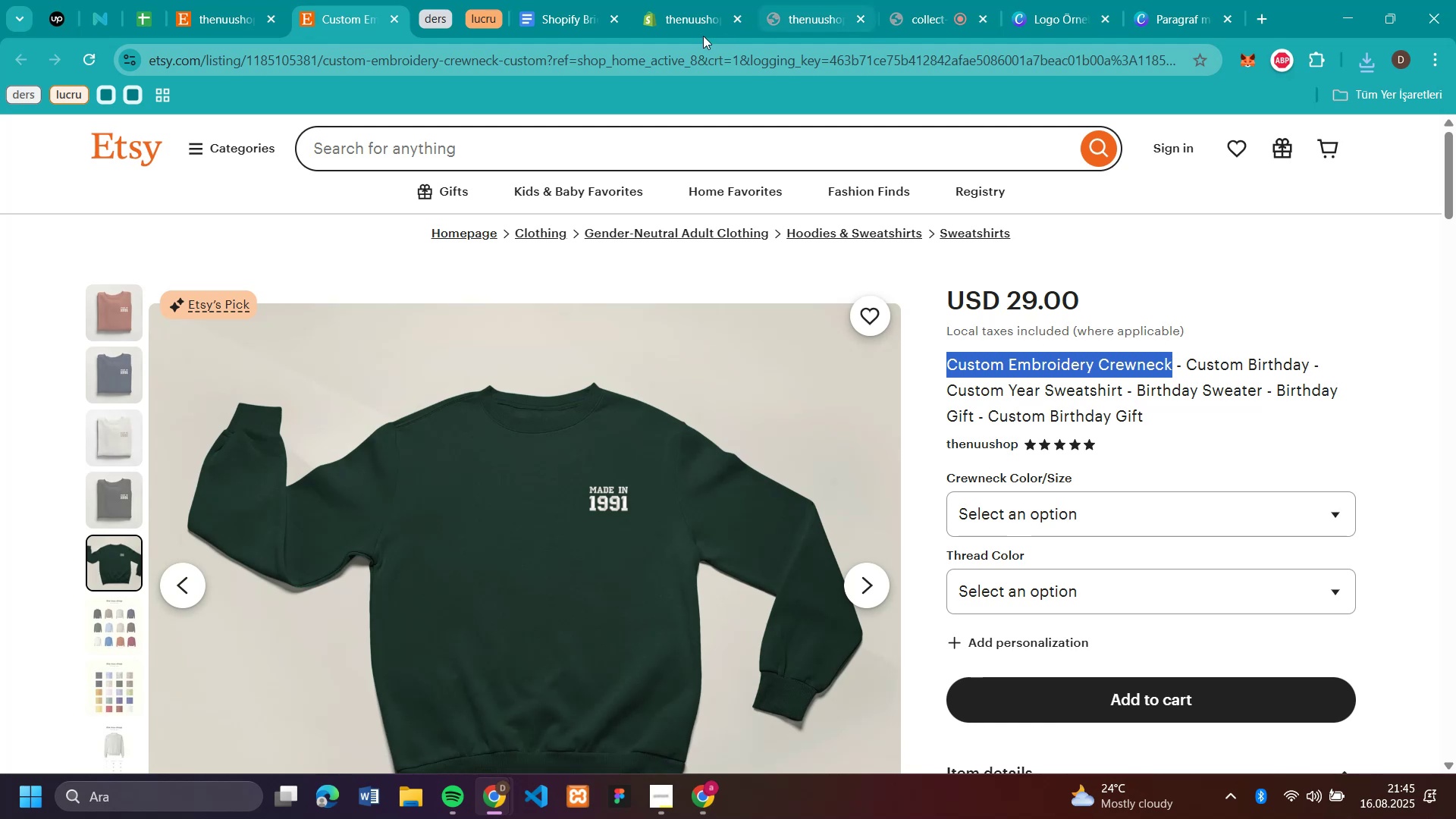 
left_click([689, 16])
 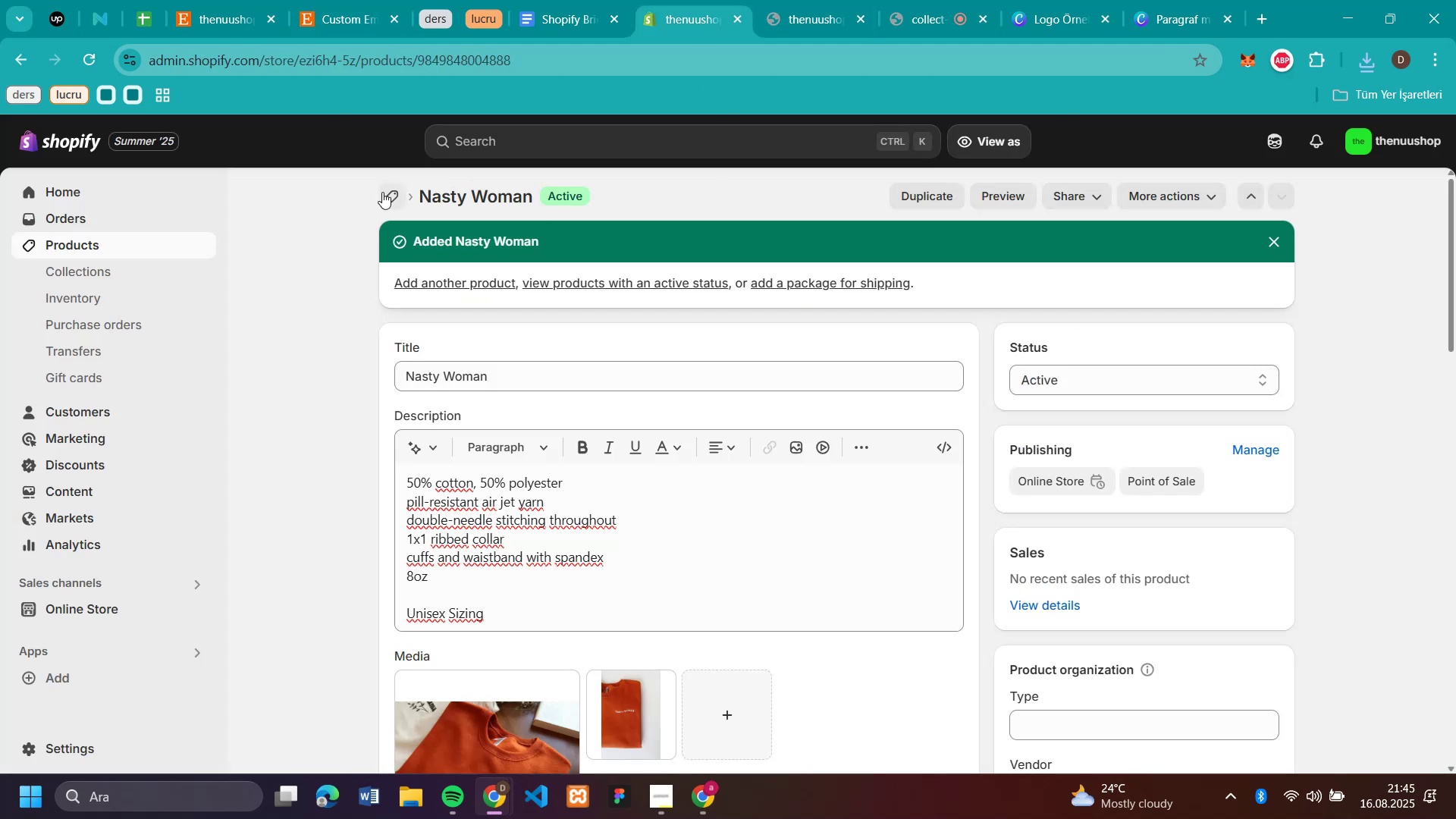 
left_click([381, 193])
 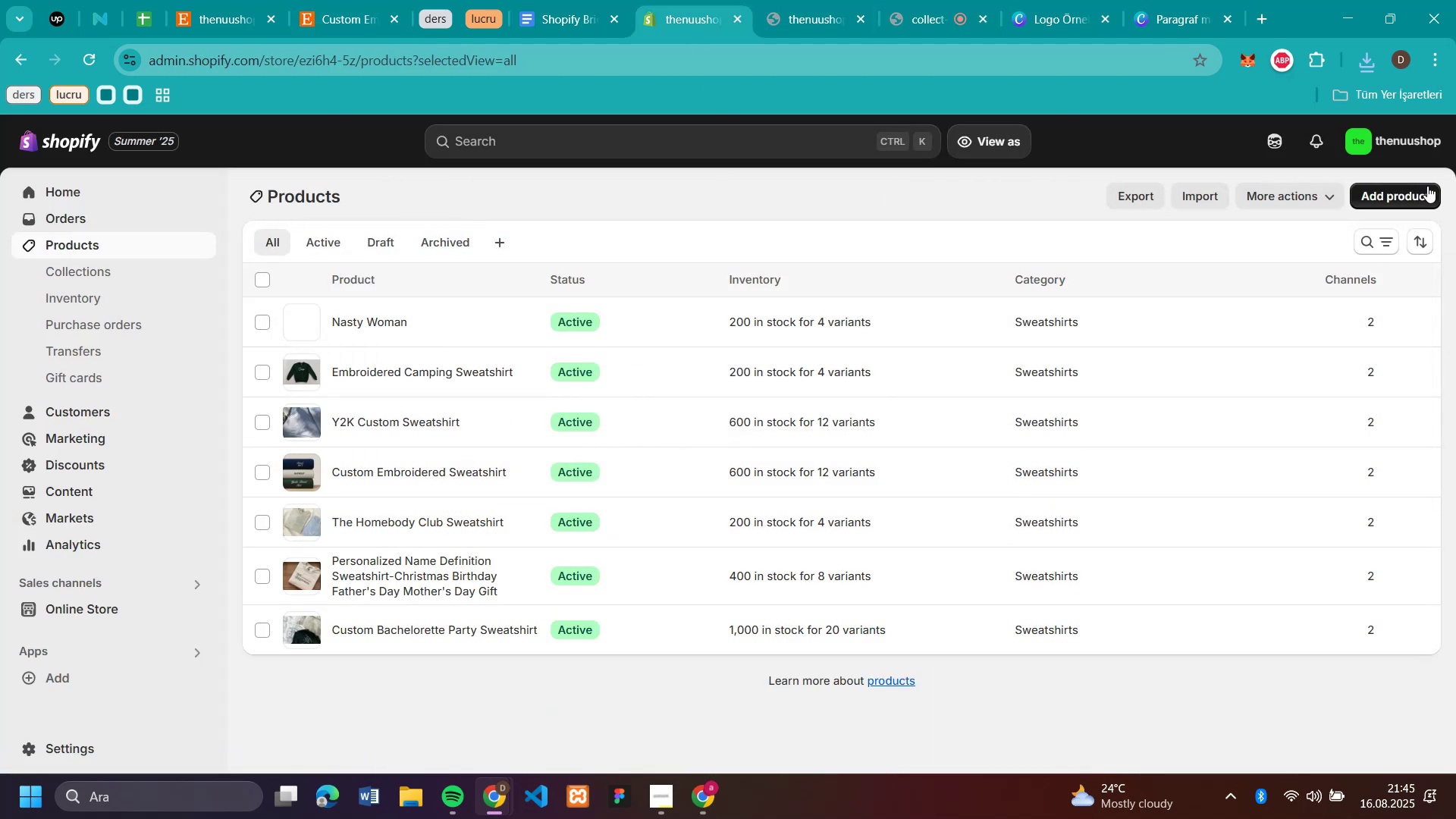 
left_click([1420, 190])
 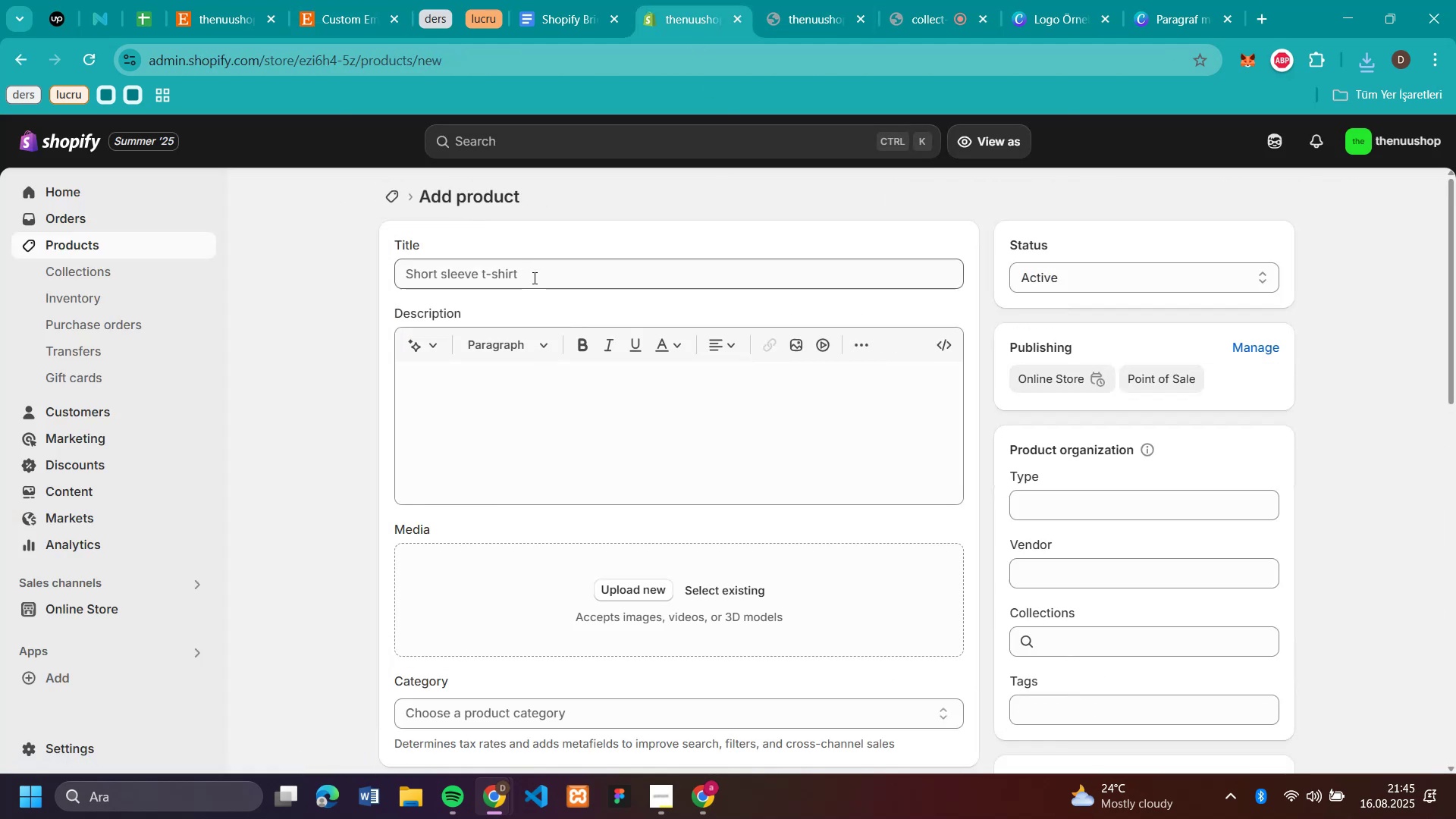 
key(Control+V)
 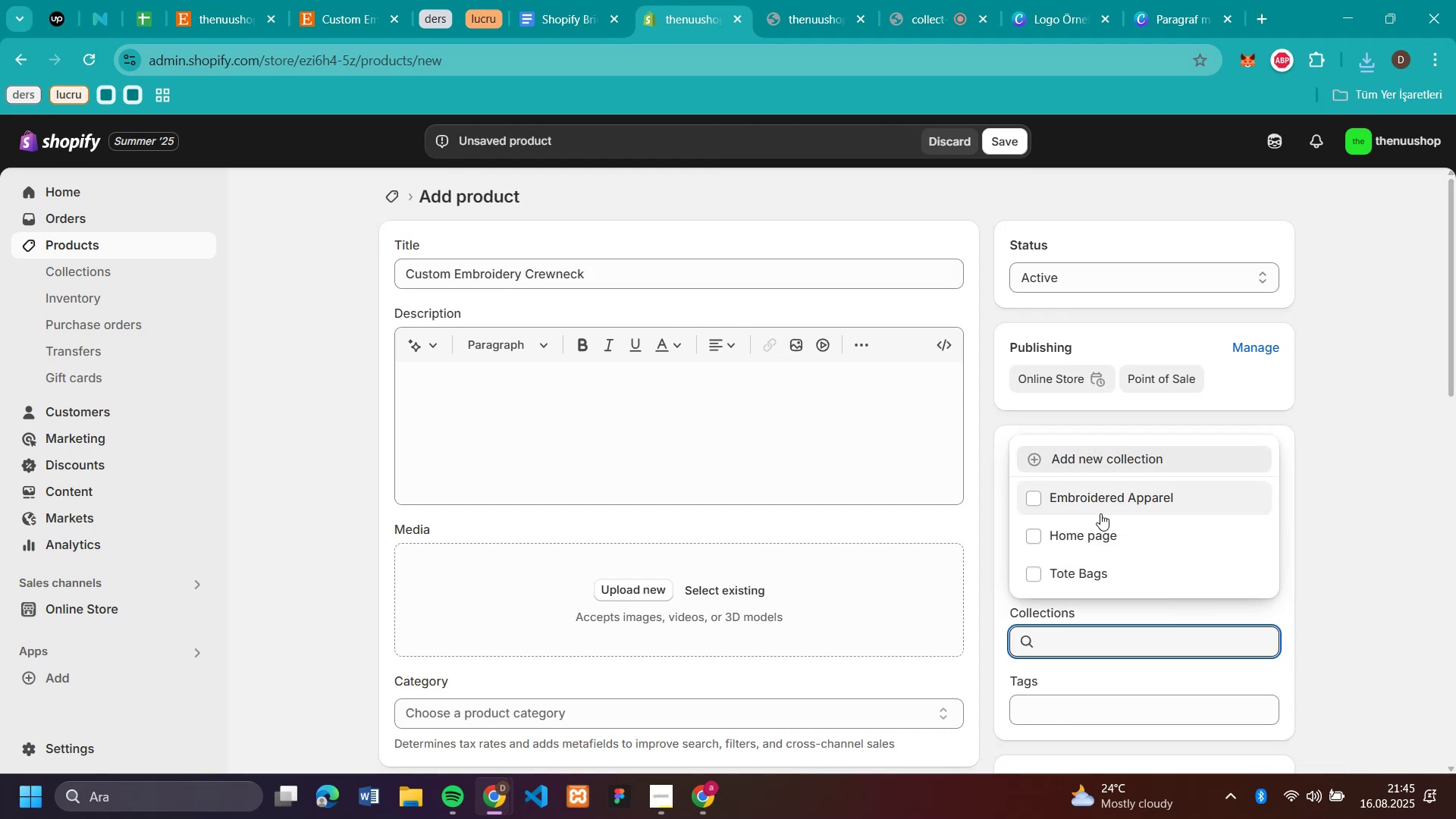 
double_click([1406, 455])
 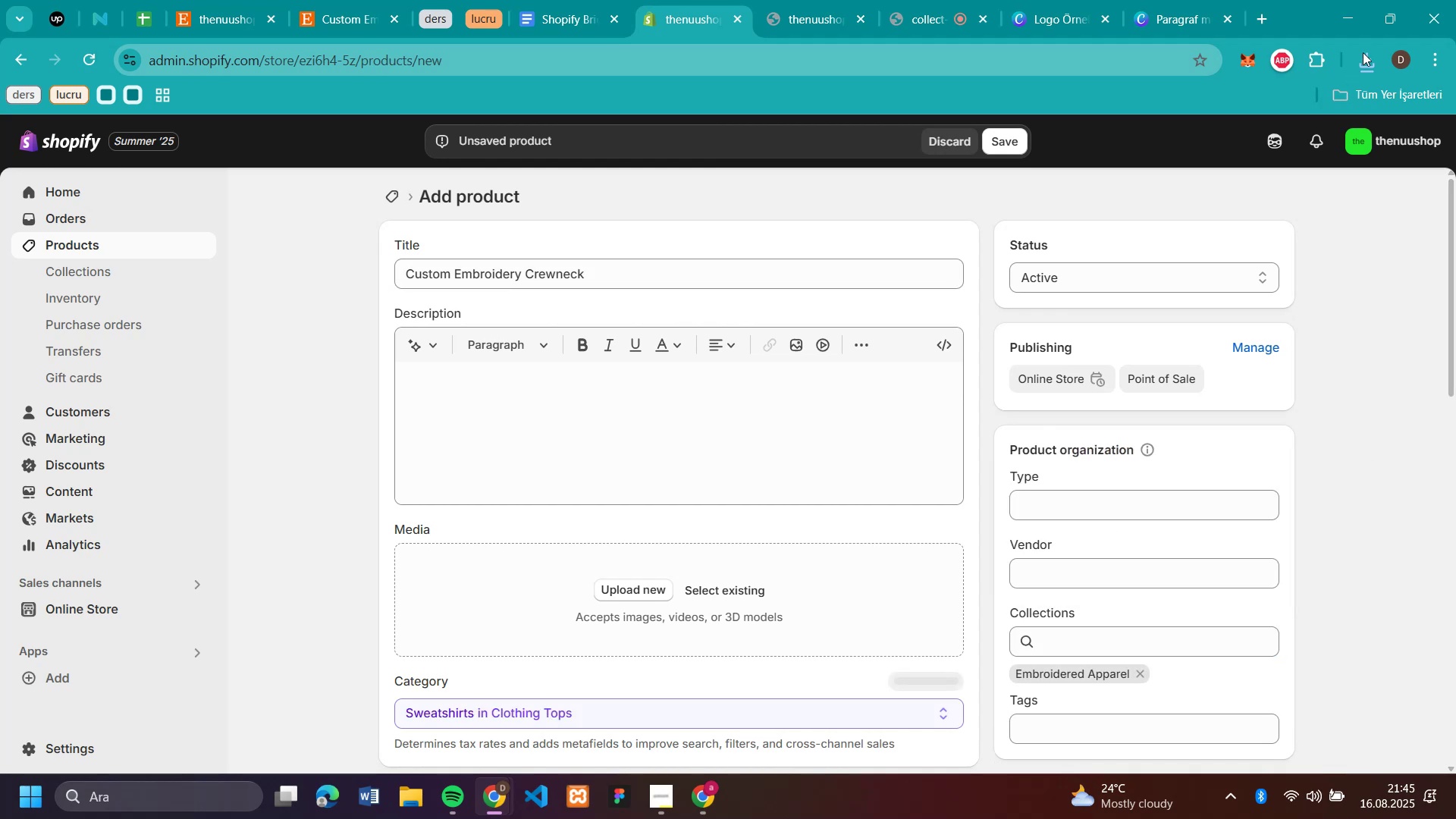 
left_click([1365, 50])
 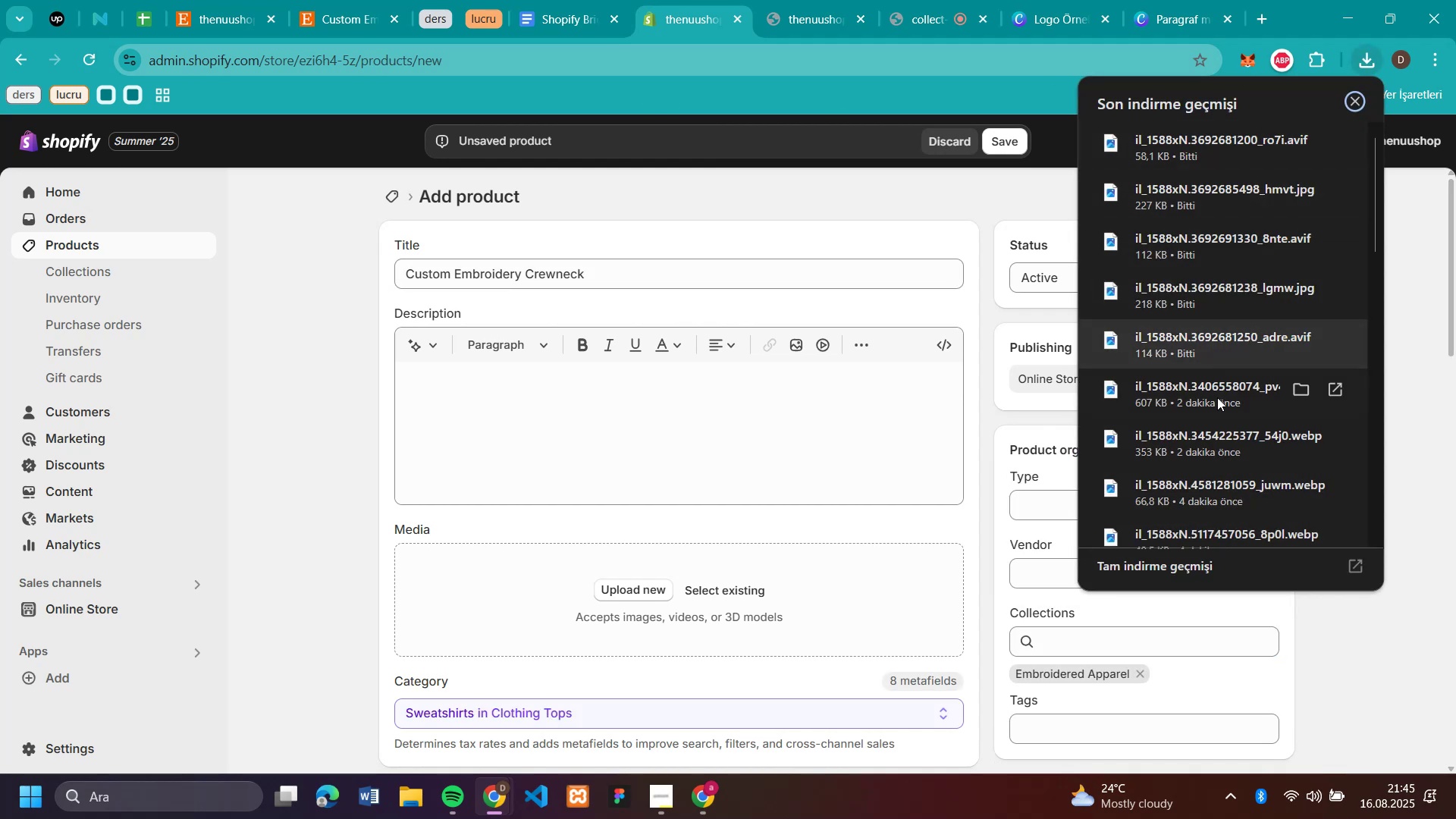 
left_click_drag(start_coordinate=[1155, 340], to_coordinate=[736, 583])
 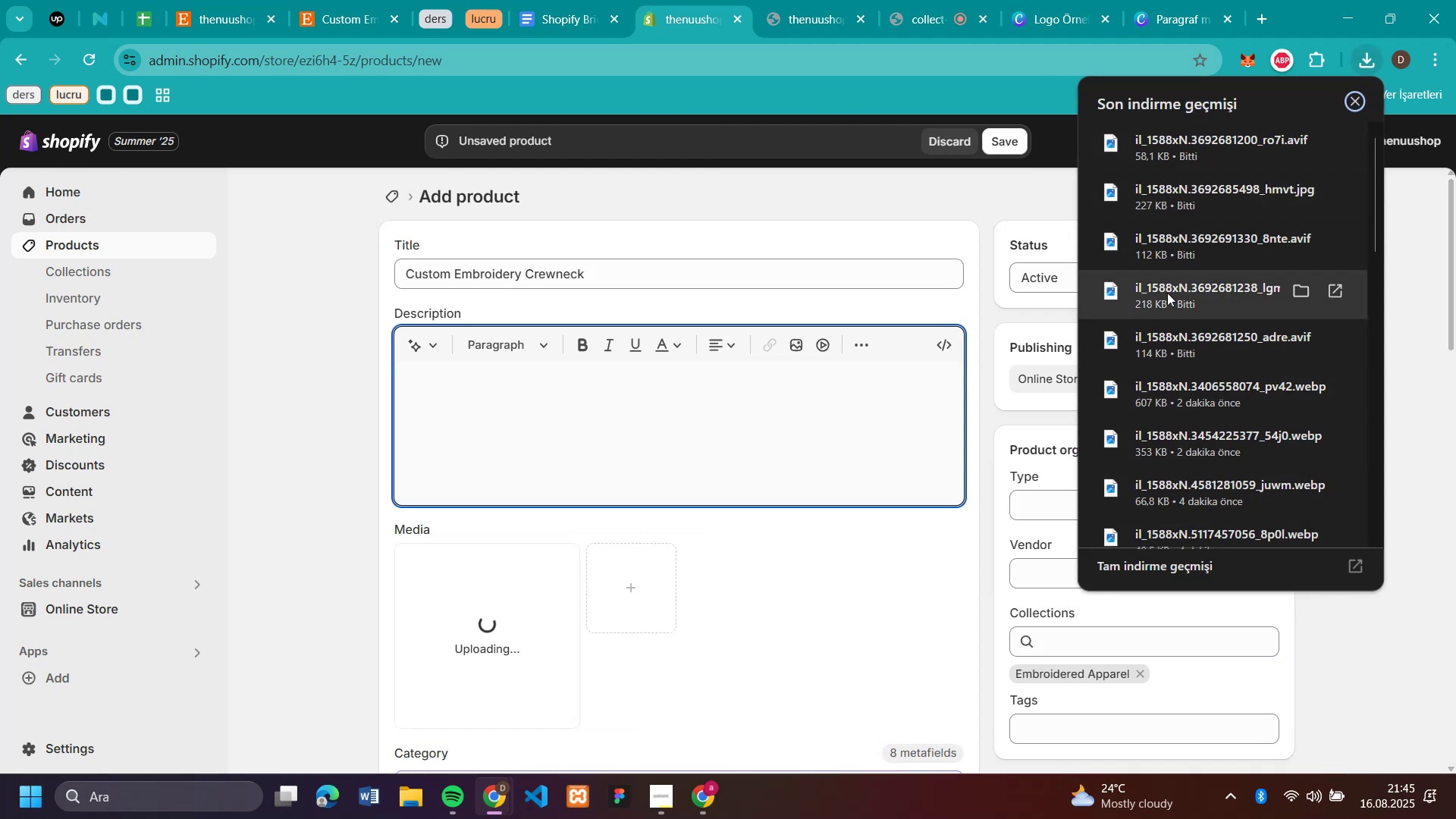 
left_click_drag(start_coordinate=[1167, 293], to_coordinate=[780, 627])
 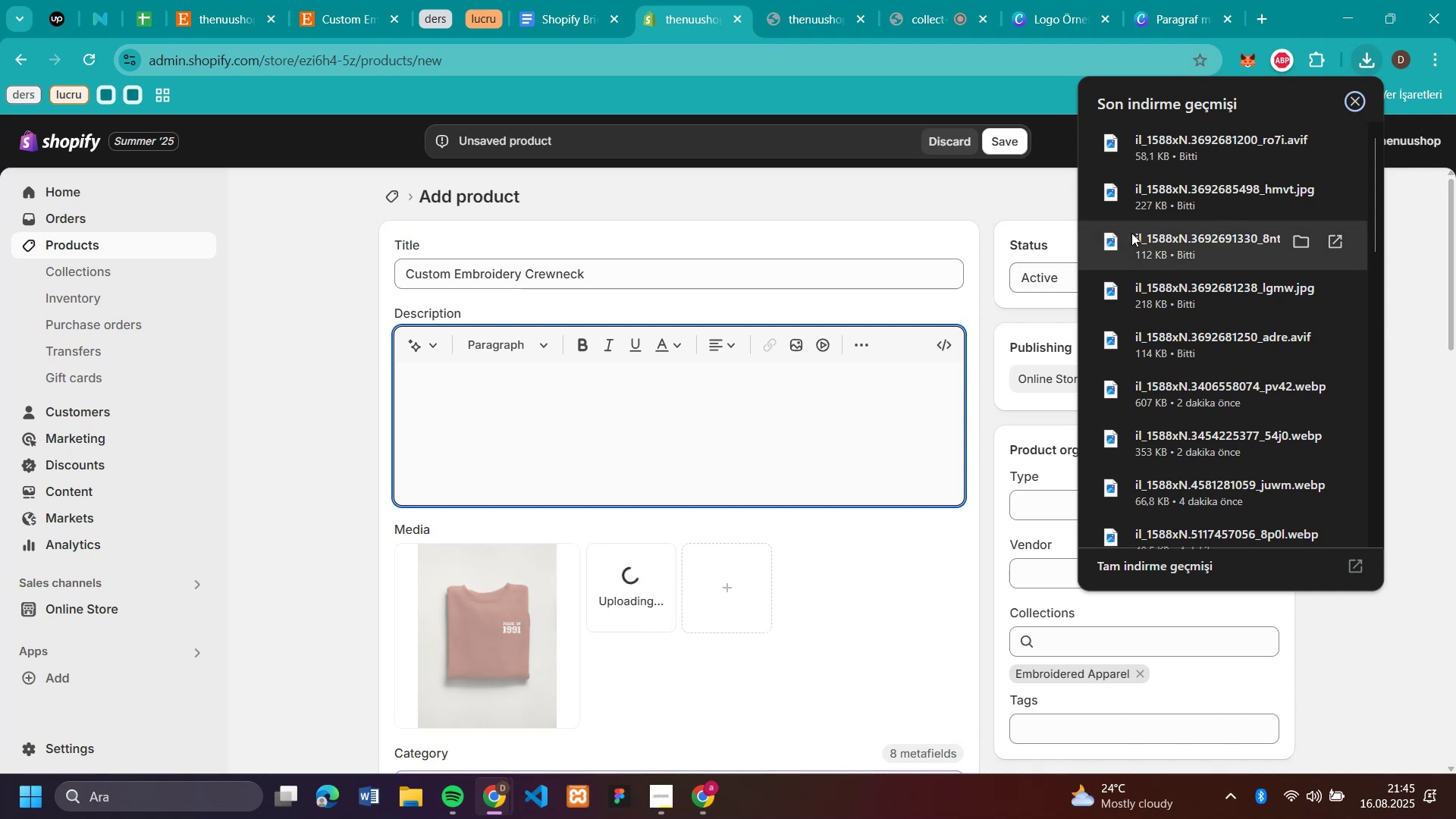 
left_click_drag(start_coordinate=[1131, 233], to_coordinate=[839, 600])
 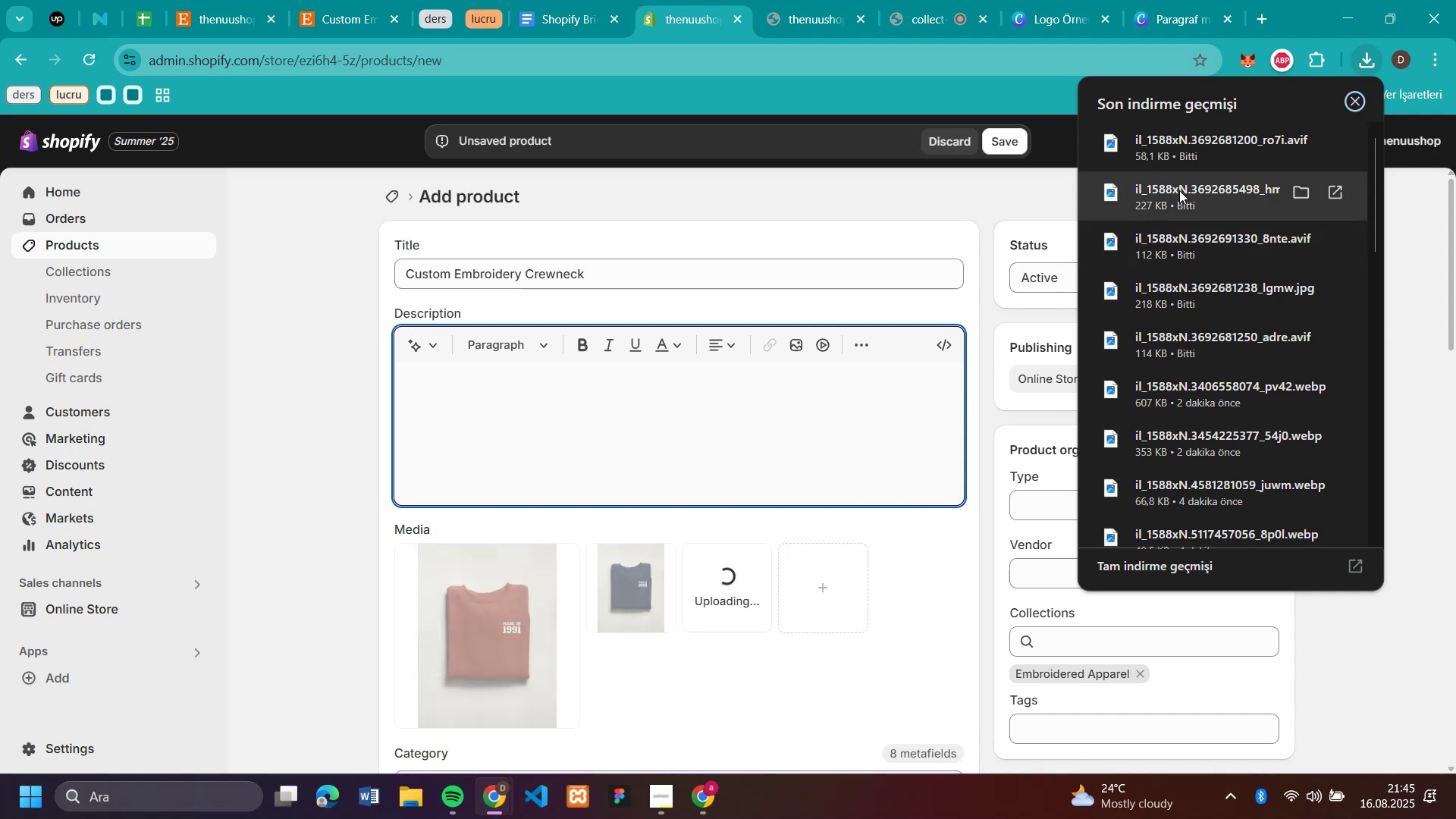 
left_click_drag(start_coordinate=[1179, 190], to_coordinate=[805, 615])
 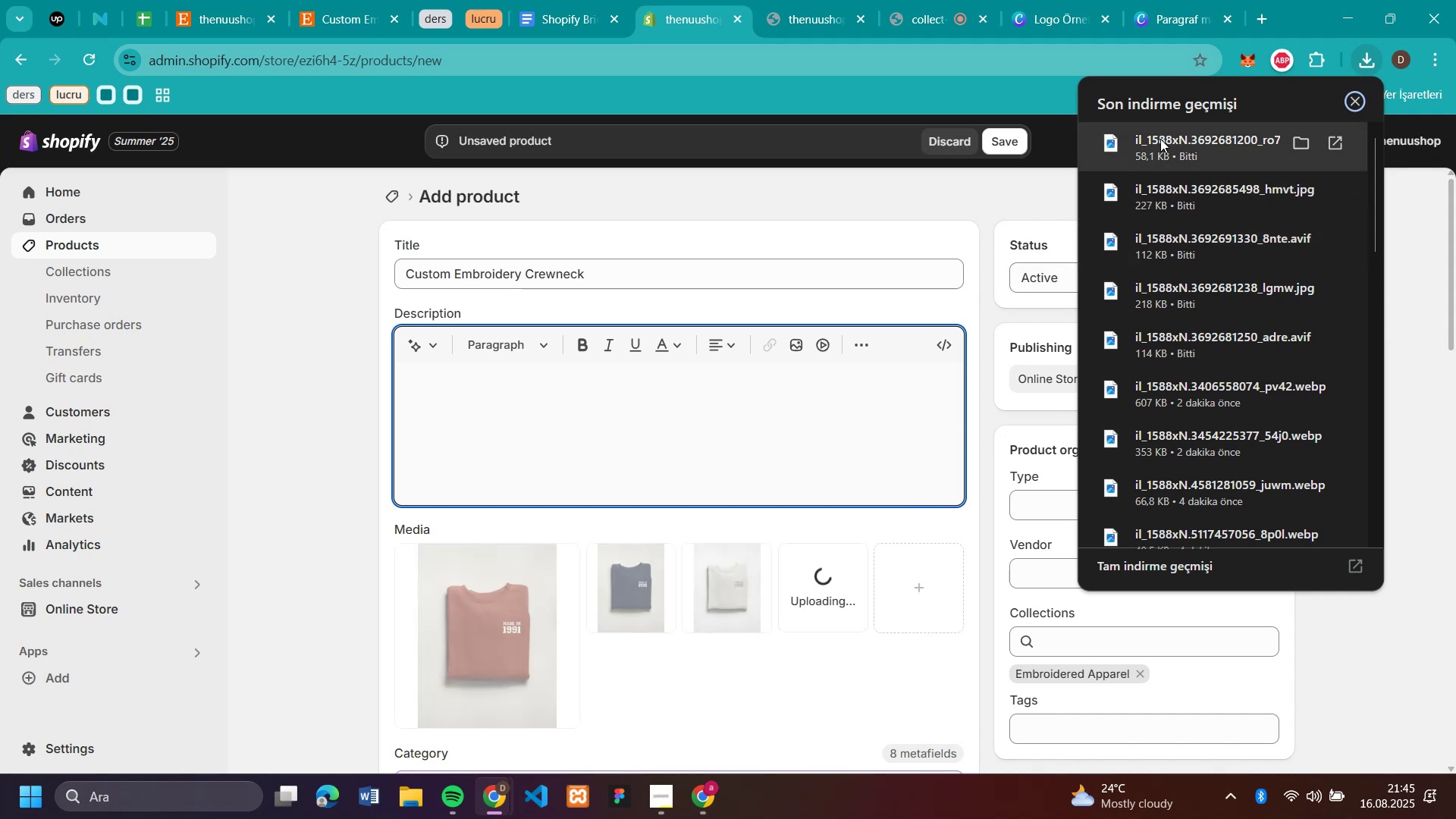 
left_click_drag(start_coordinate=[1160, 139], to_coordinate=[760, 601])
 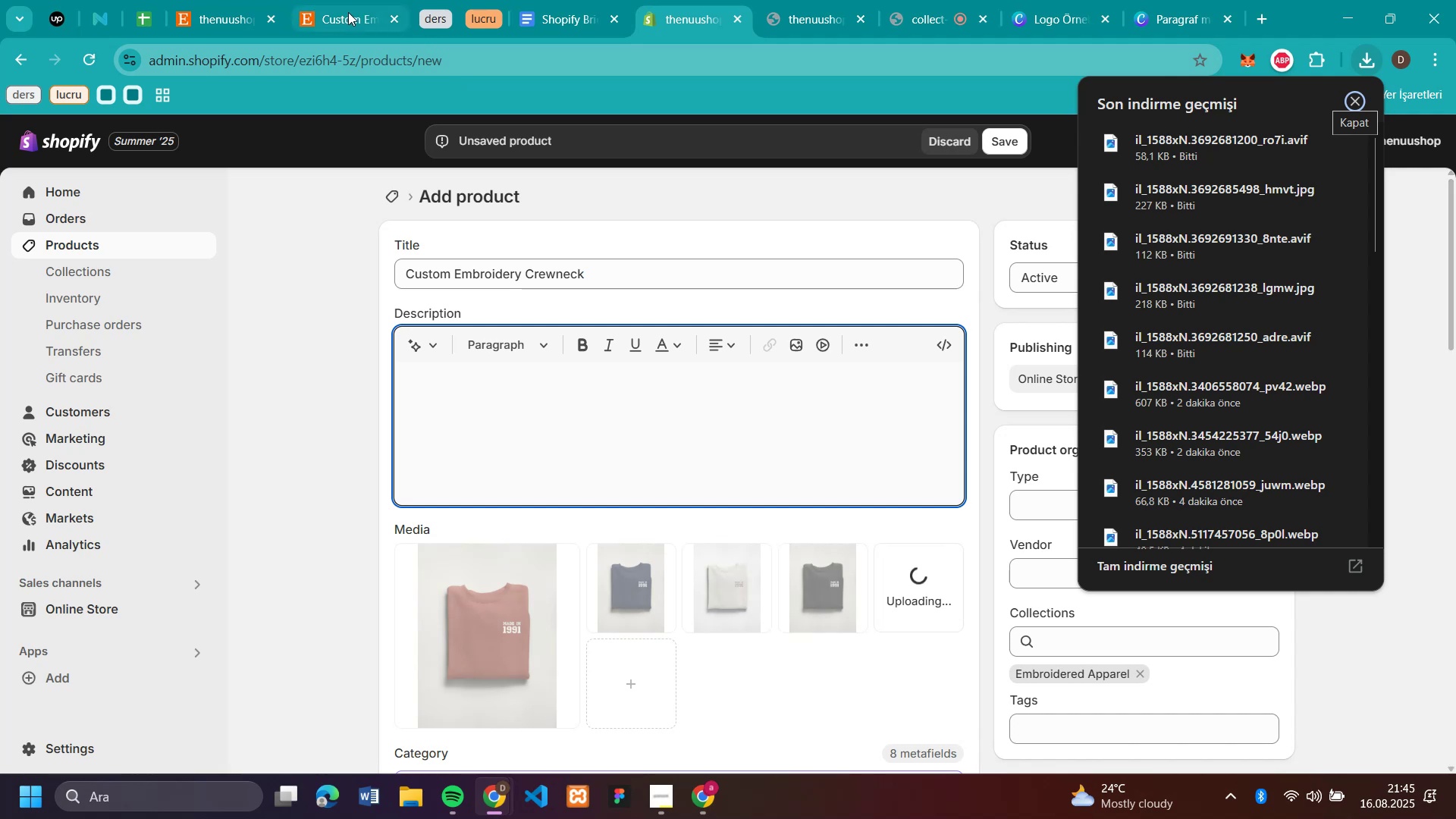 
left_click([348, 12])
 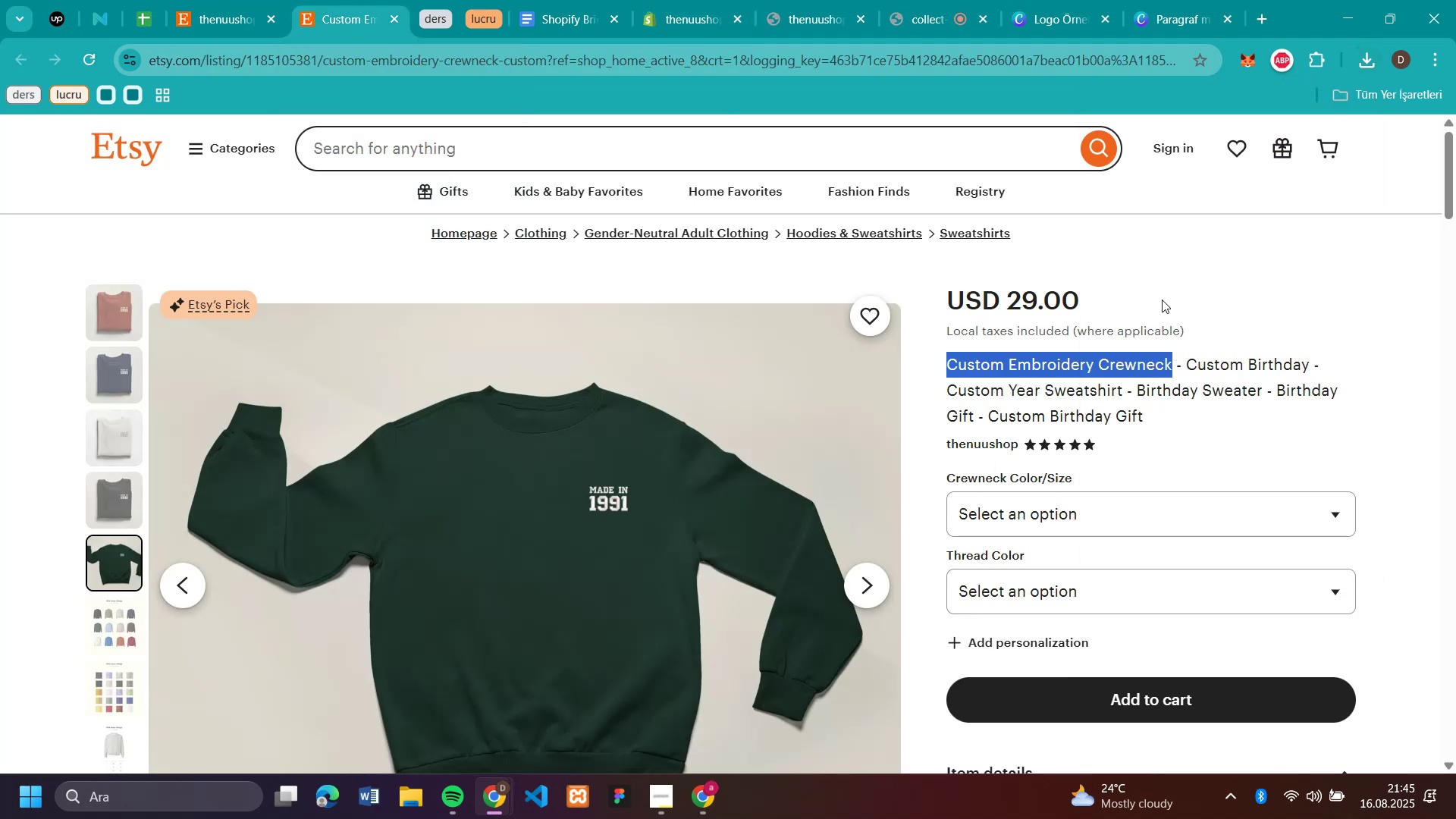 
left_click_drag(start_coordinate=[1133, 289], to_coordinate=[1008, 293])
 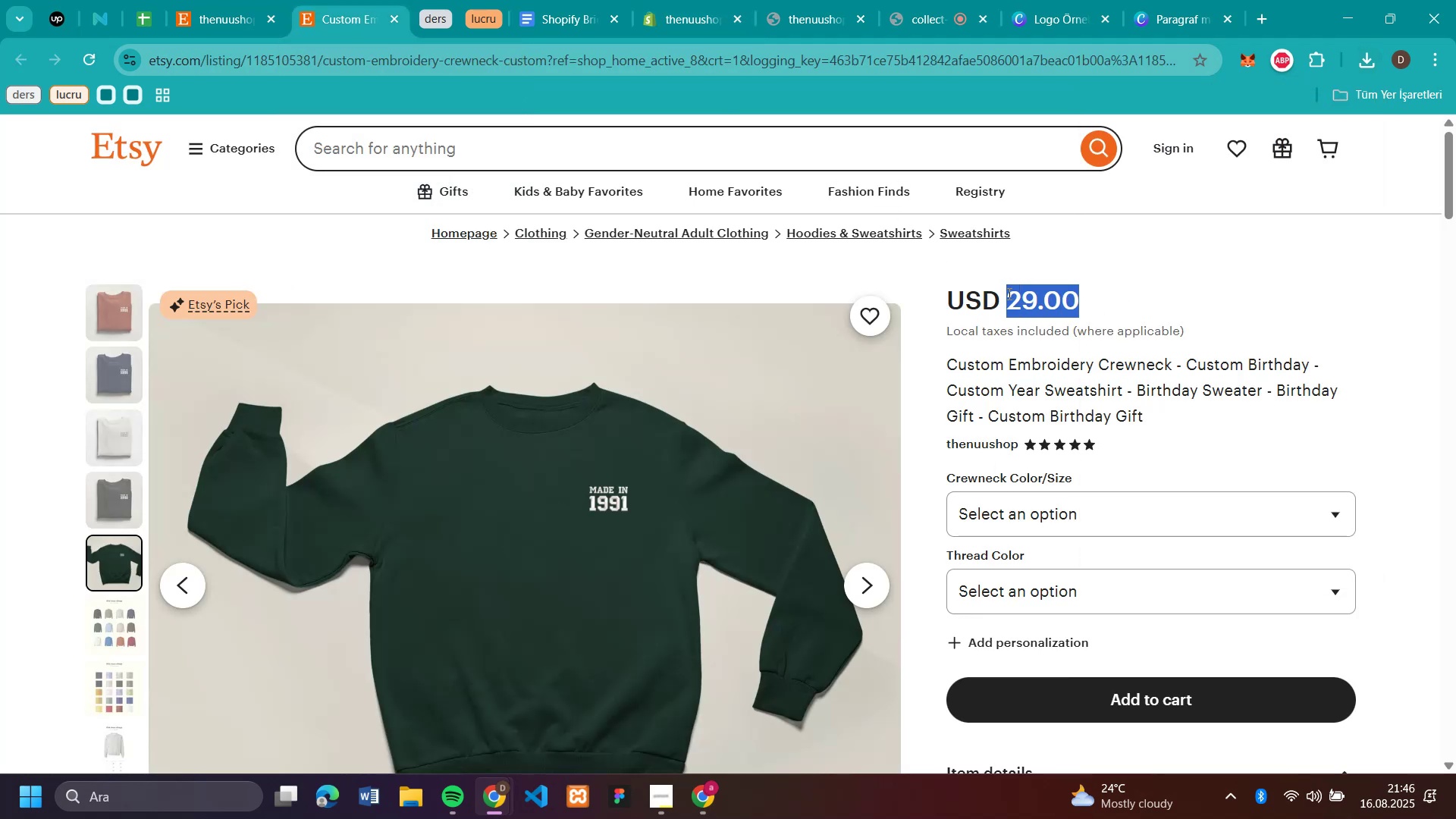 
key(Control+C)
 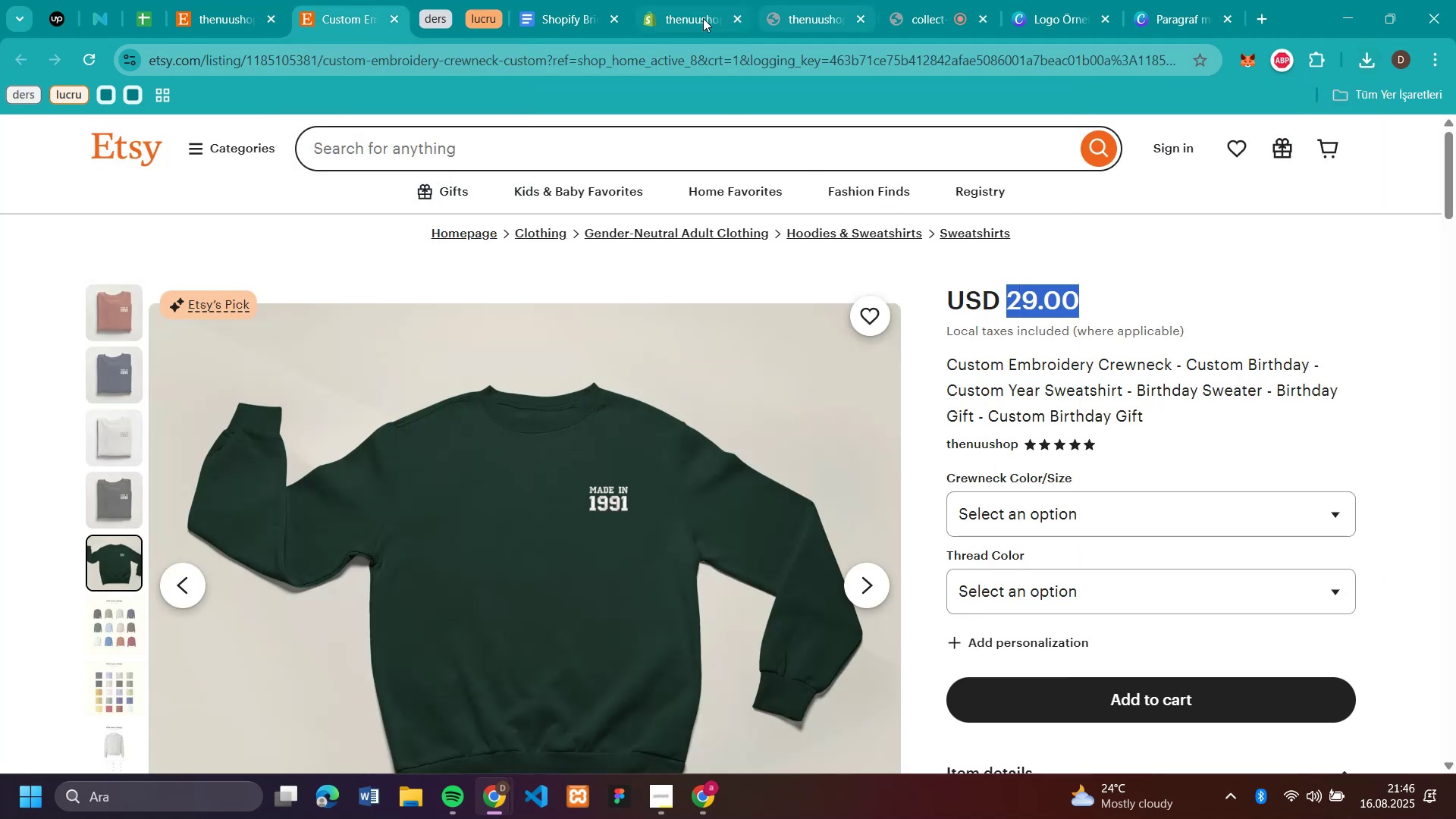 
left_click([678, 22])
 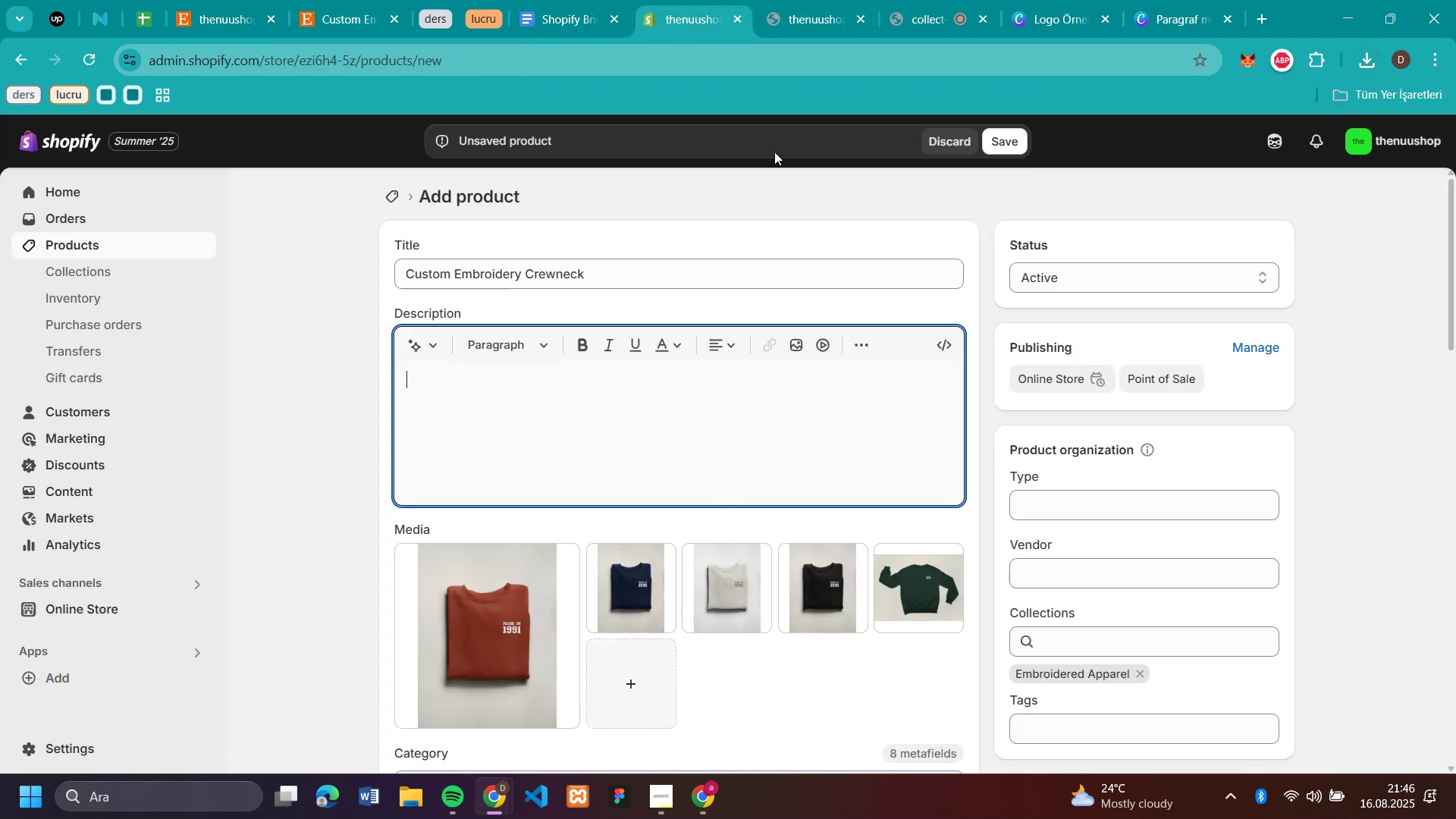 
scroll: coordinate [628, 523], scroll_direction: down, amount: 5.0
 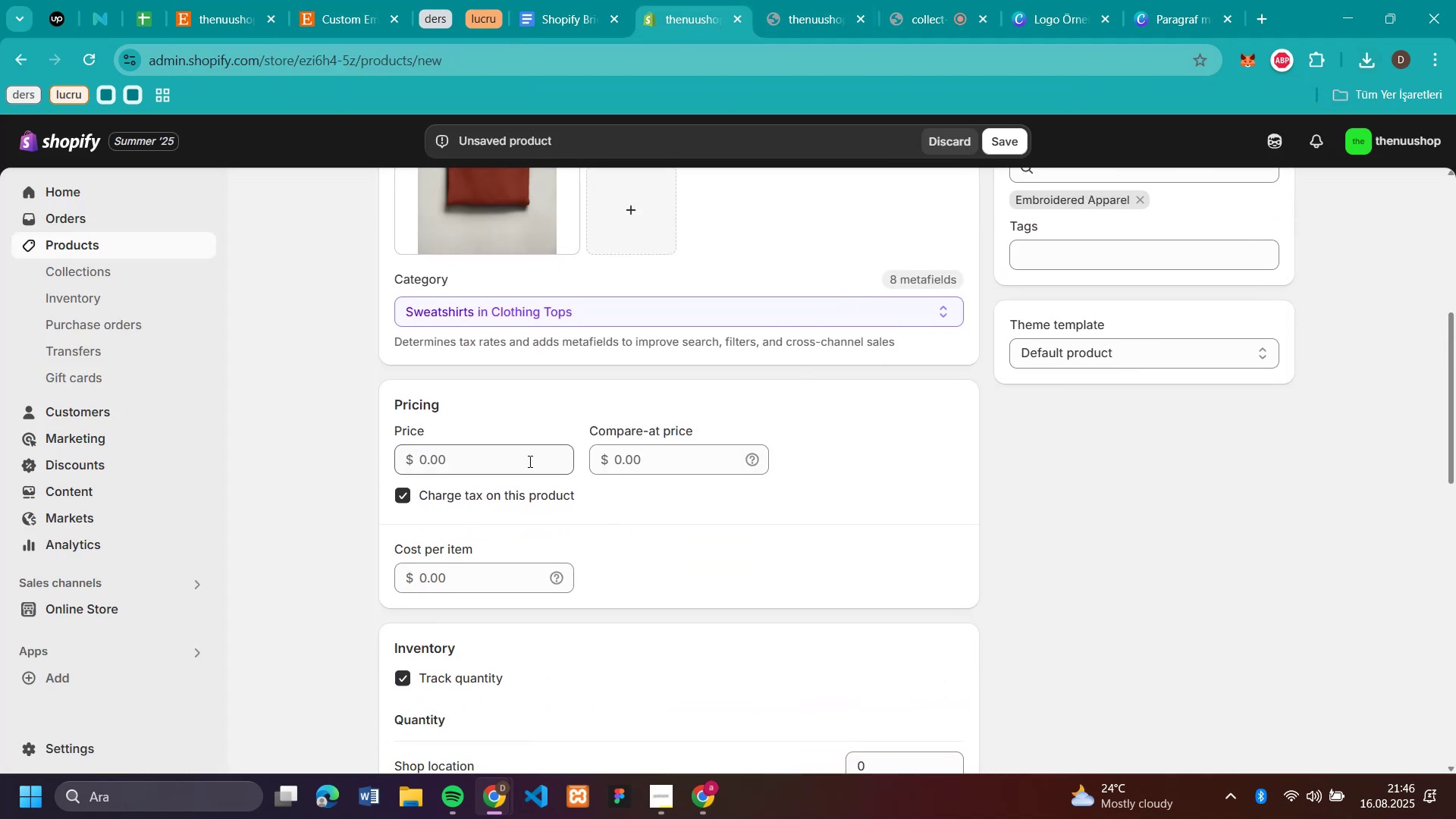 
left_click([529, 461])
 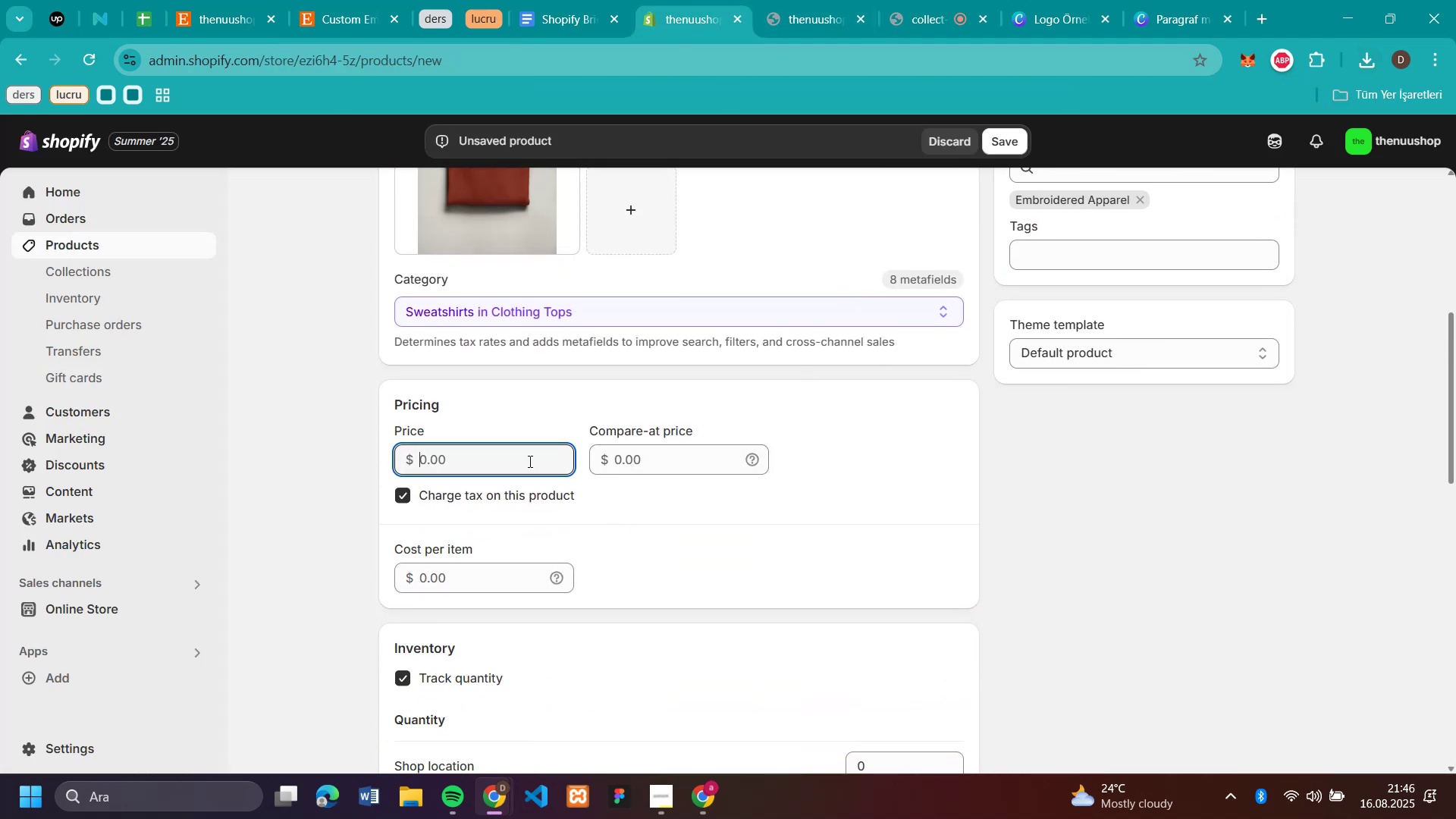 
key(Control+V)
 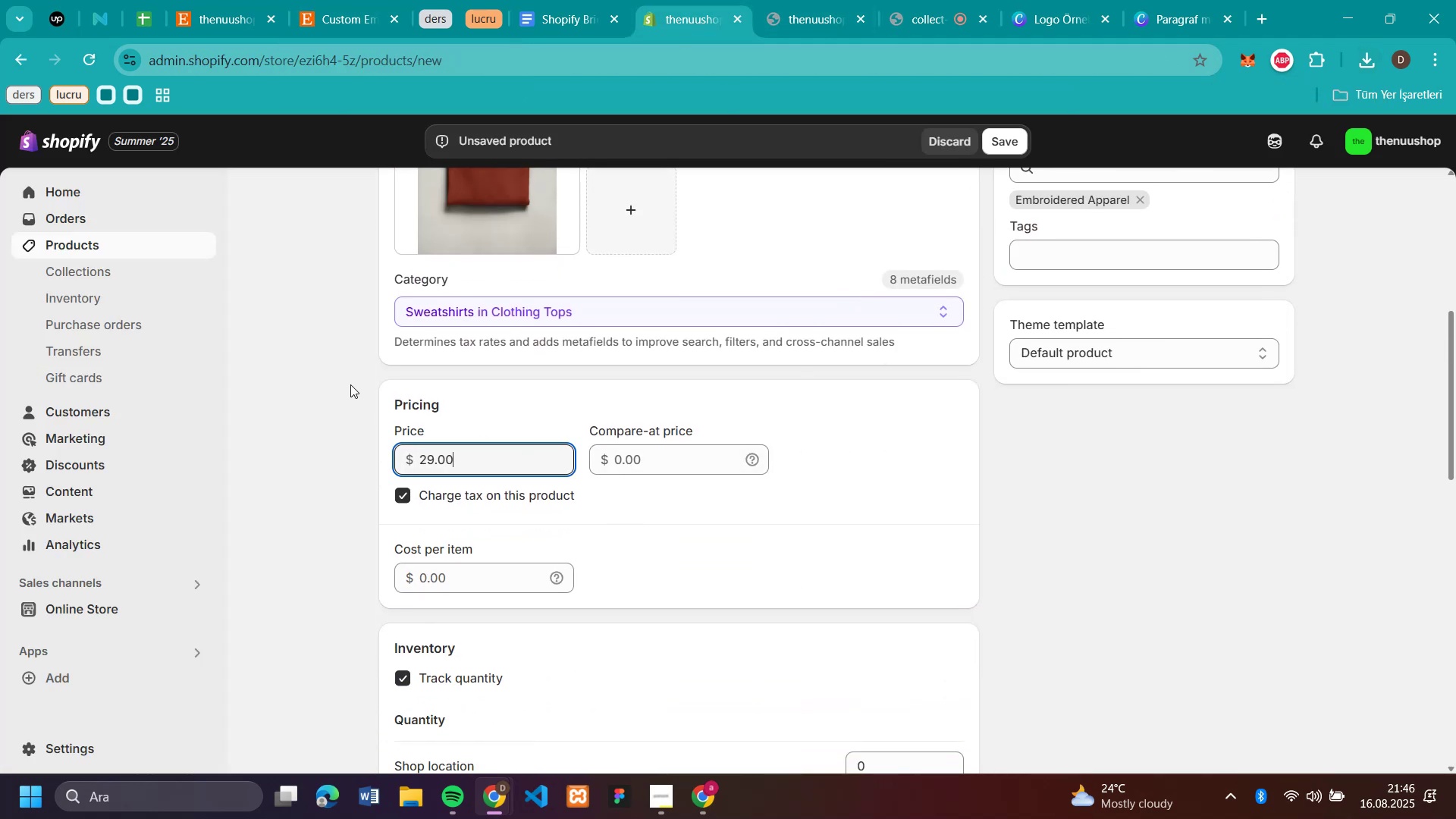 
left_click([350, 384])
 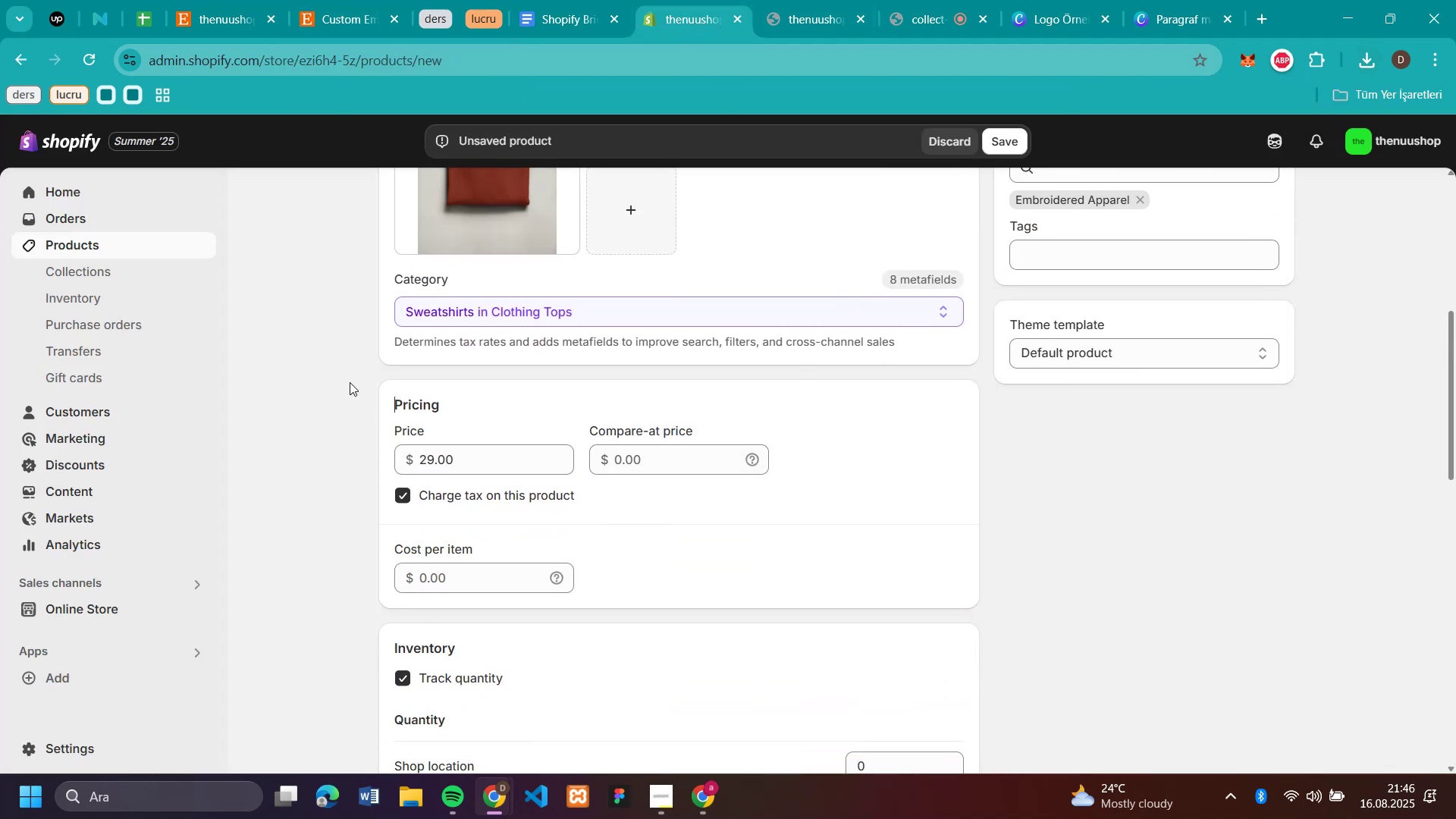 
scroll: coordinate [347, 278], scroll_direction: up, amount: 3.0
 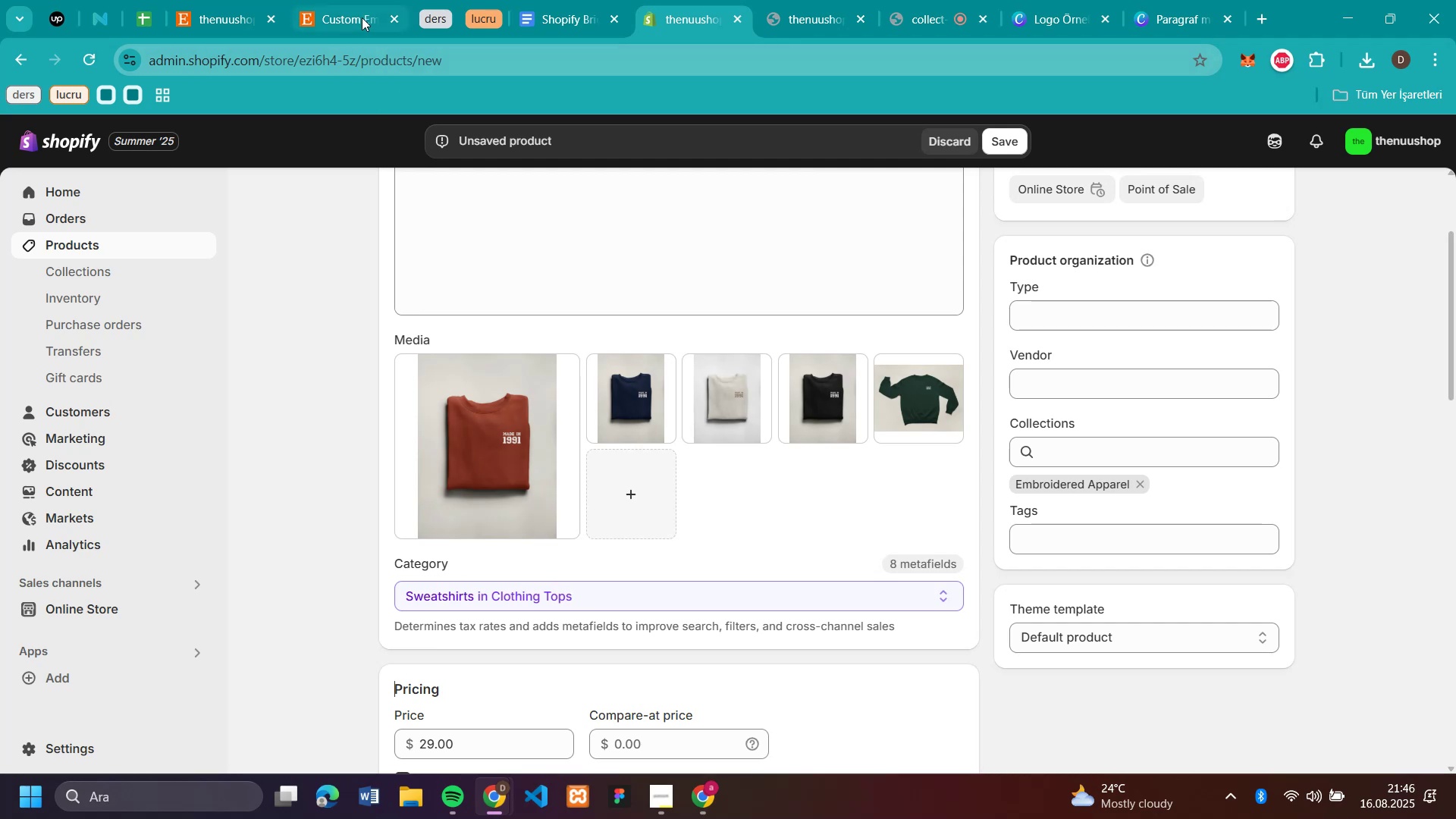 
left_click([356, 11])
 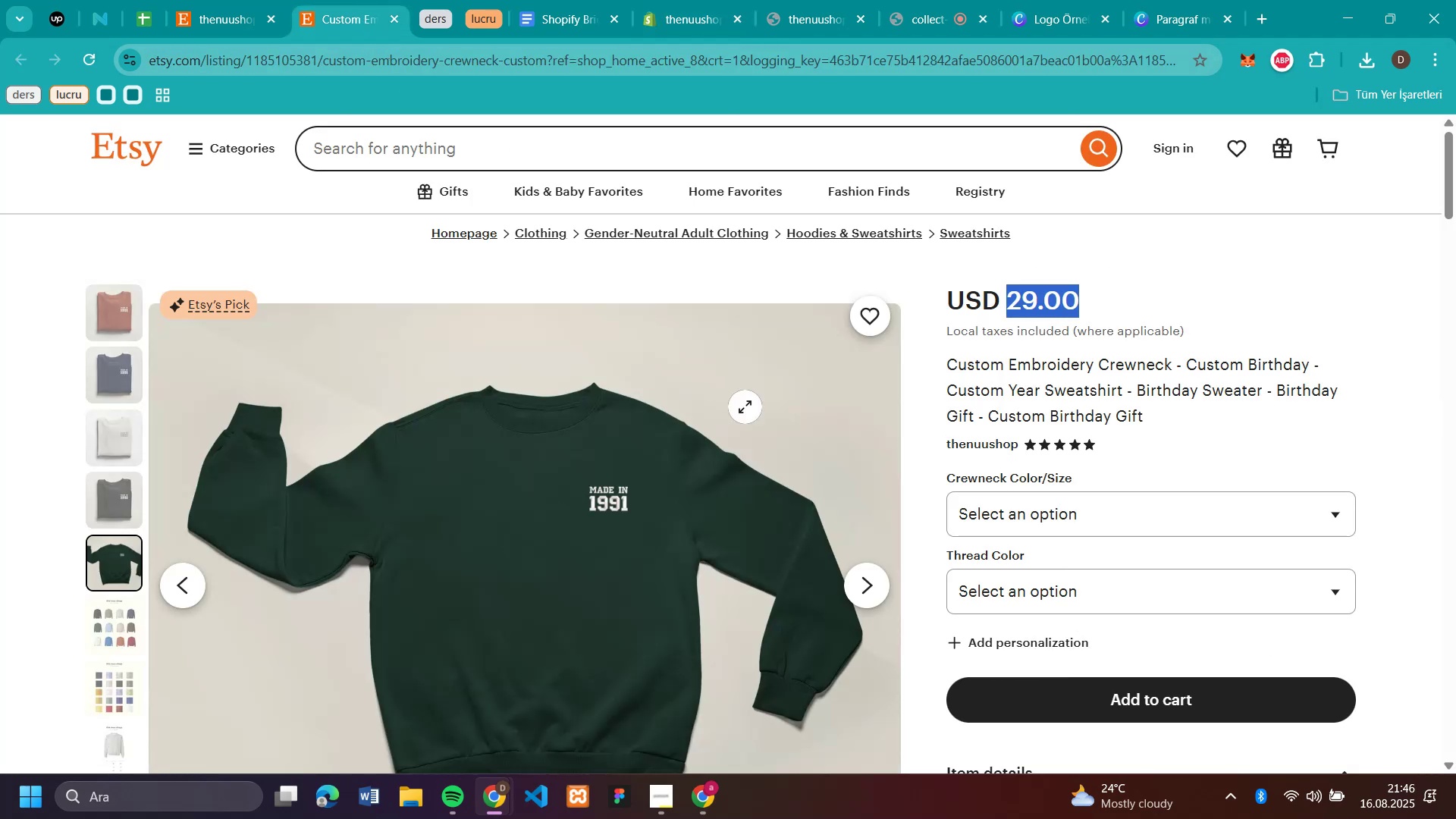 
scroll: coordinate [924, 416], scroll_direction: down, amount: 7.0
 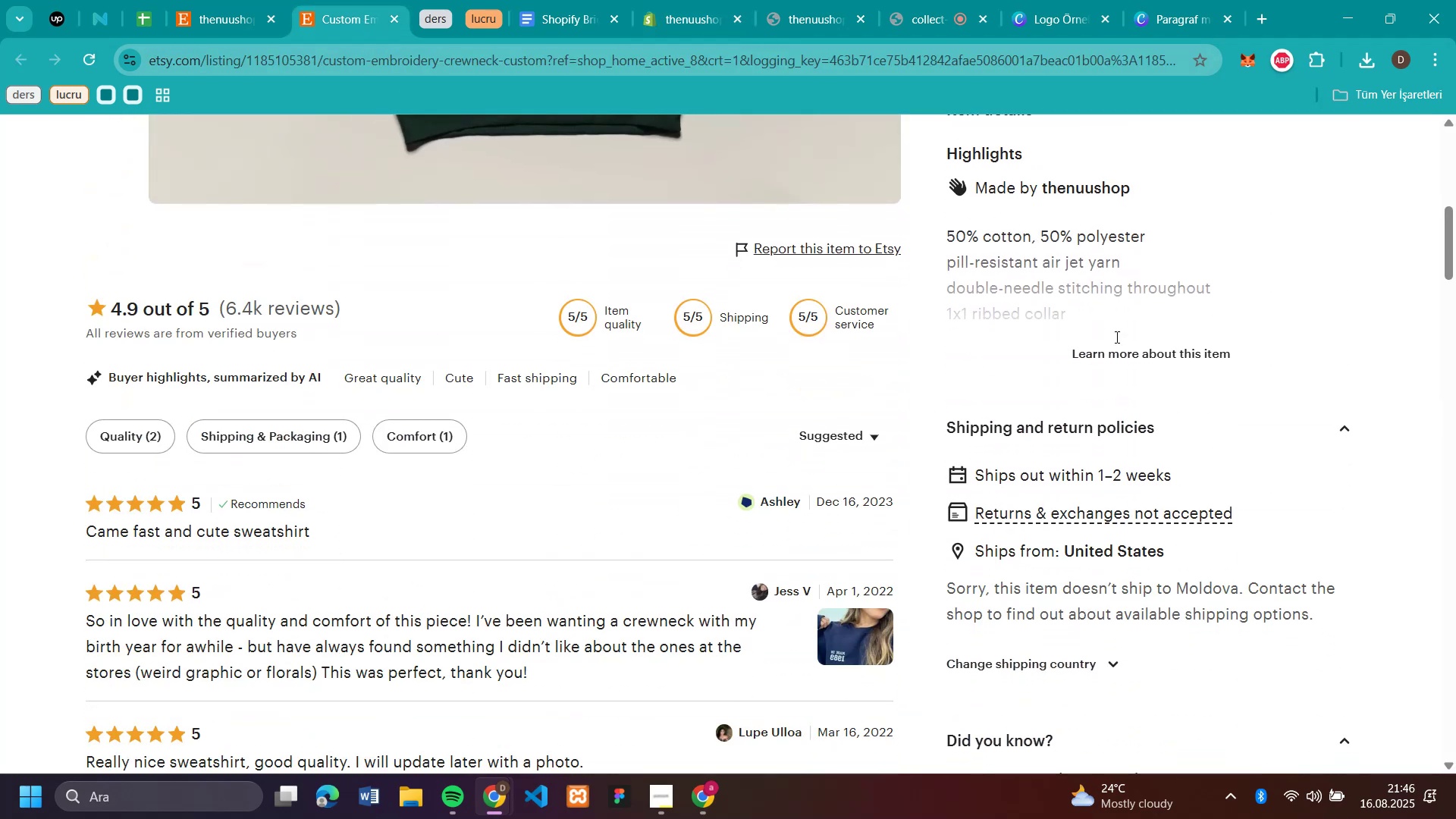 
left_click([1125, 354])
 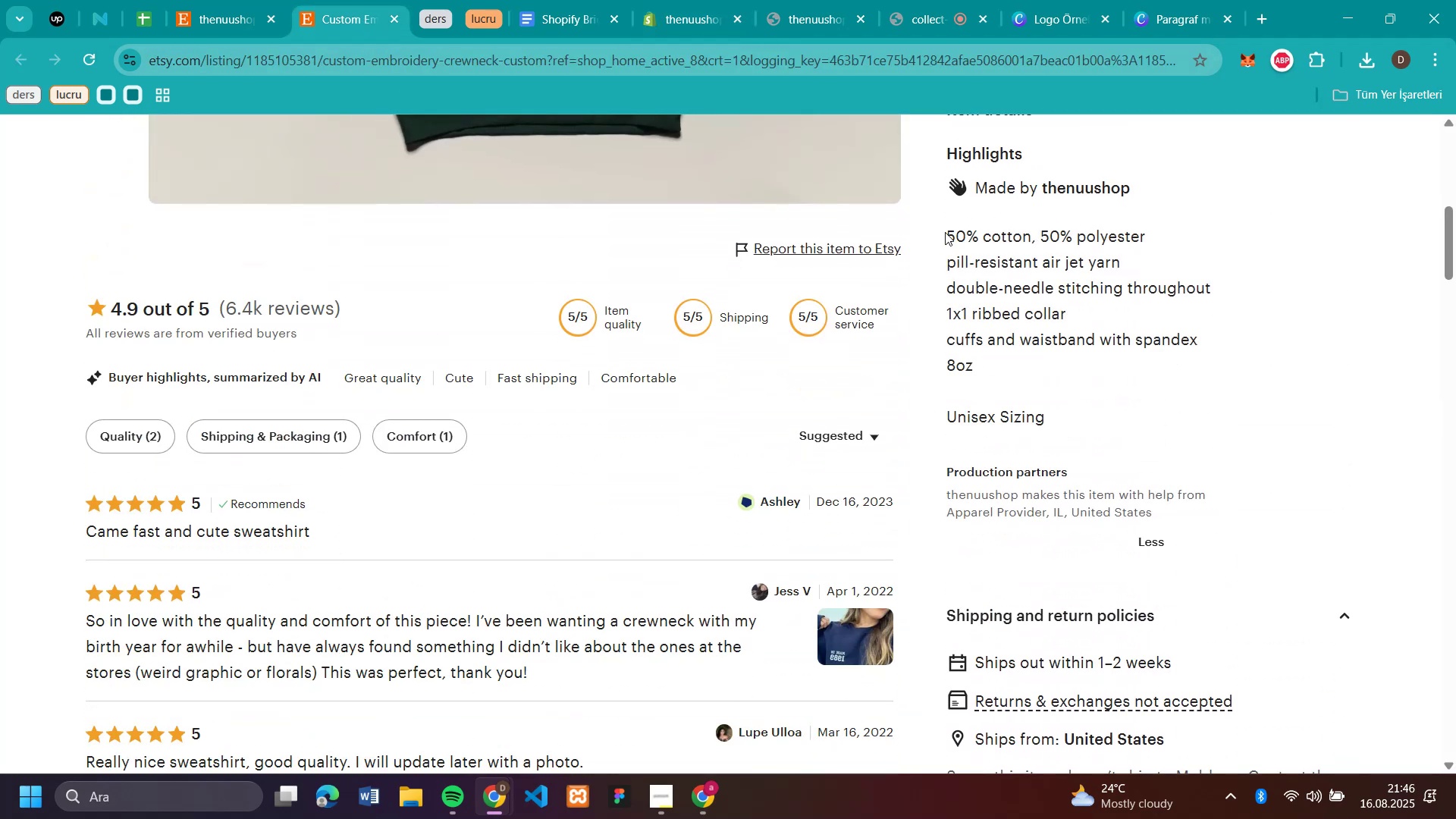 
left_click_drag(start_coordinate=[949, 234], to_coordinate=[1060, 410])
 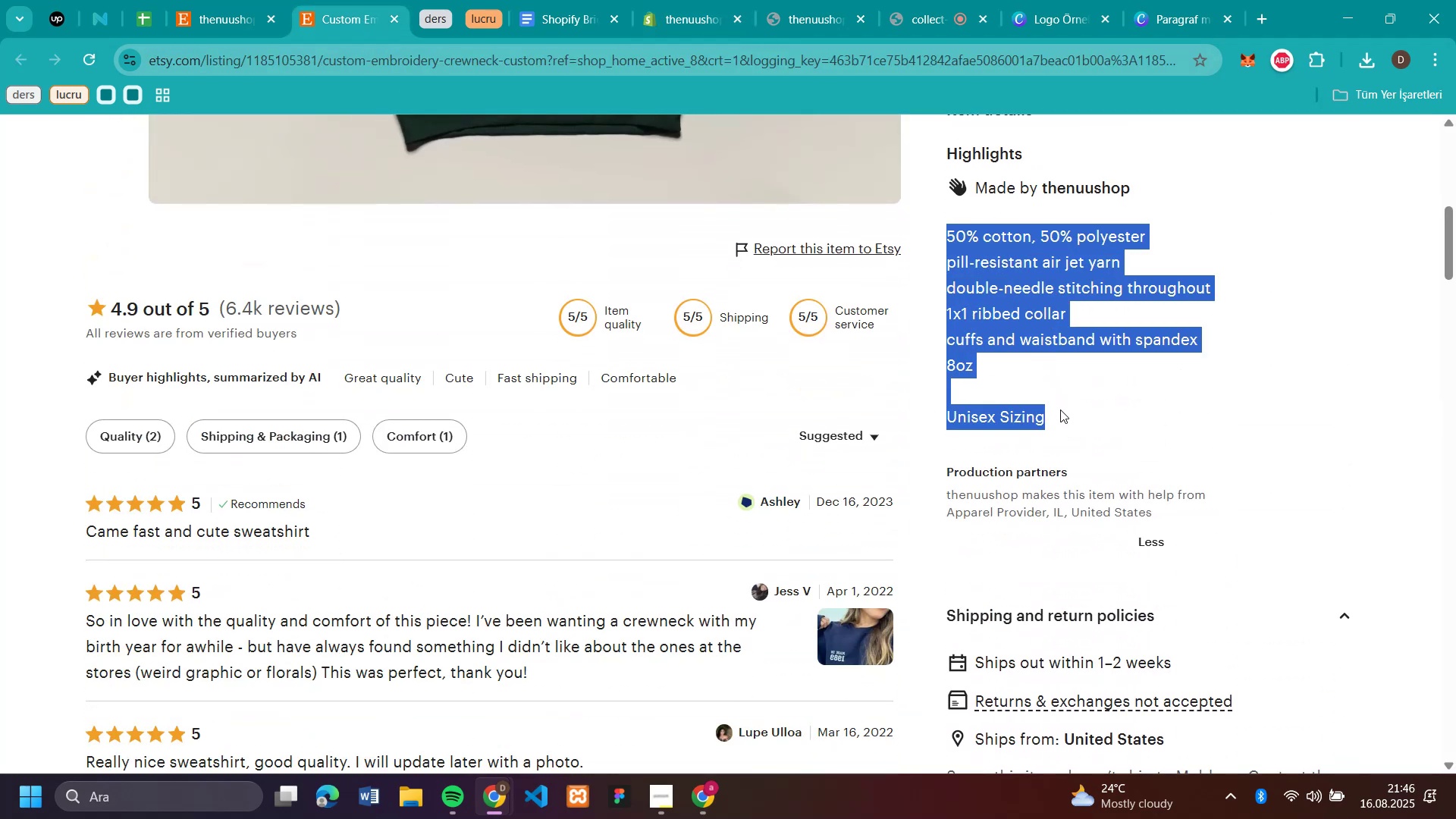 
key(Control+C)
 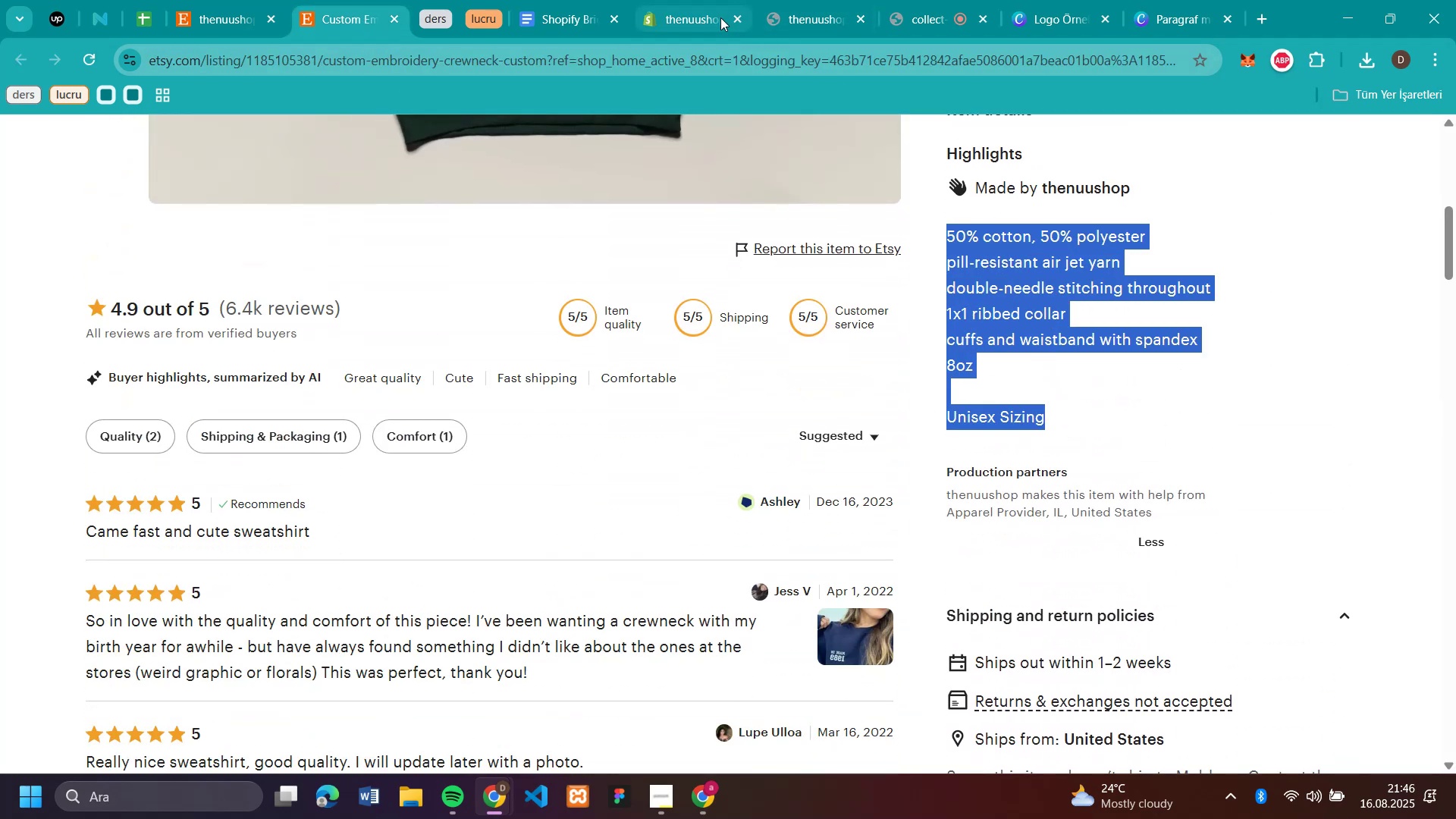 
left_click([716, 17])
 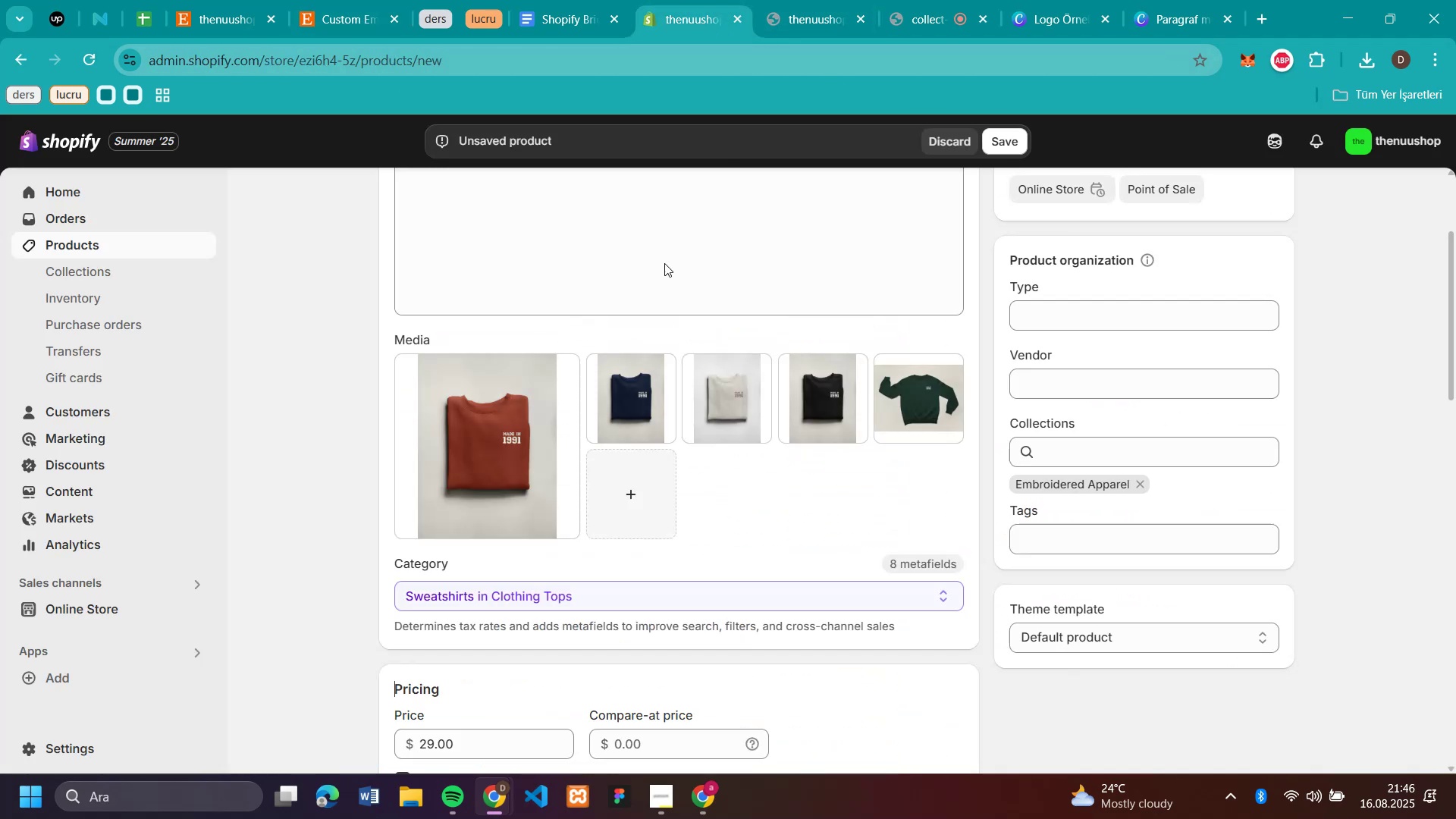 
scroll: coordinate [653, 341], scroll_direction: up, amount: 2.0
 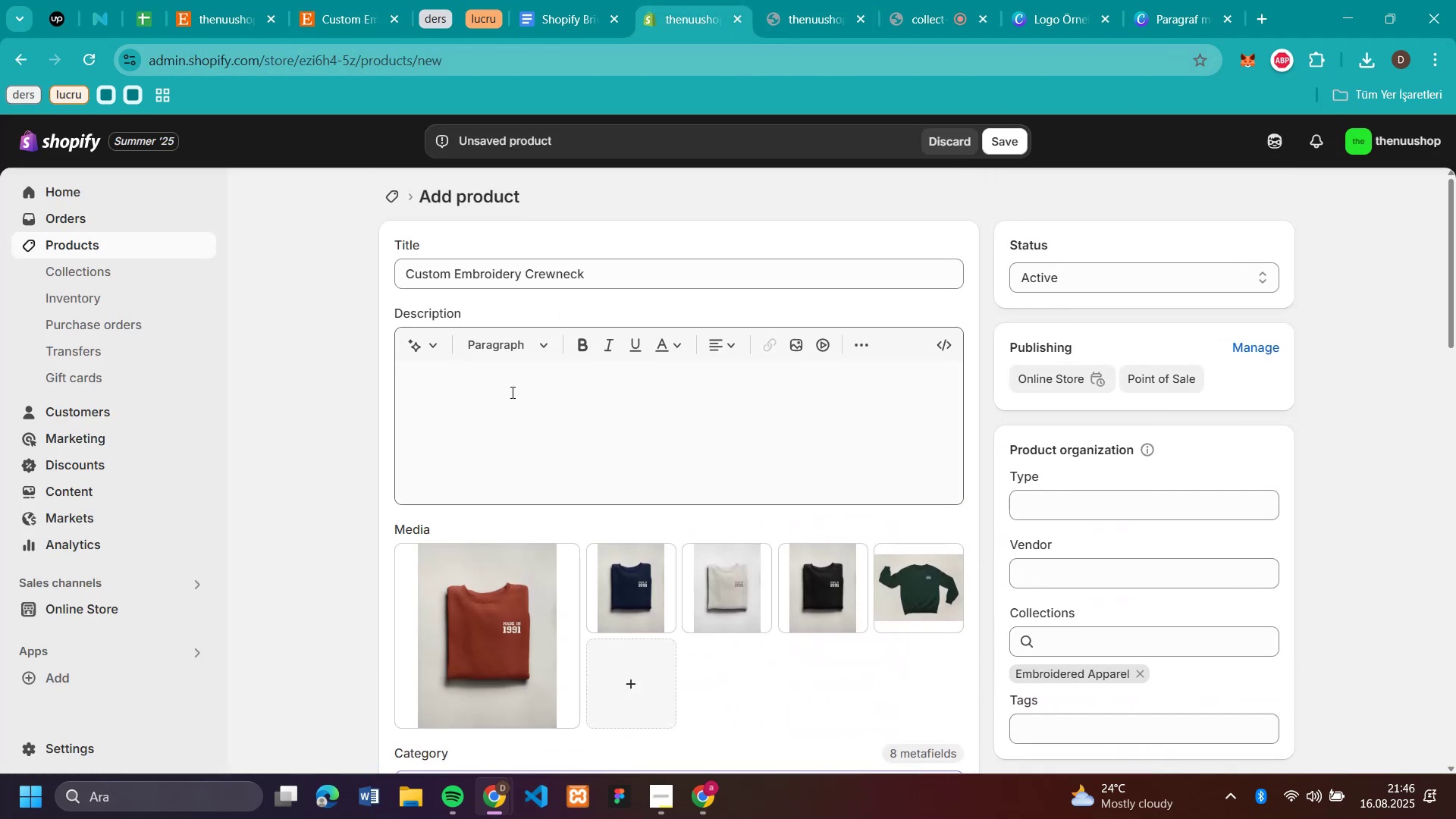 
left_click([511, 393])
 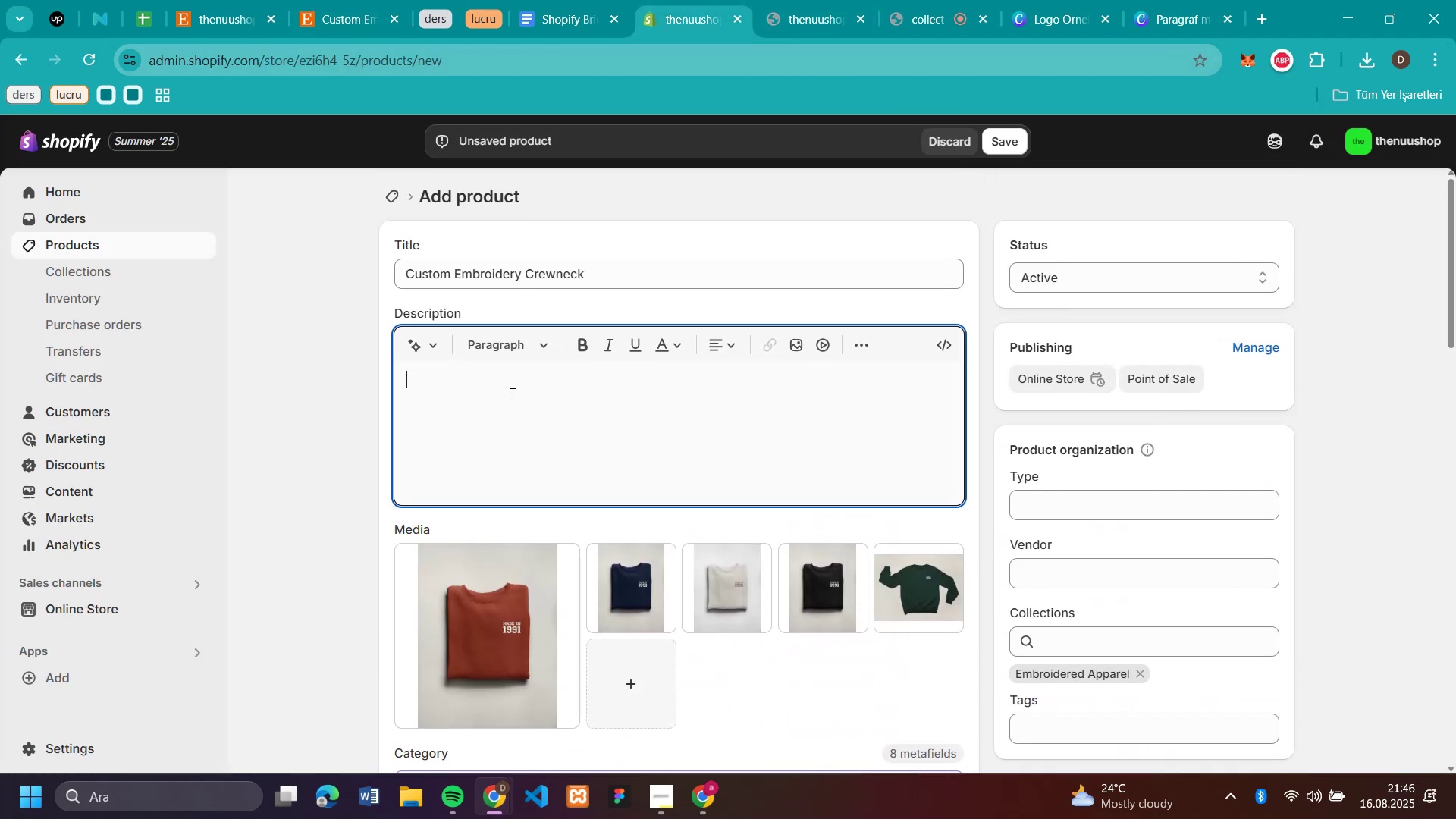 
key(Control+V)
 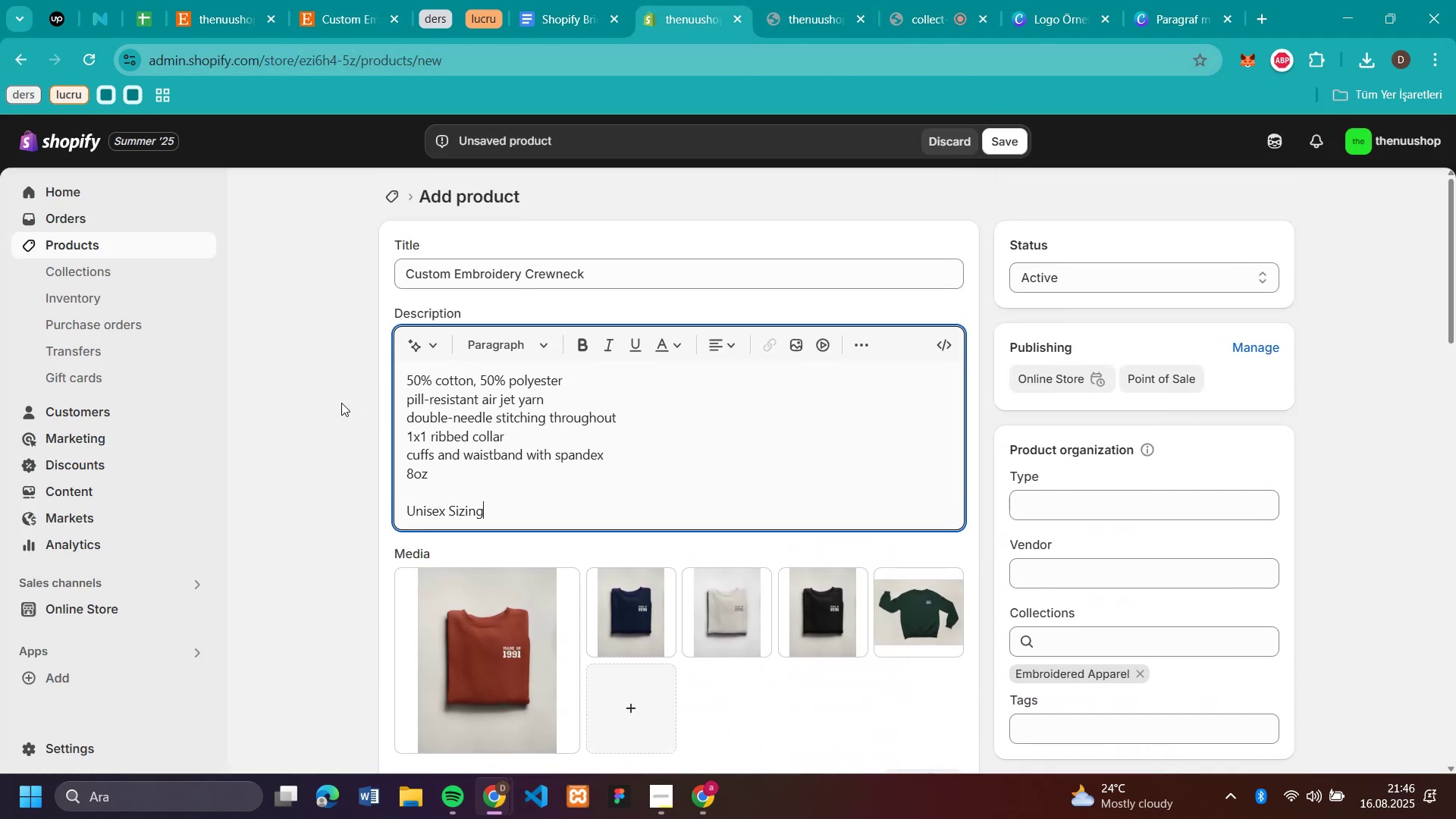 
left_click([332, 403])
 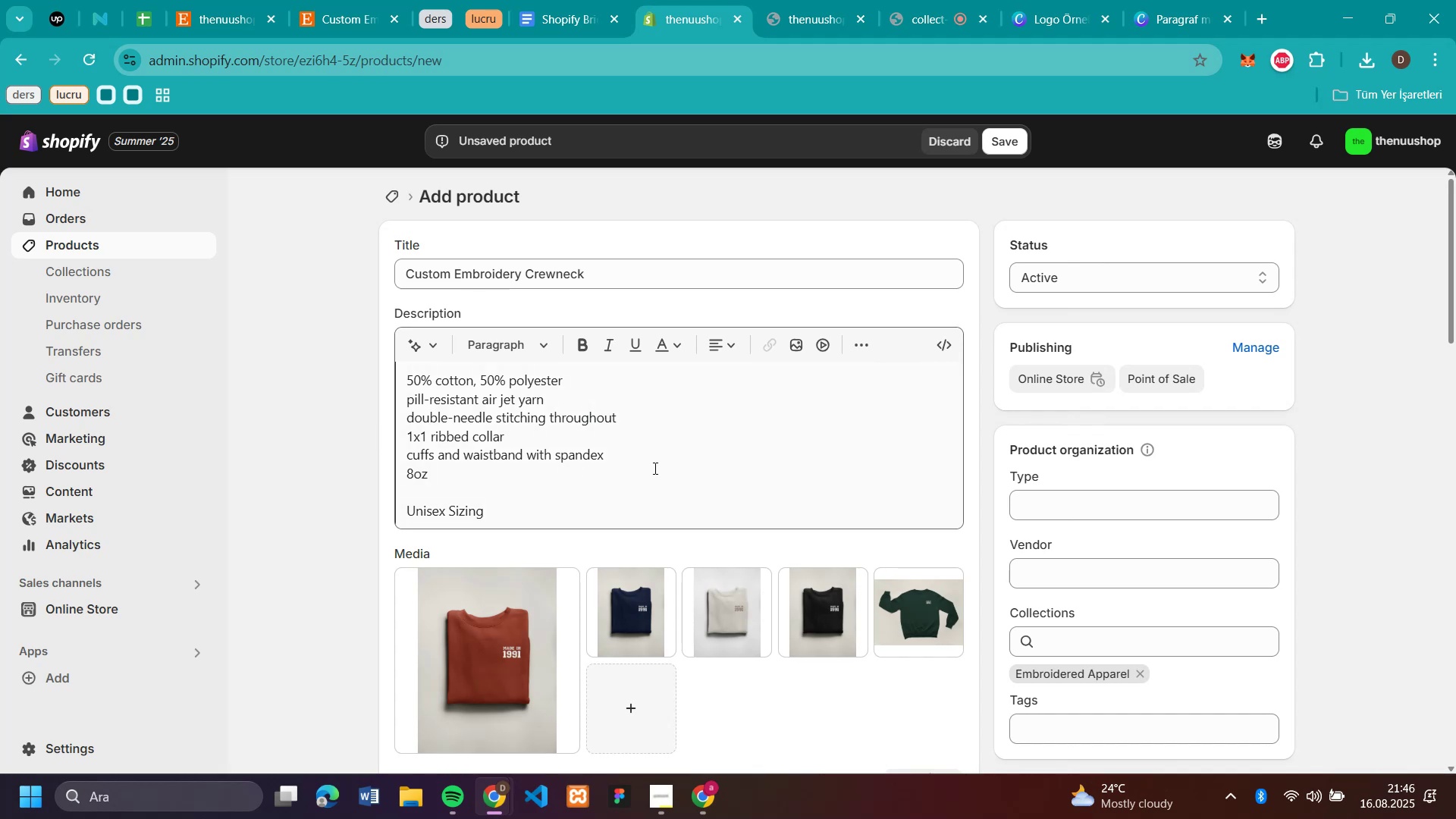 
scroll: coordinate [920, 471], scroll_direction: down, amount: 12.0
 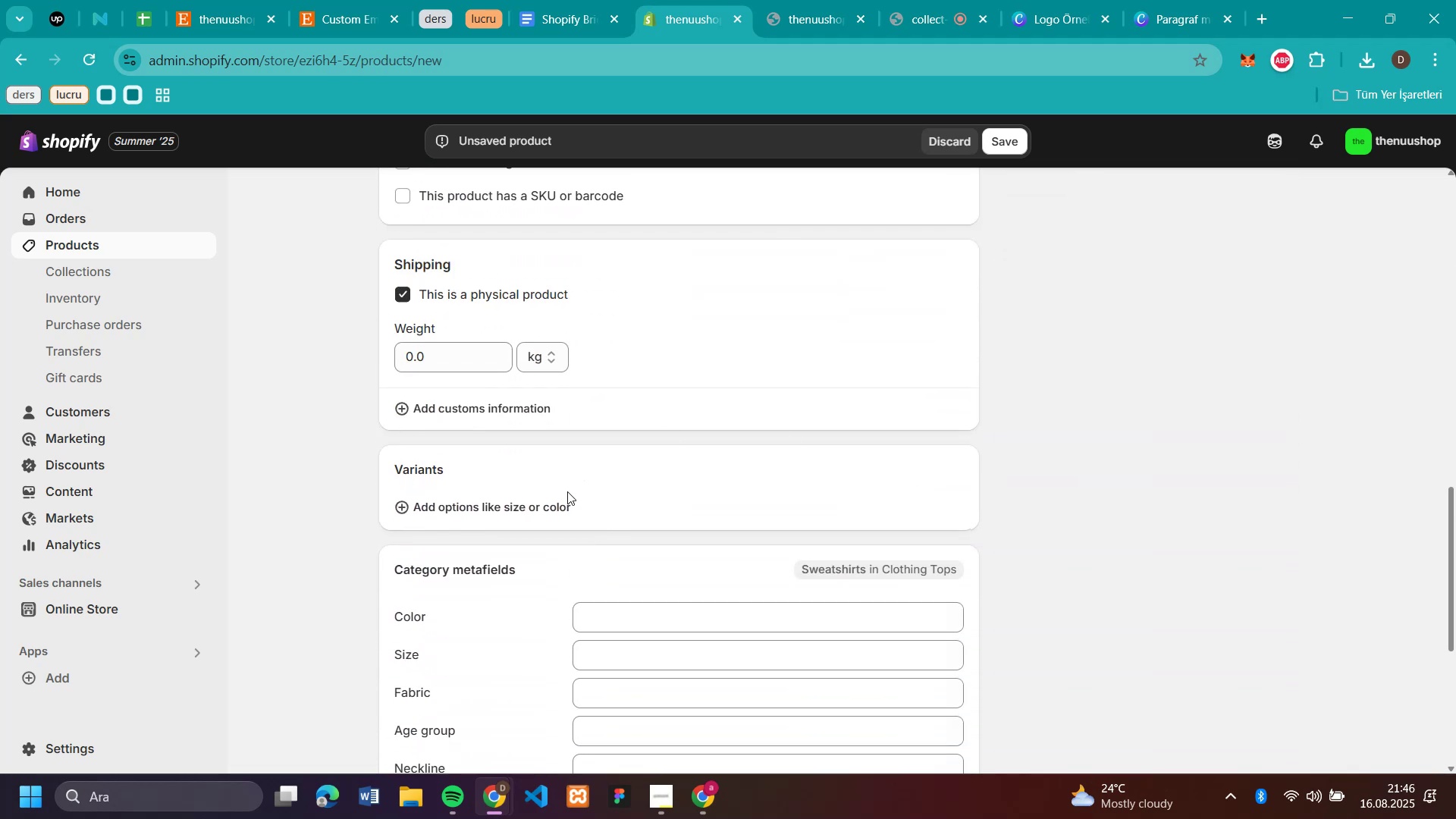 
left_click([564, 499])
 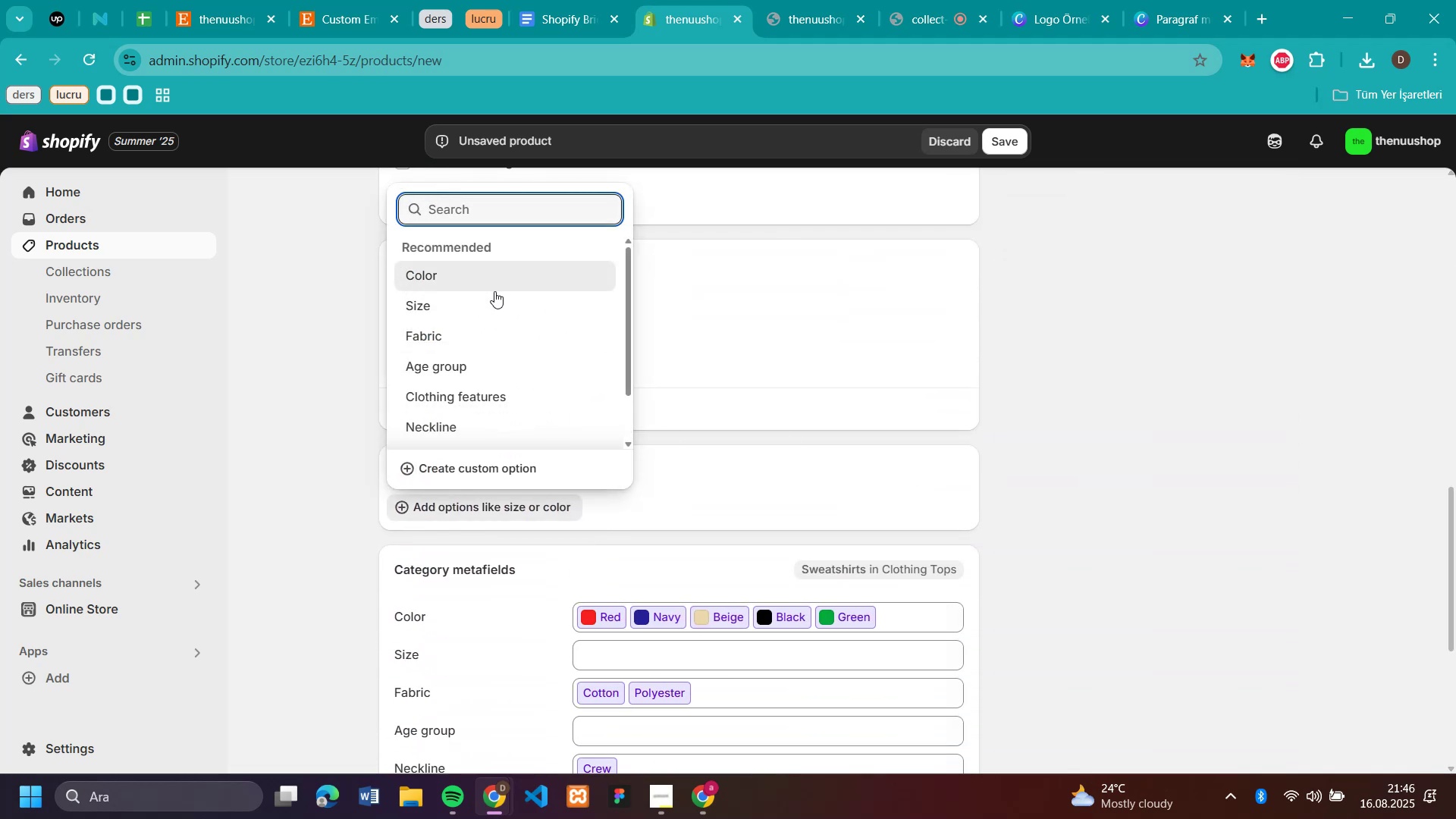 
left_click([495, 303])
 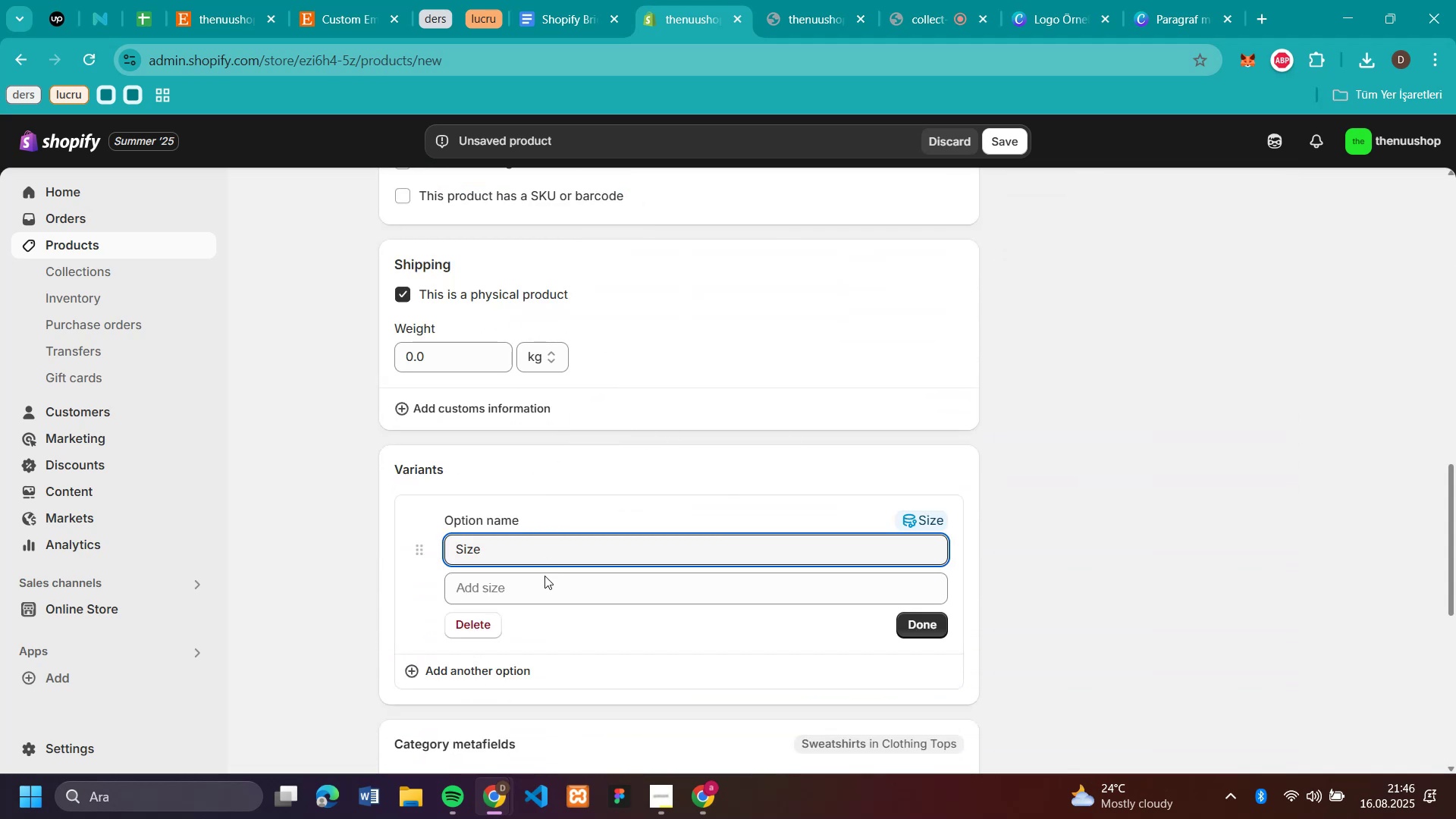 
left_click([541, 589])
 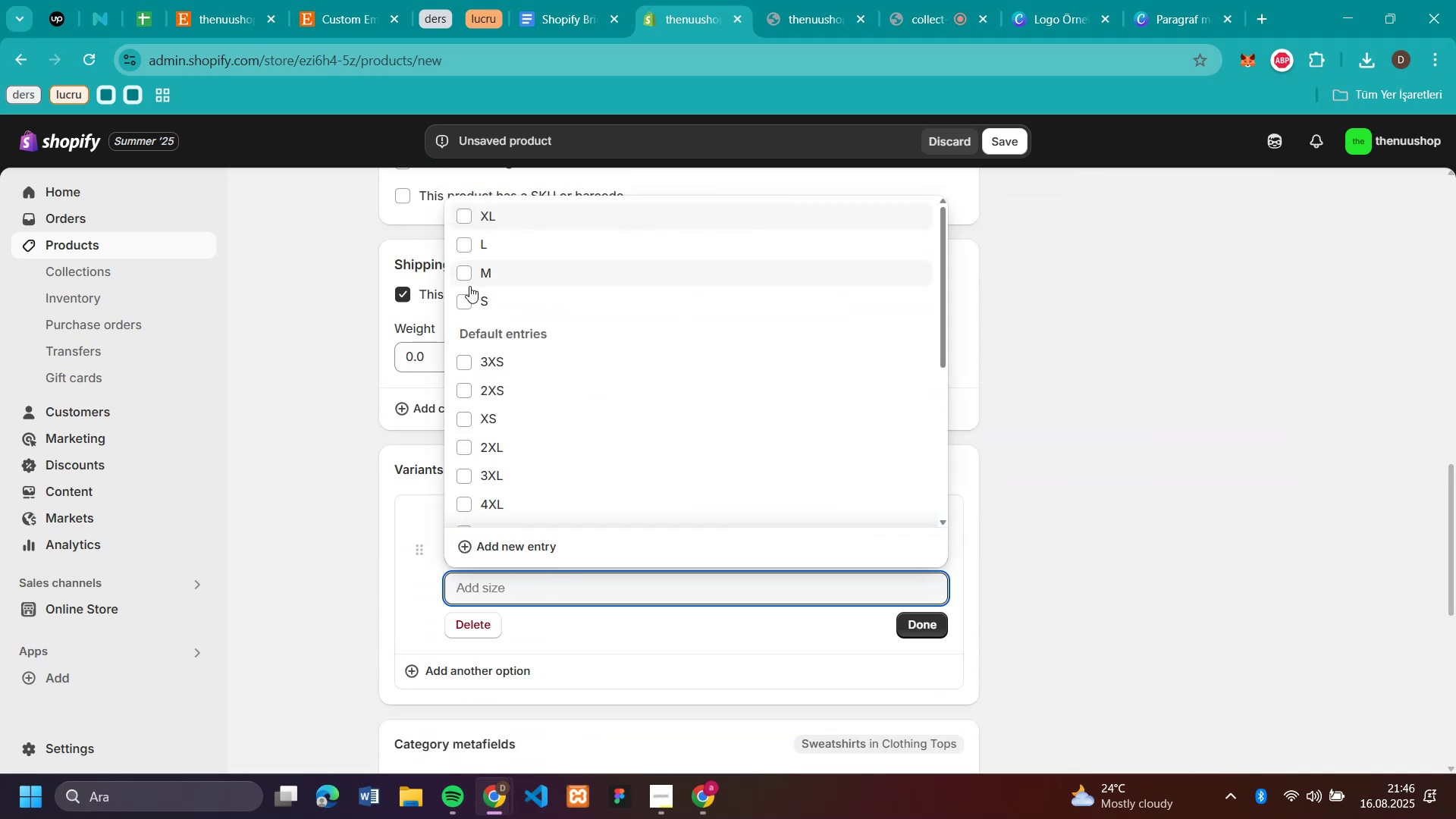 
left_click([469, 292])
 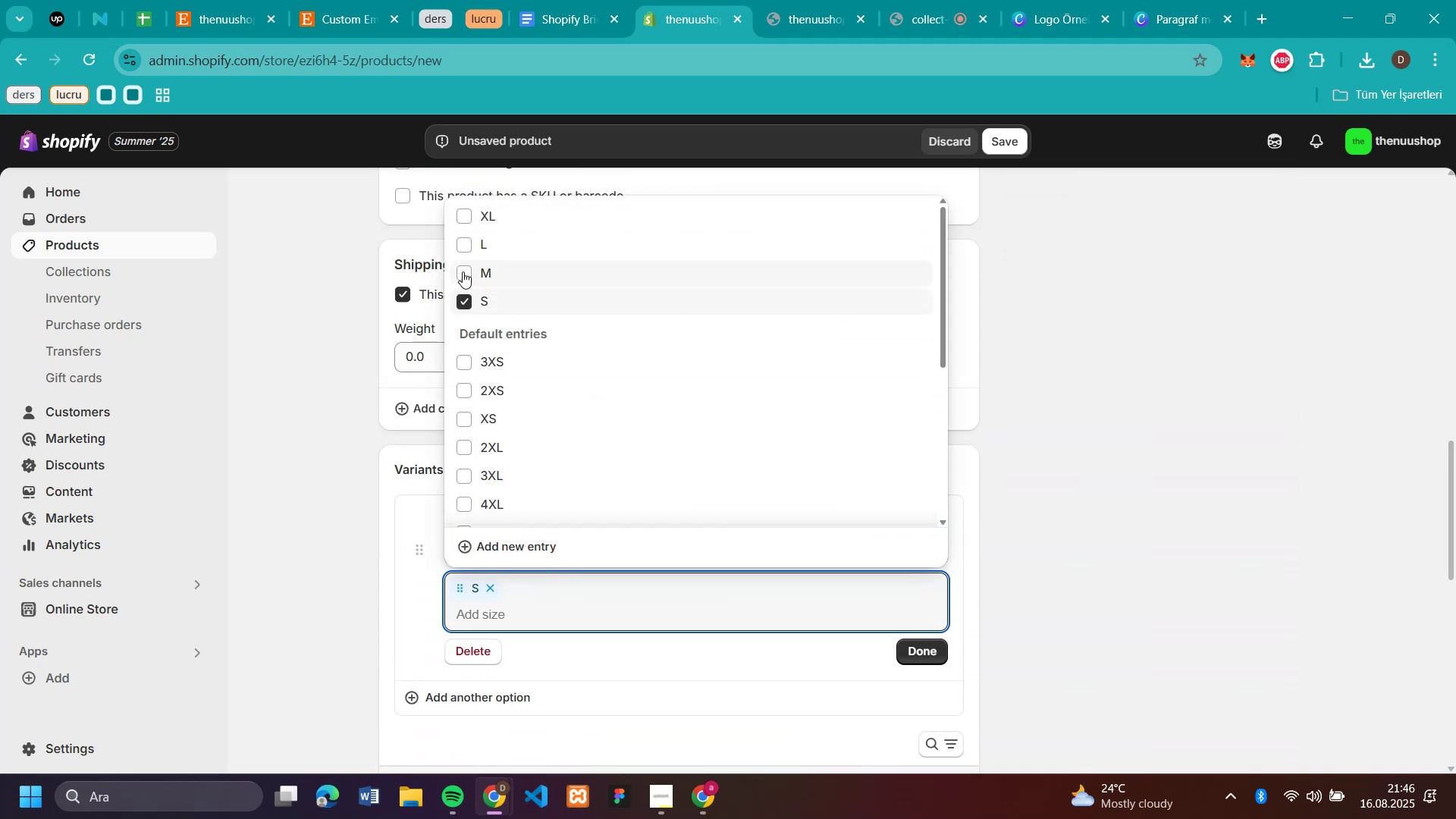 
left_click([463, 271])
 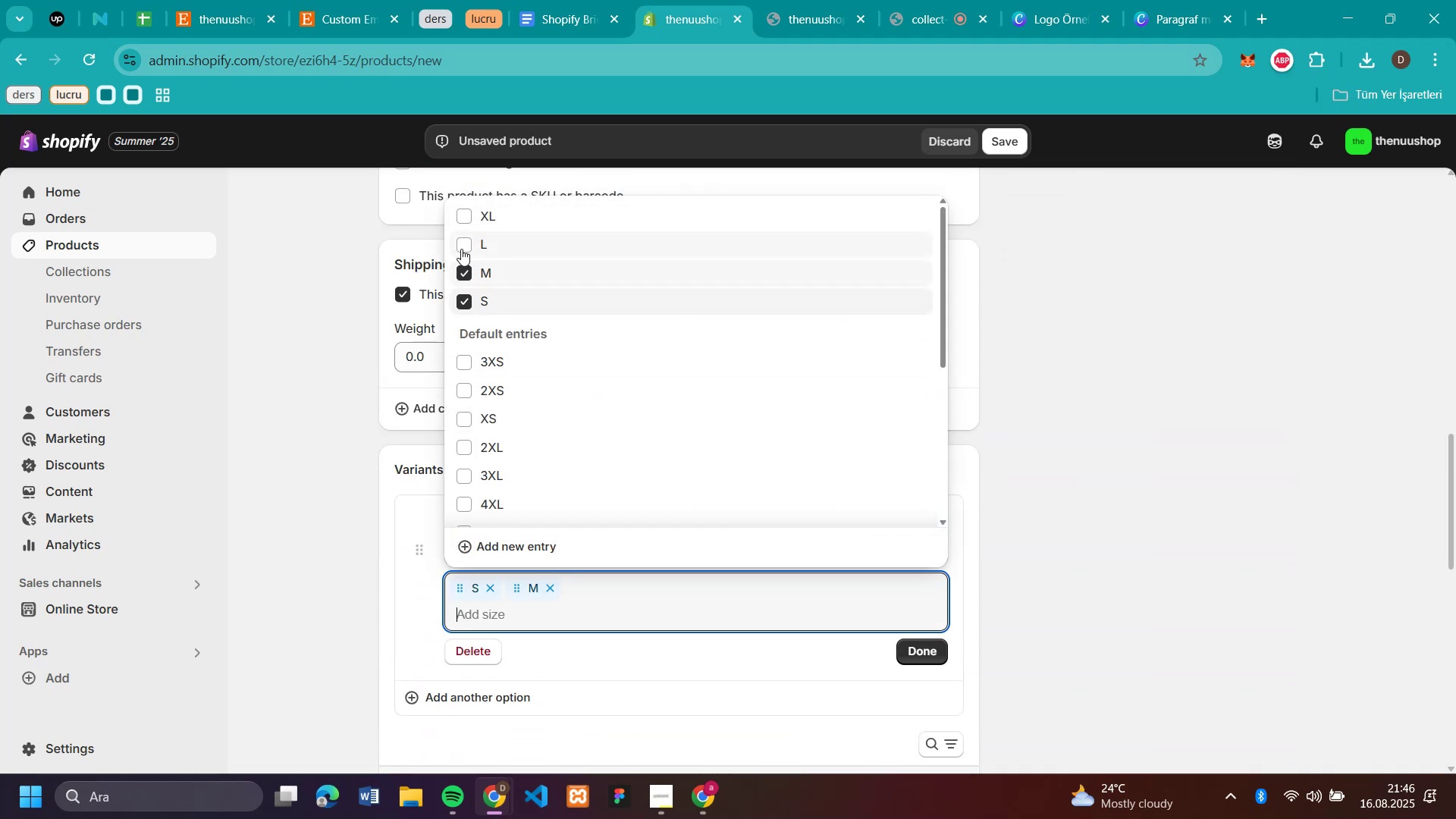 
left_click([461, 246])
 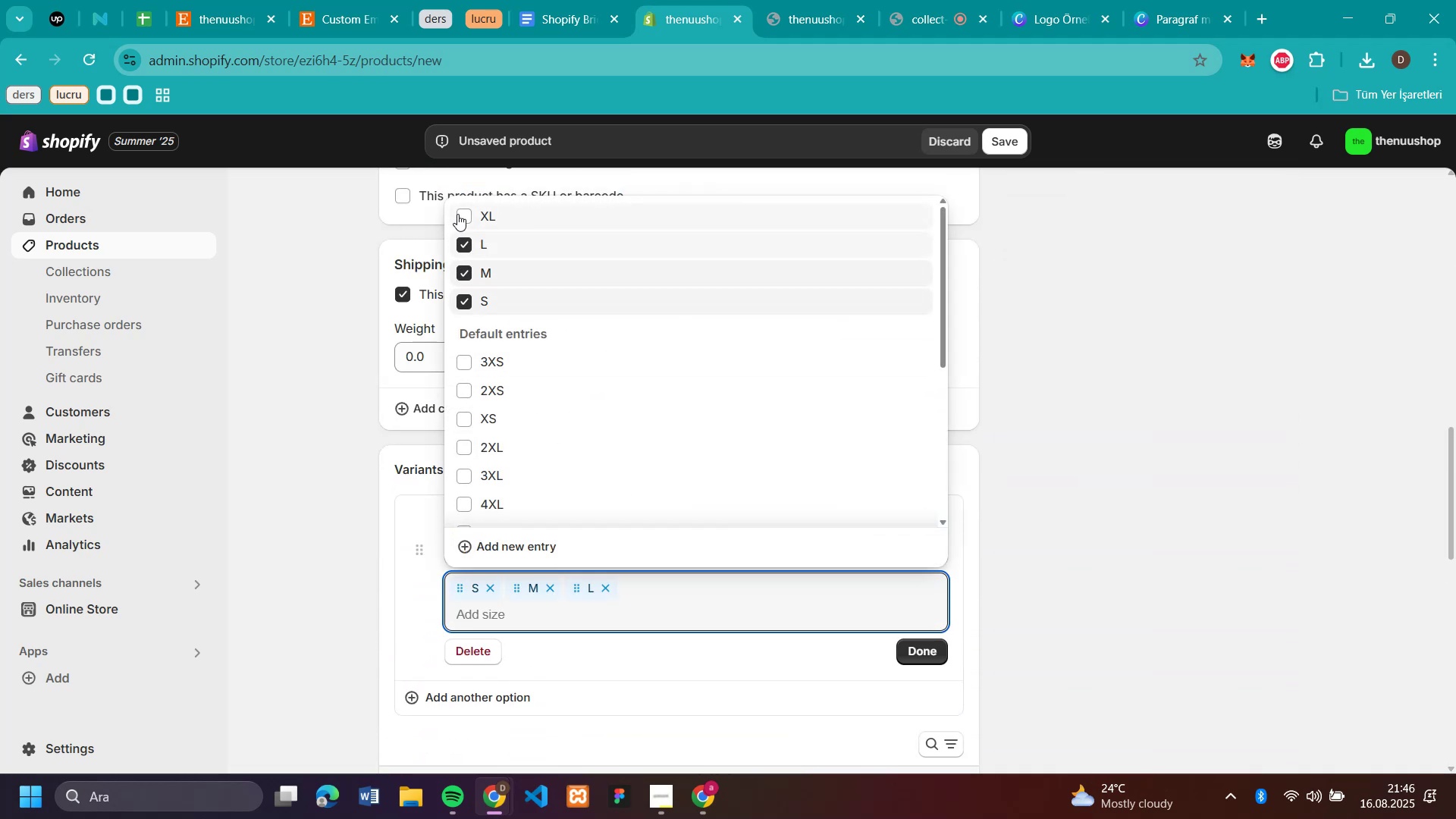 
left_click([458, 214])
 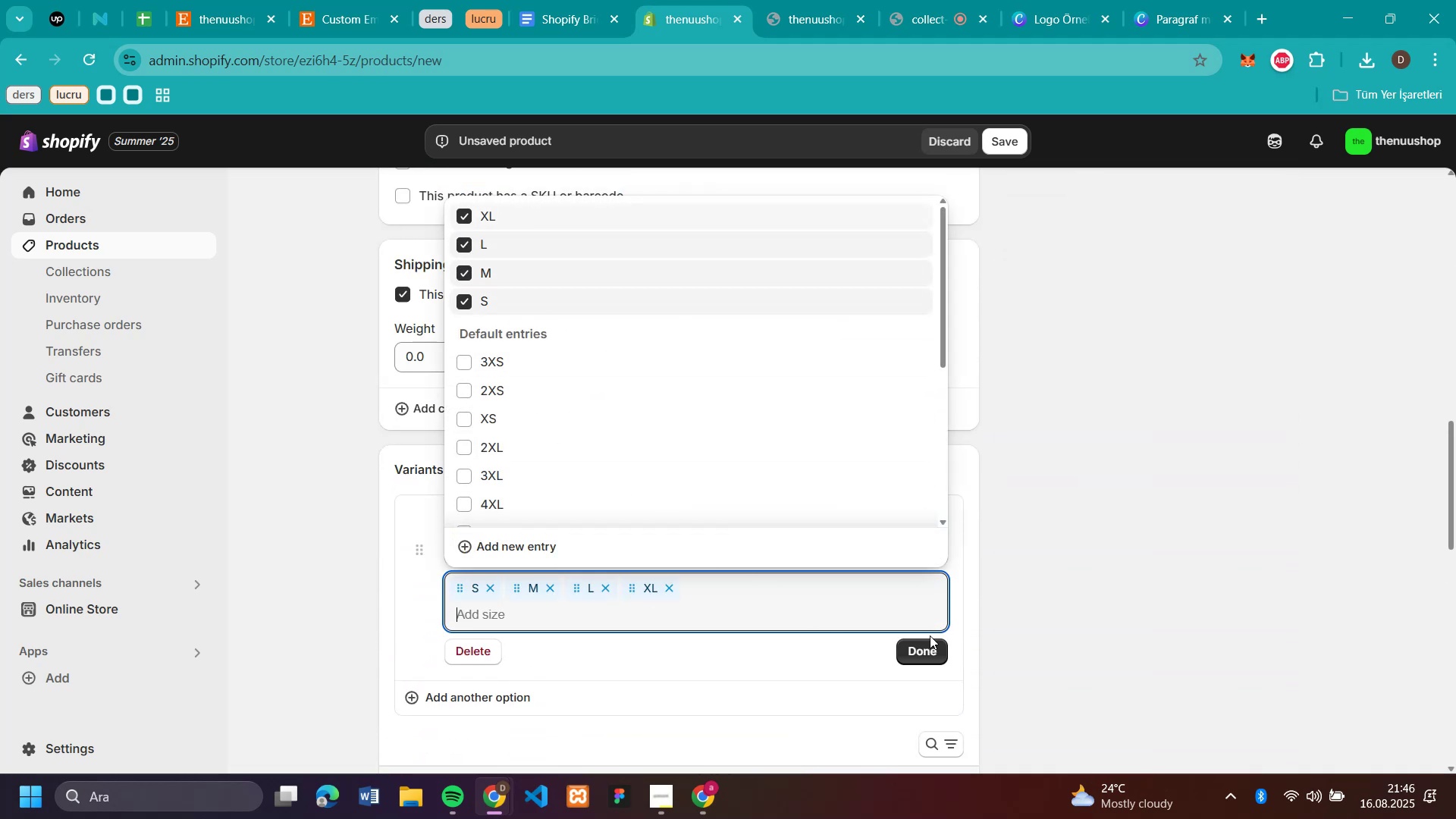 
left_click([918, 642])
 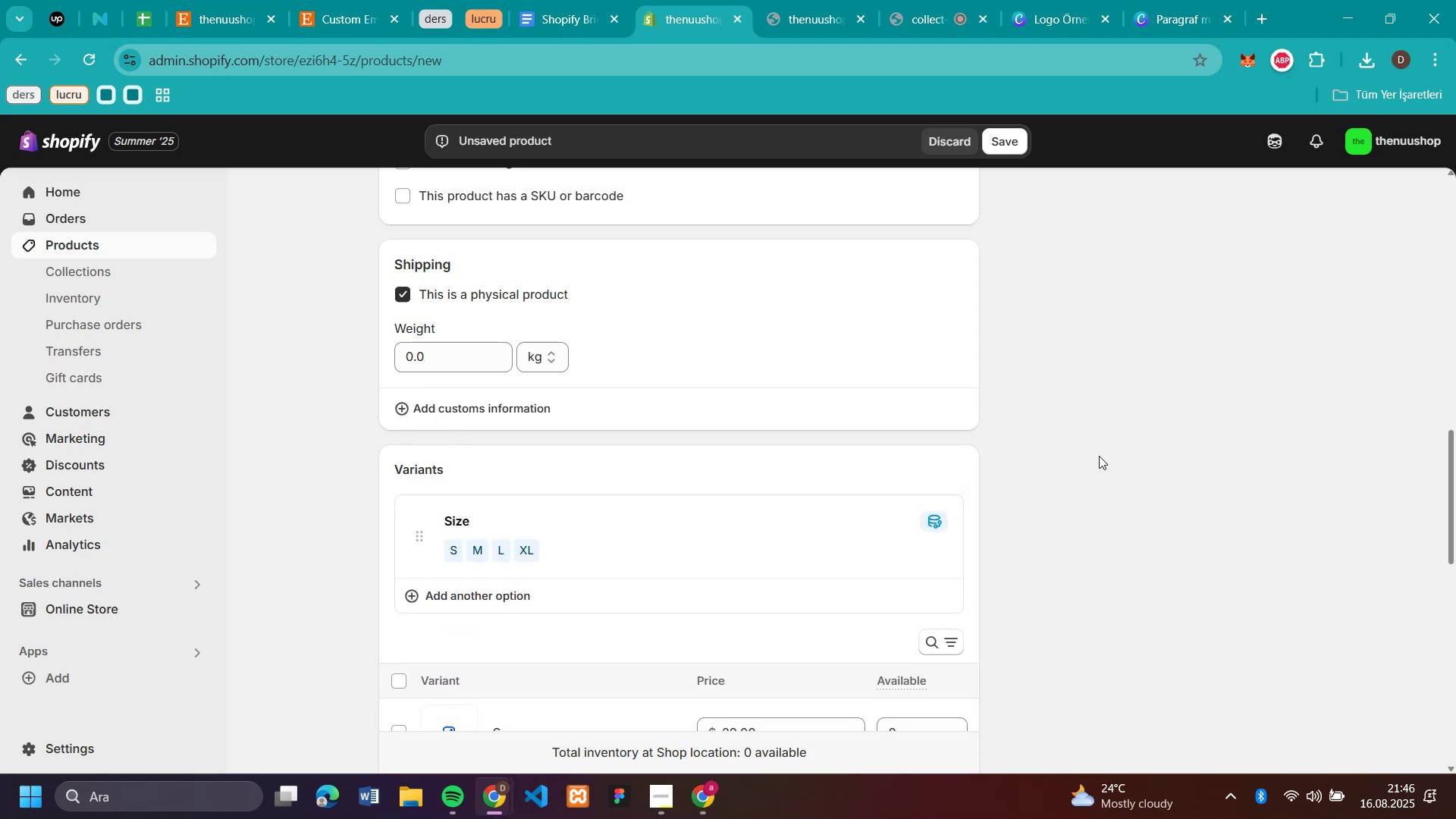 
scroll: coordinate [1099, 456], scroll_direction: down, amount: 4.0
 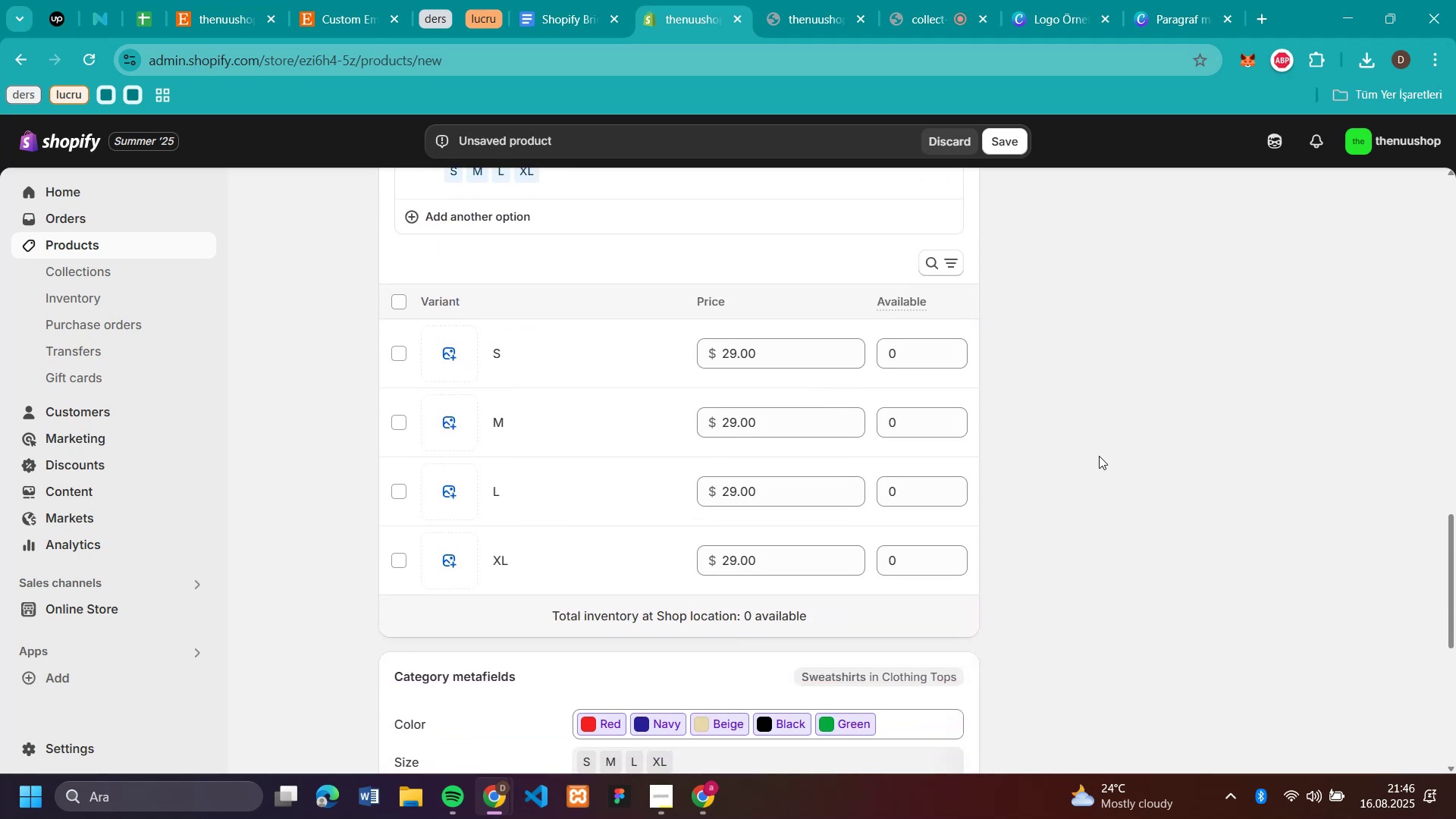 
scroll: coordinate [1099, 456], scroll_direction: up, amount: 3.0
 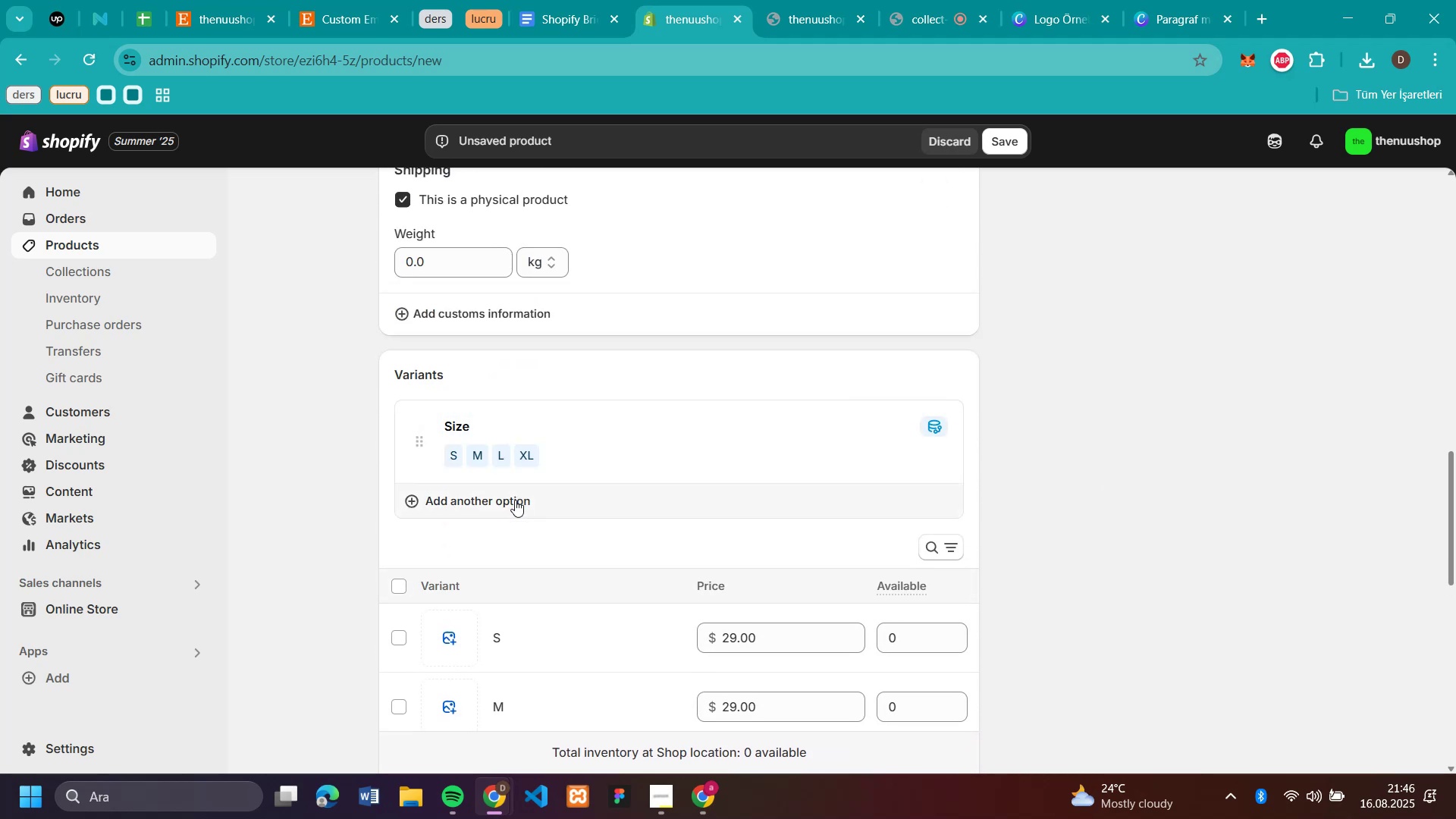 
left_click([510, 507])
 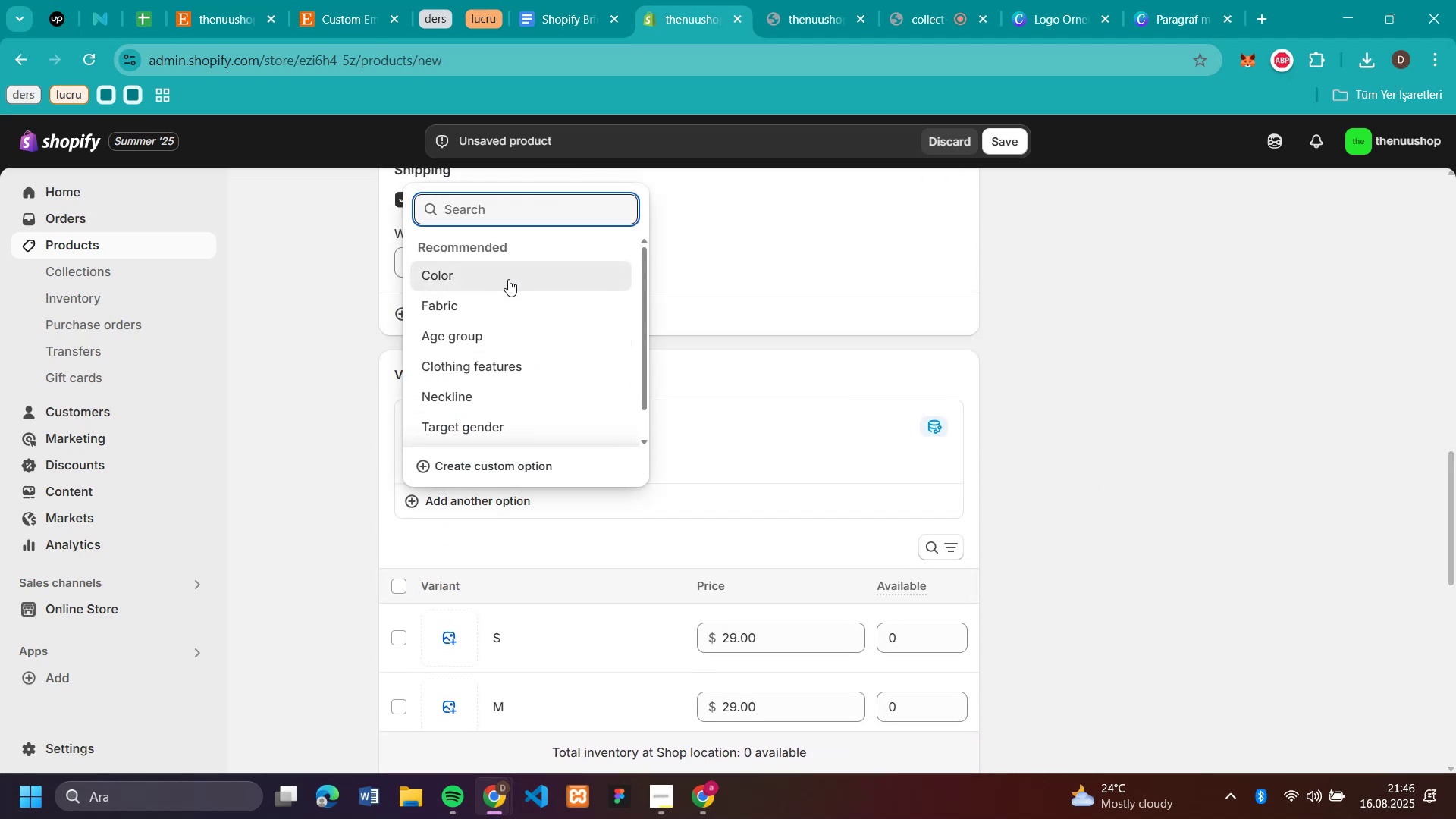 
left_click([510, 277])
 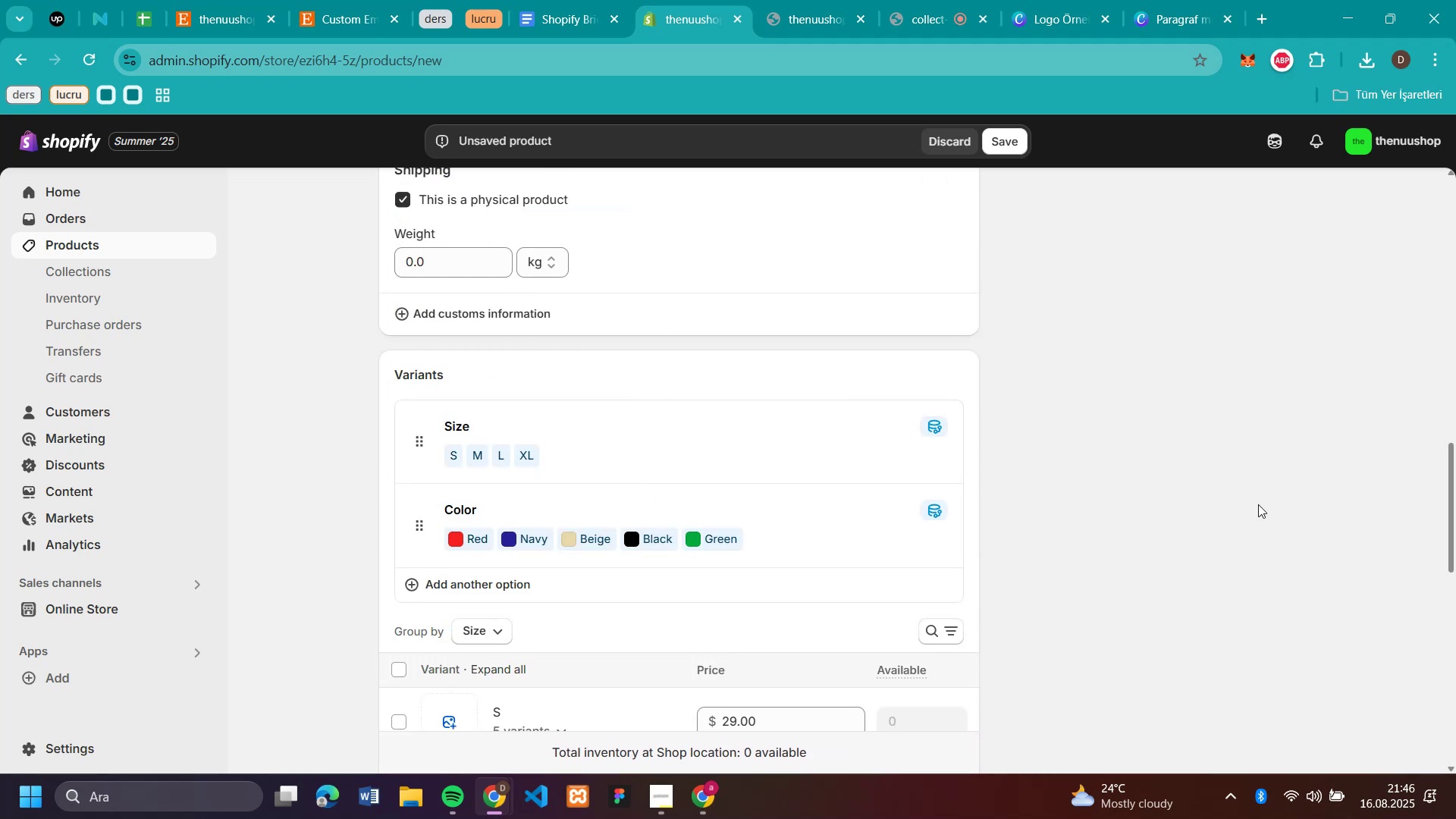 
scroll: coordinate [1191, 489], scroll_direction: down, amount: 2.0
 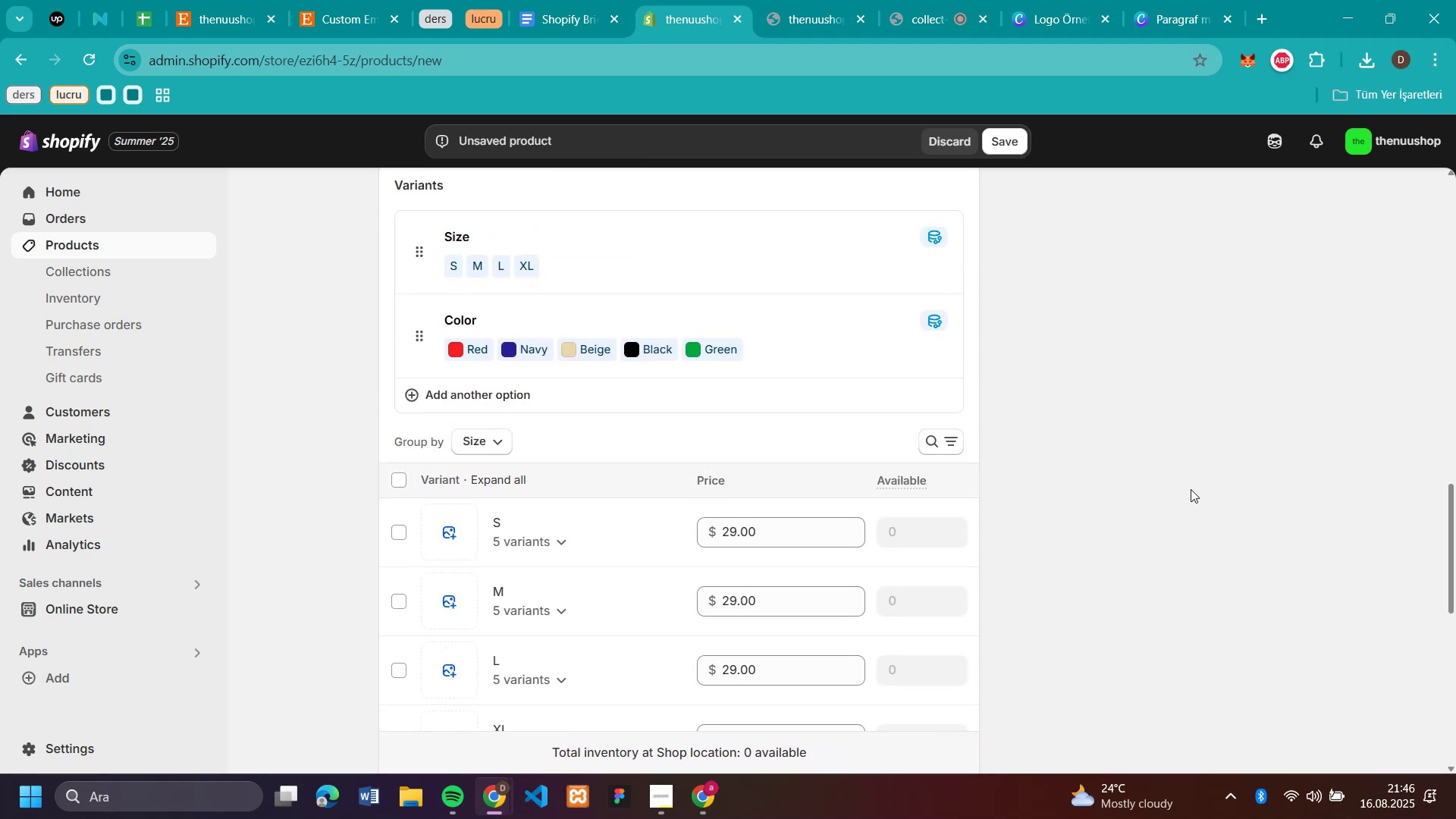 
scroll: coordinate [937, 454], scroll_direction: up, amount: 14.0
 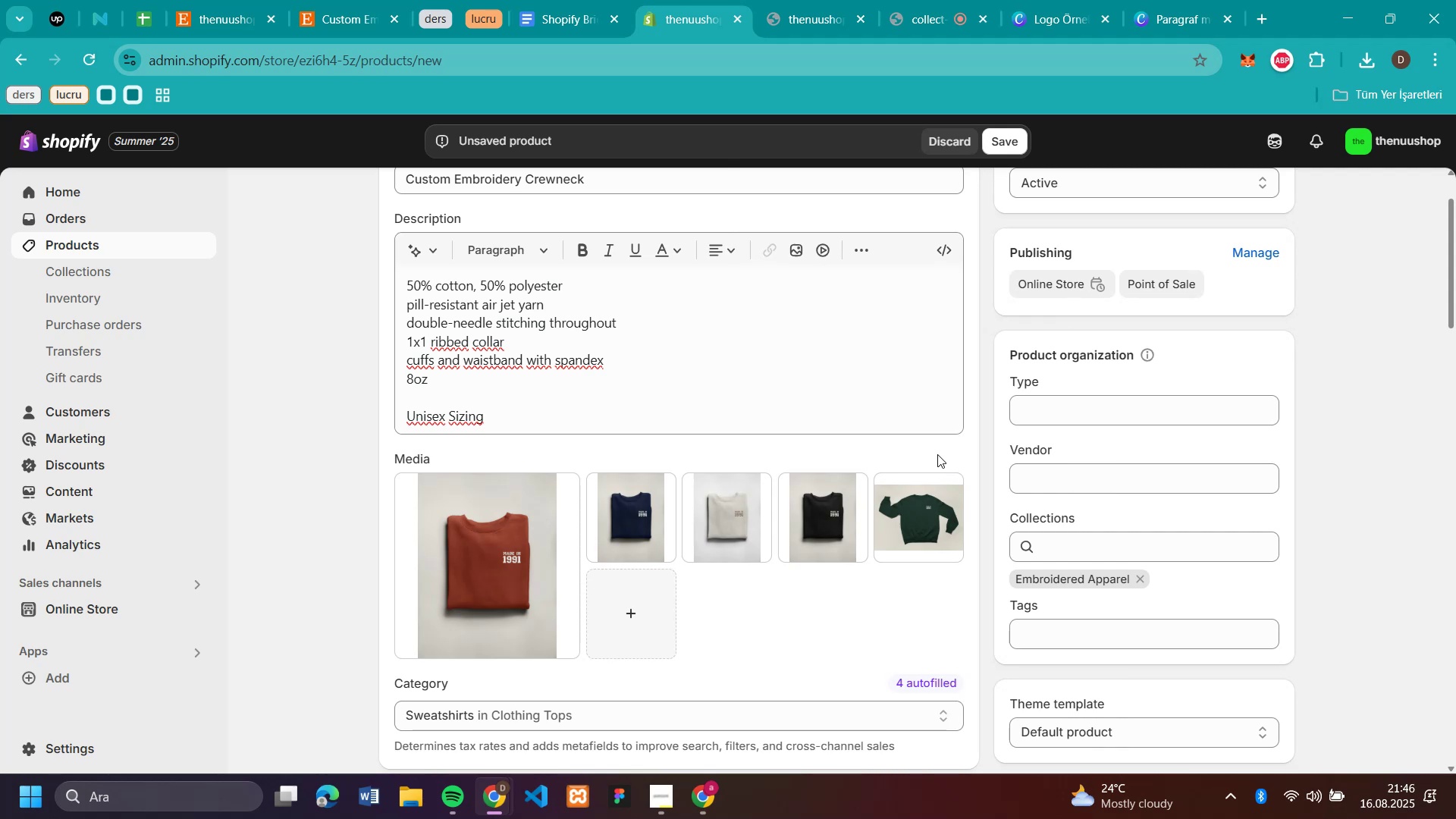 
scroll: coordinate [930, 461], scroll_direction: down, amount: 12.0
 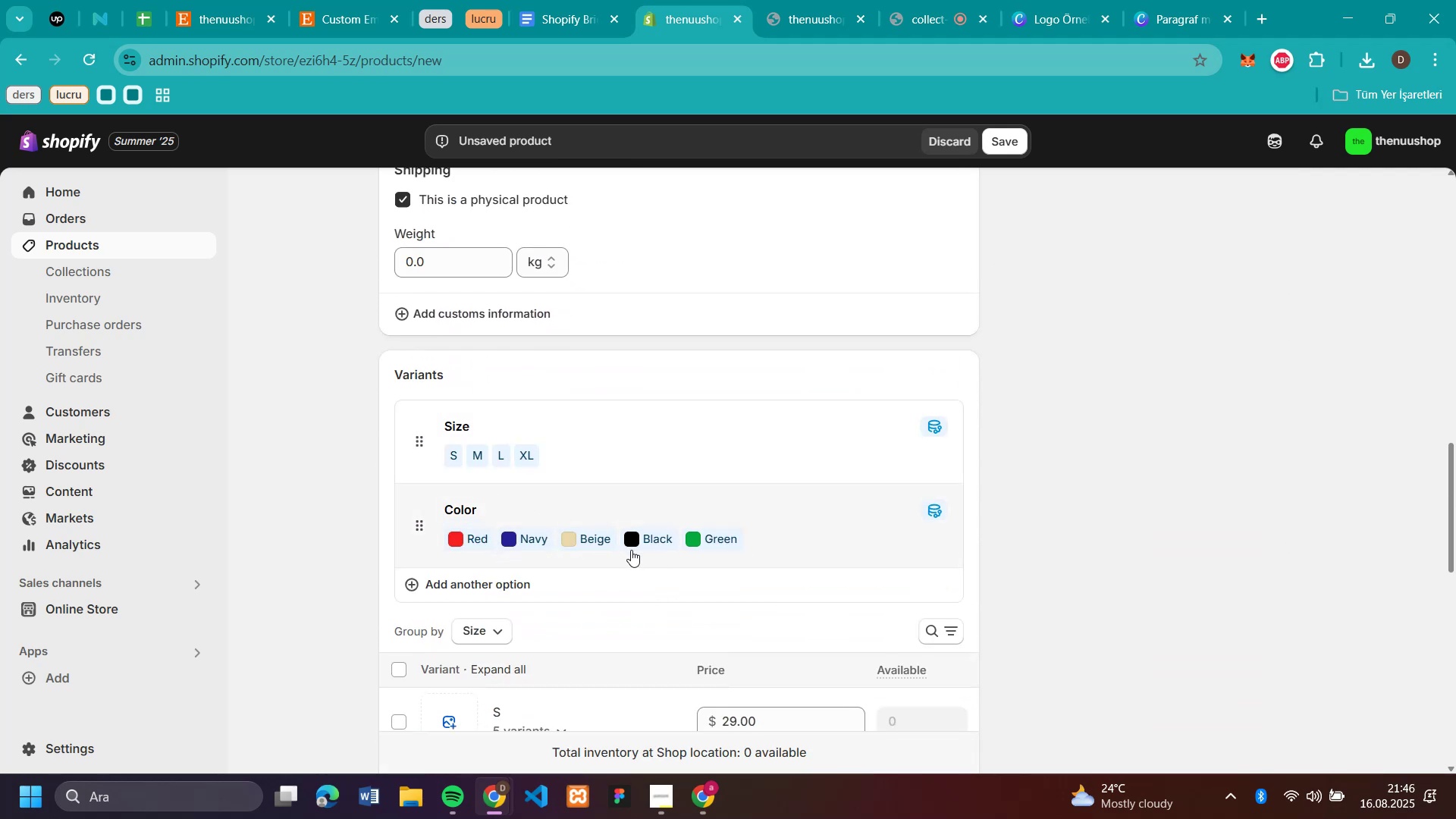 
wait(6.82)
 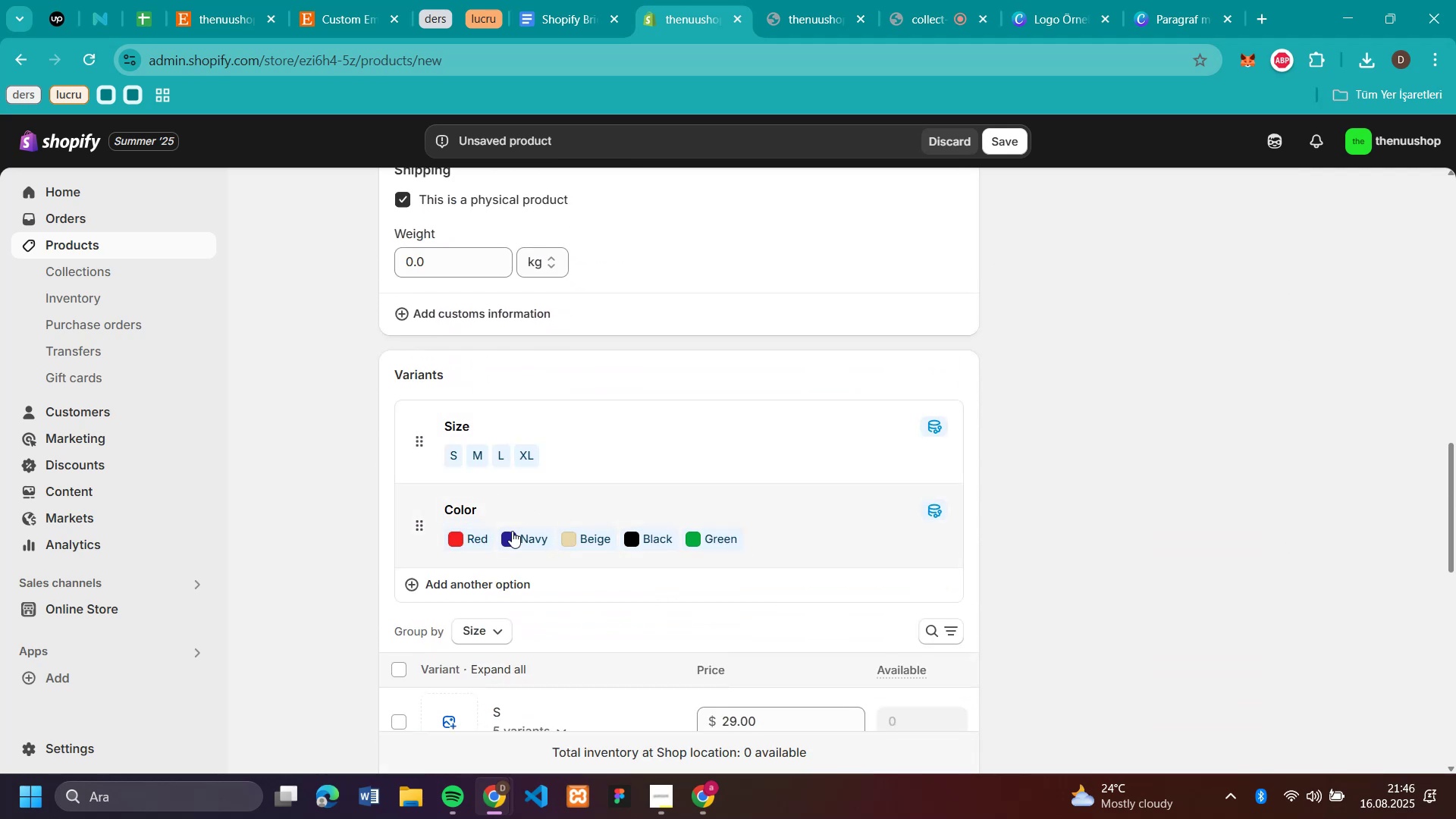 
left_click([472, 537])
 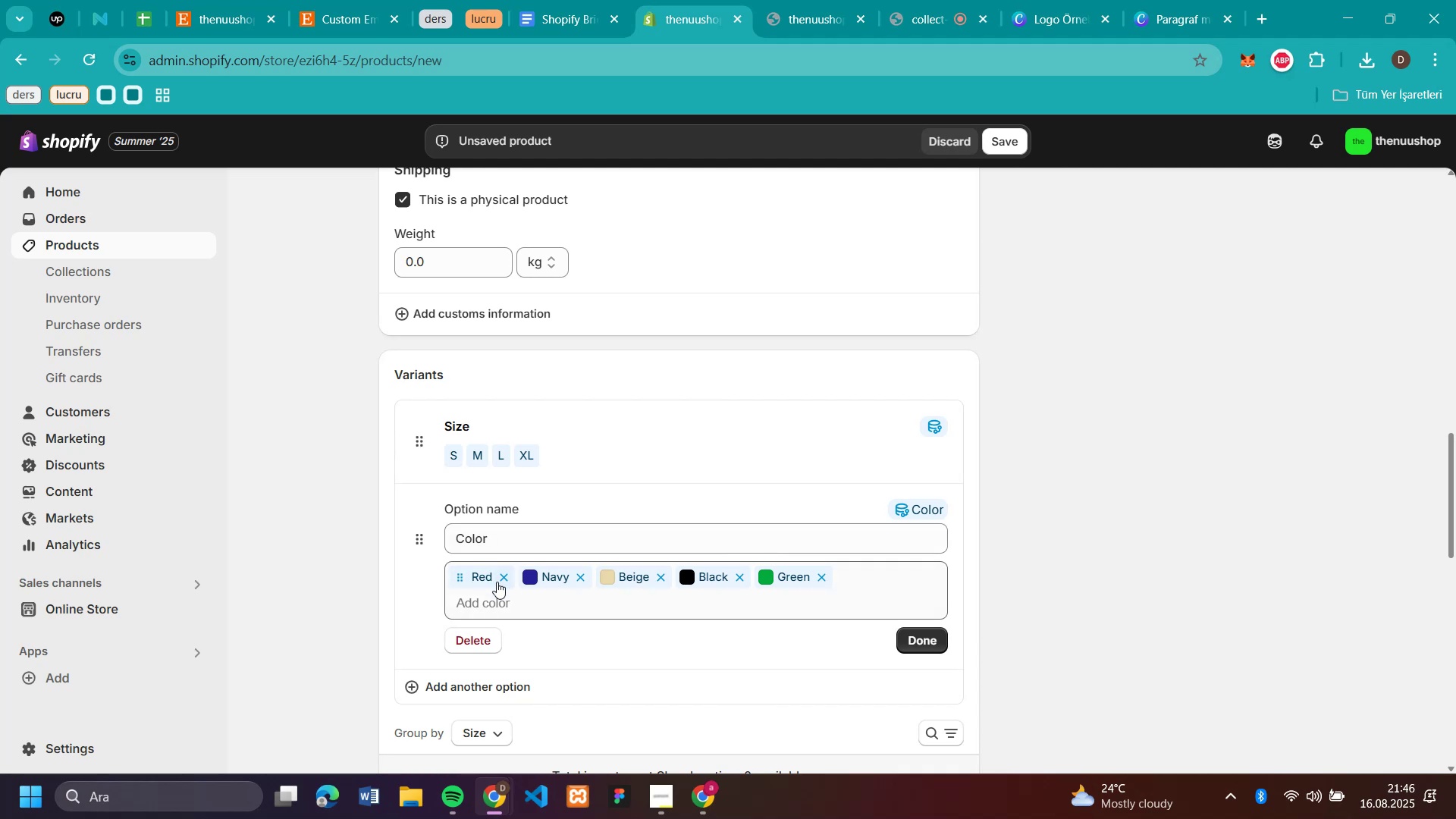 
left_click([505, 577])
 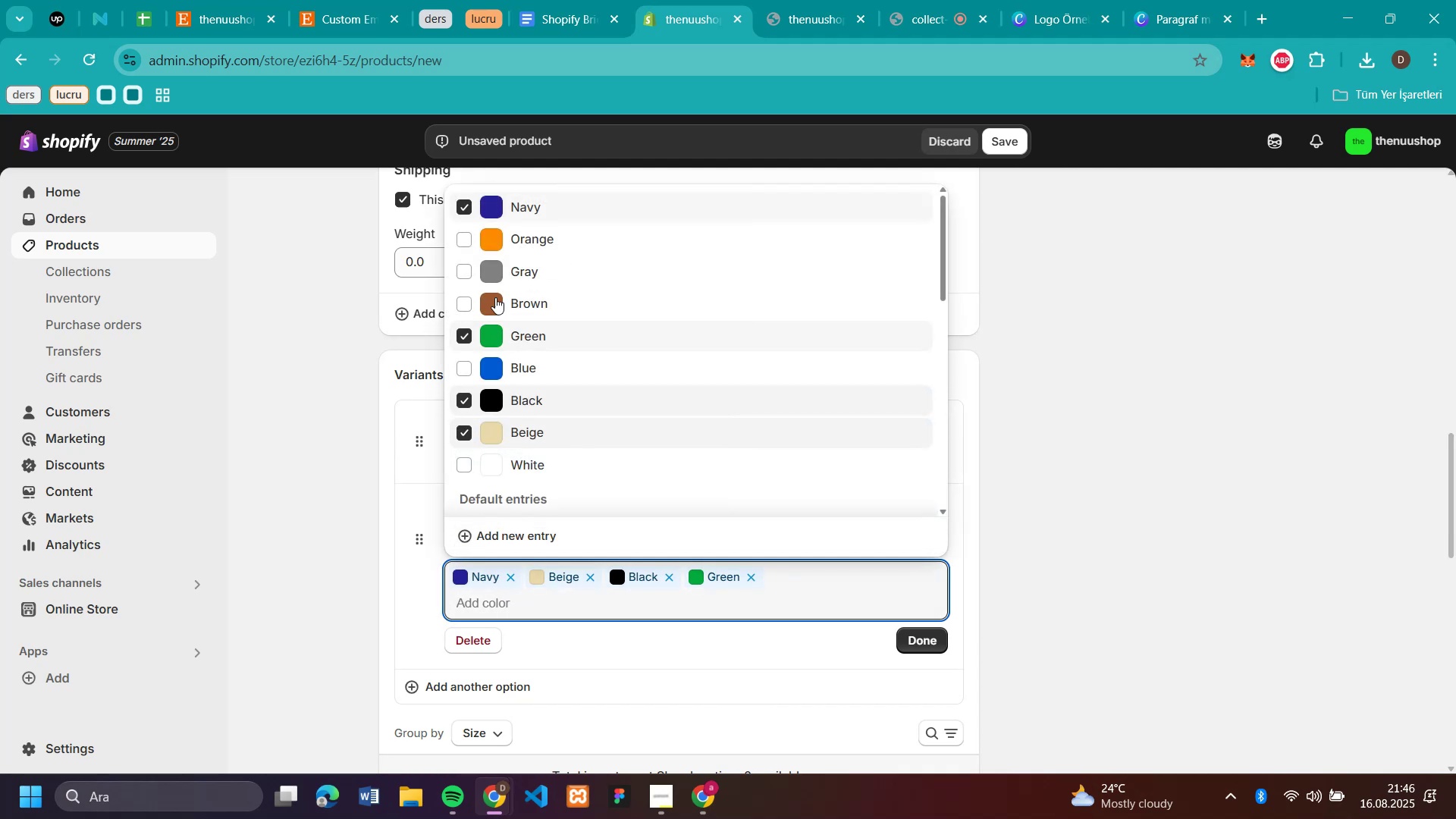 
left_click([463, 234])
 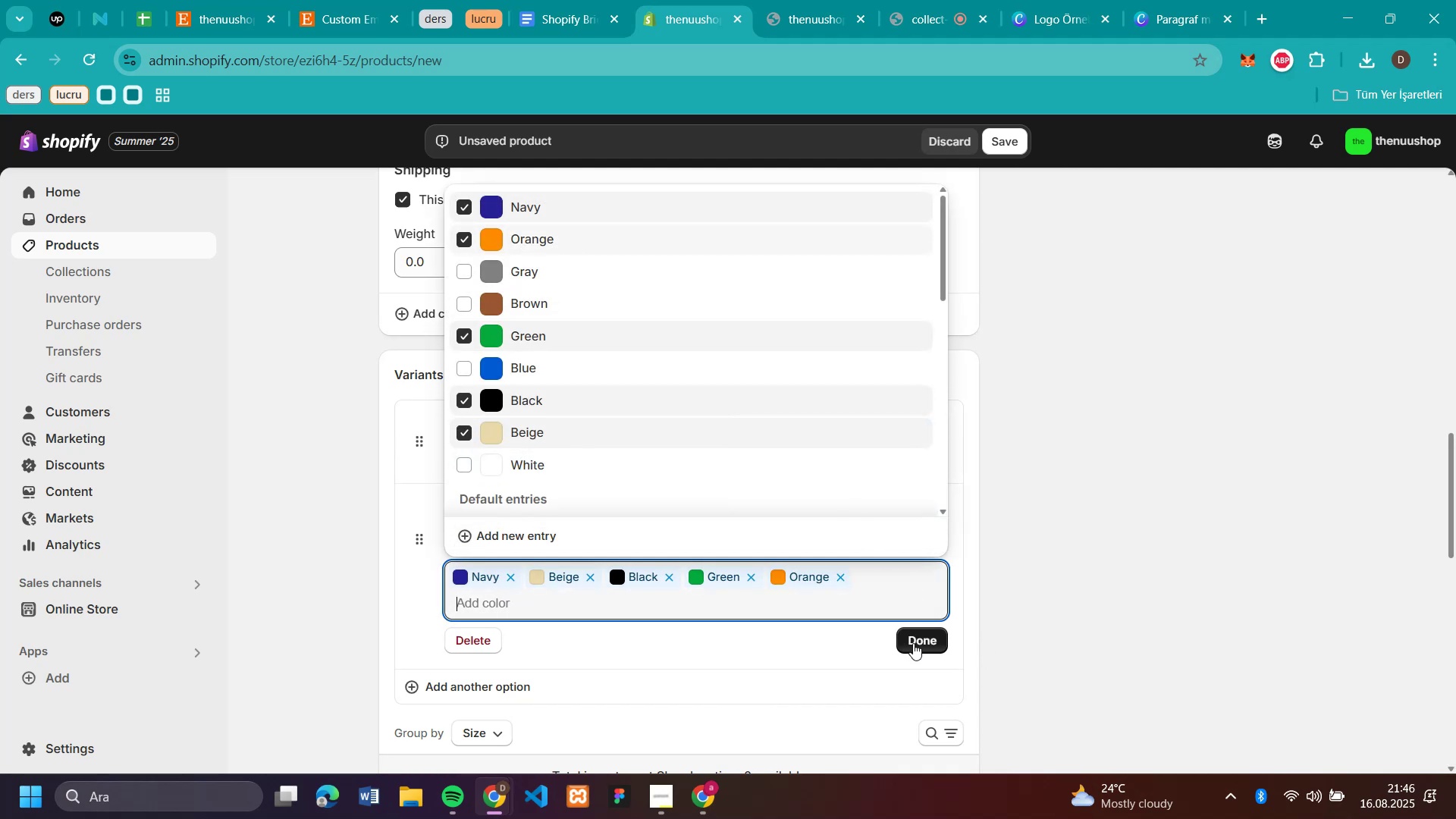 
left_click([917, 645])
 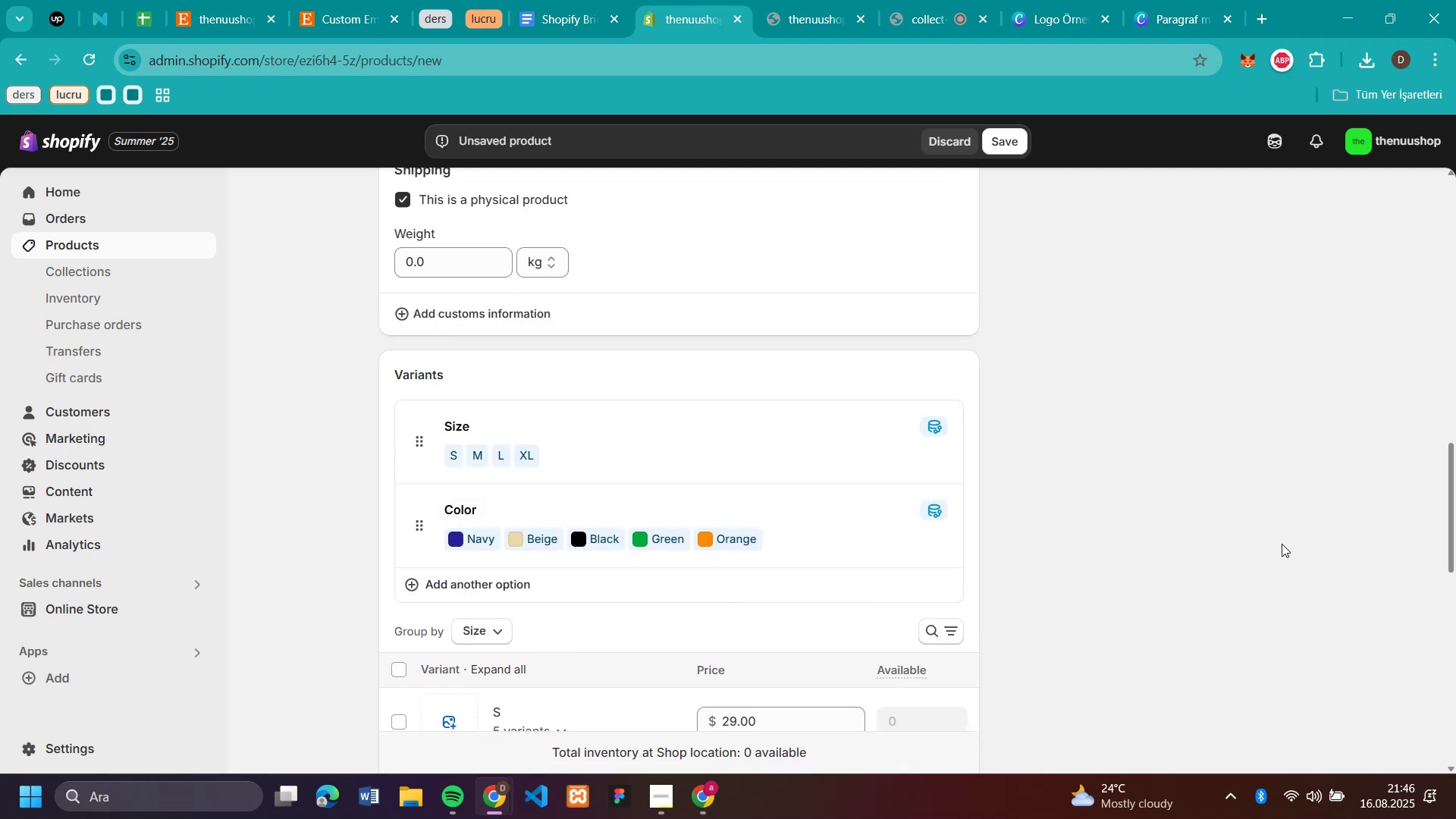 
scroll: coordinate [1282, 544], scroll_direction: down, amount: 4.0
 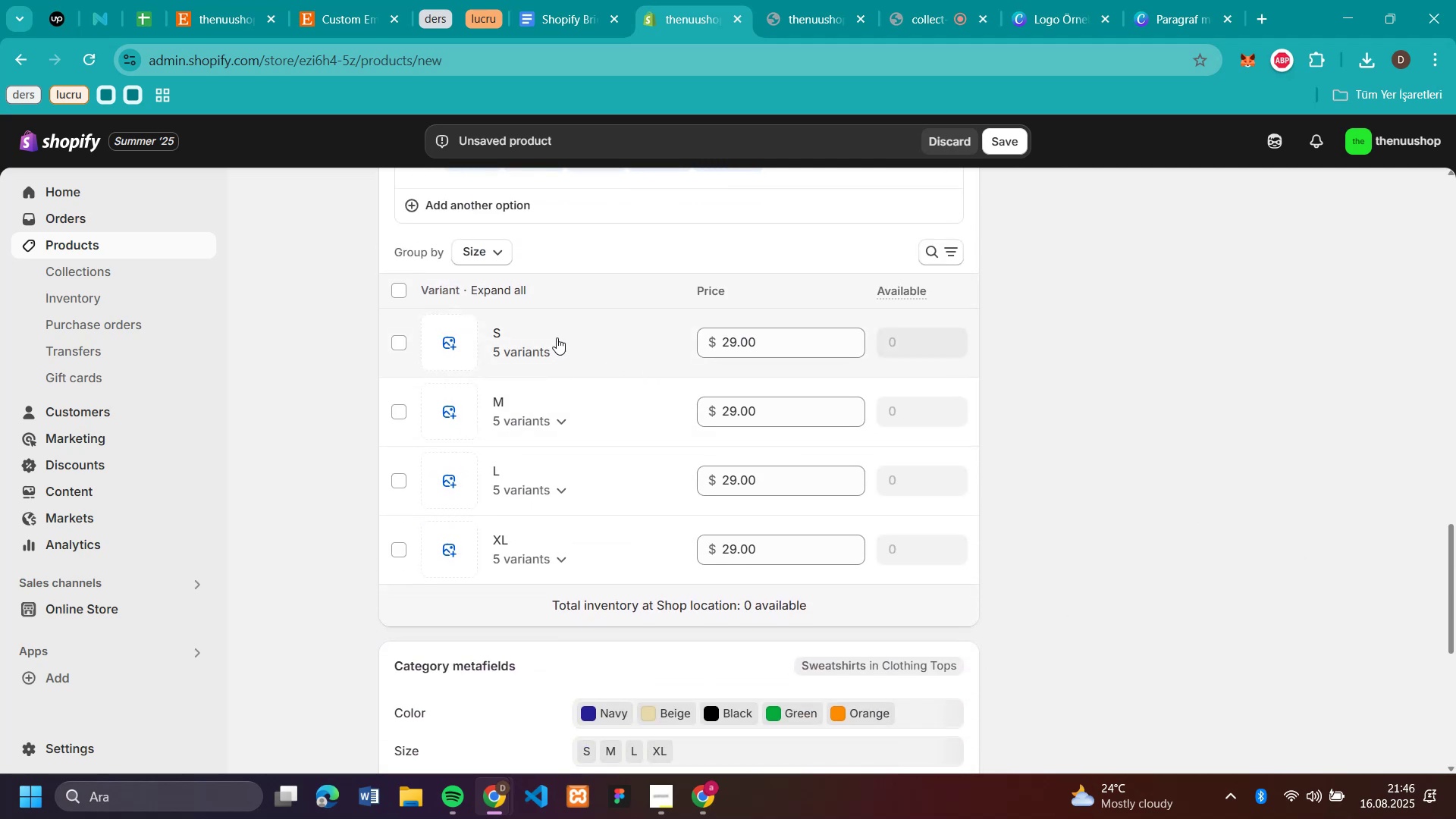 
left_click([556, 347])
 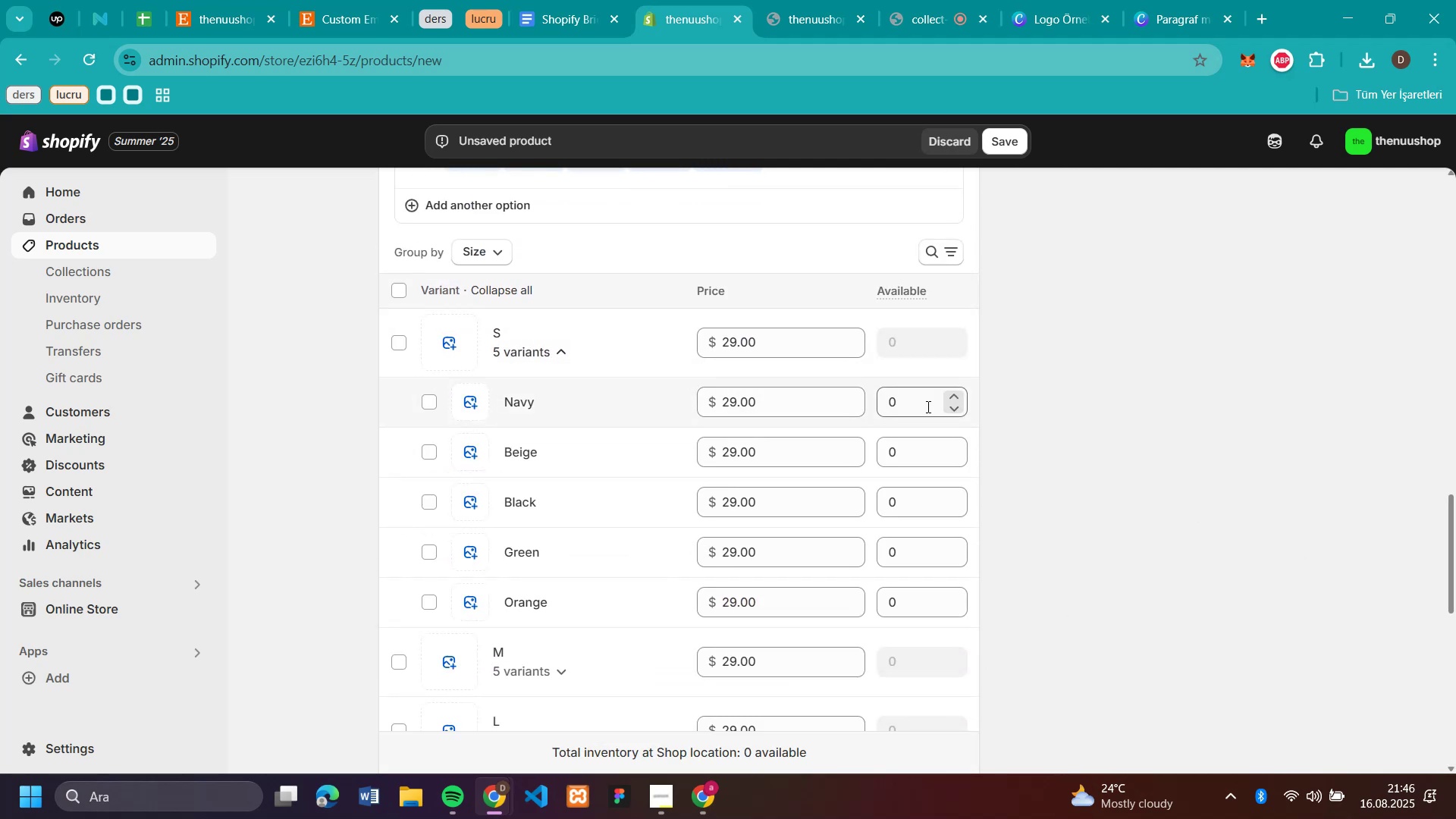 
left_click([927, 406])
 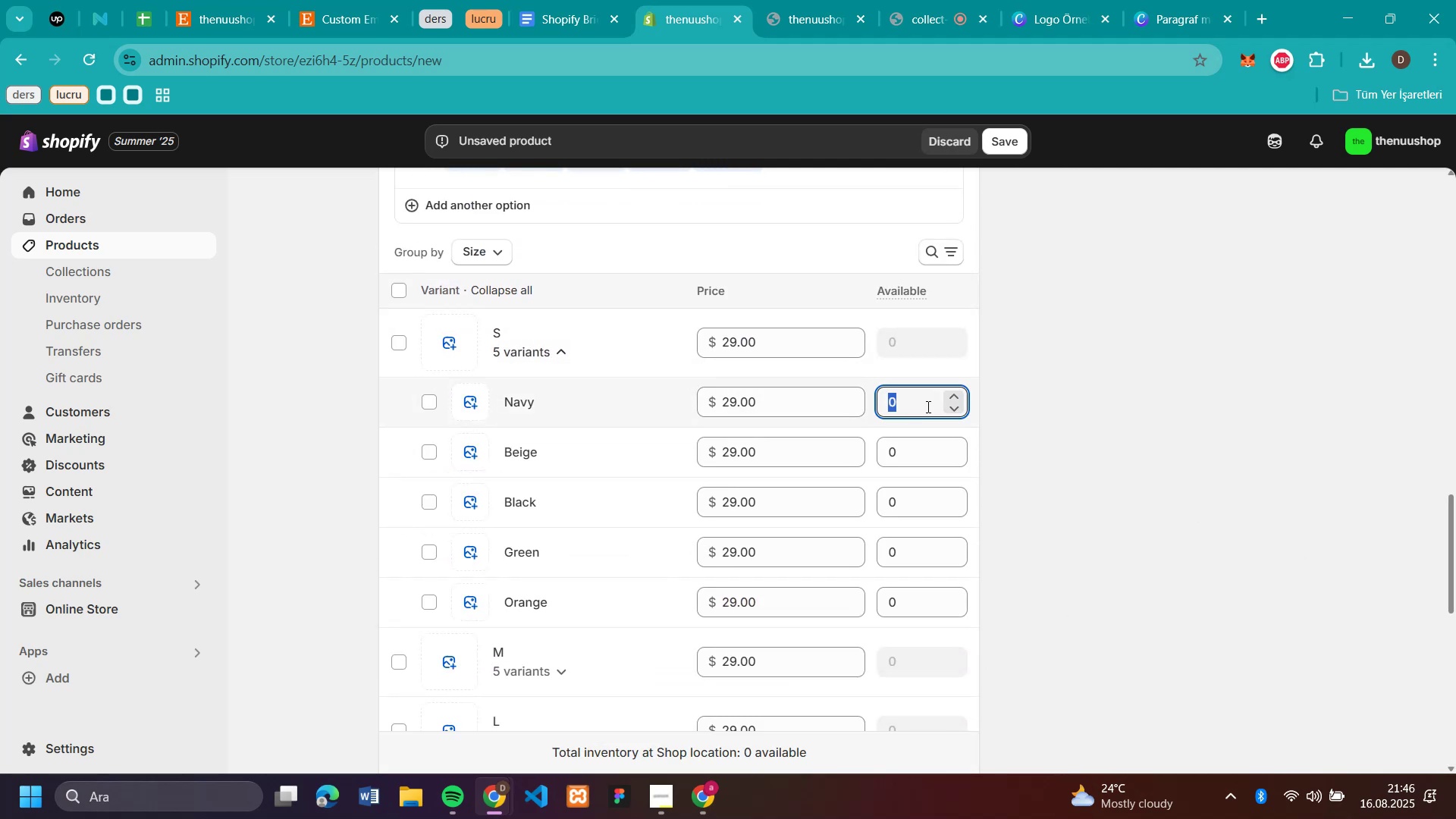 
type(50)
 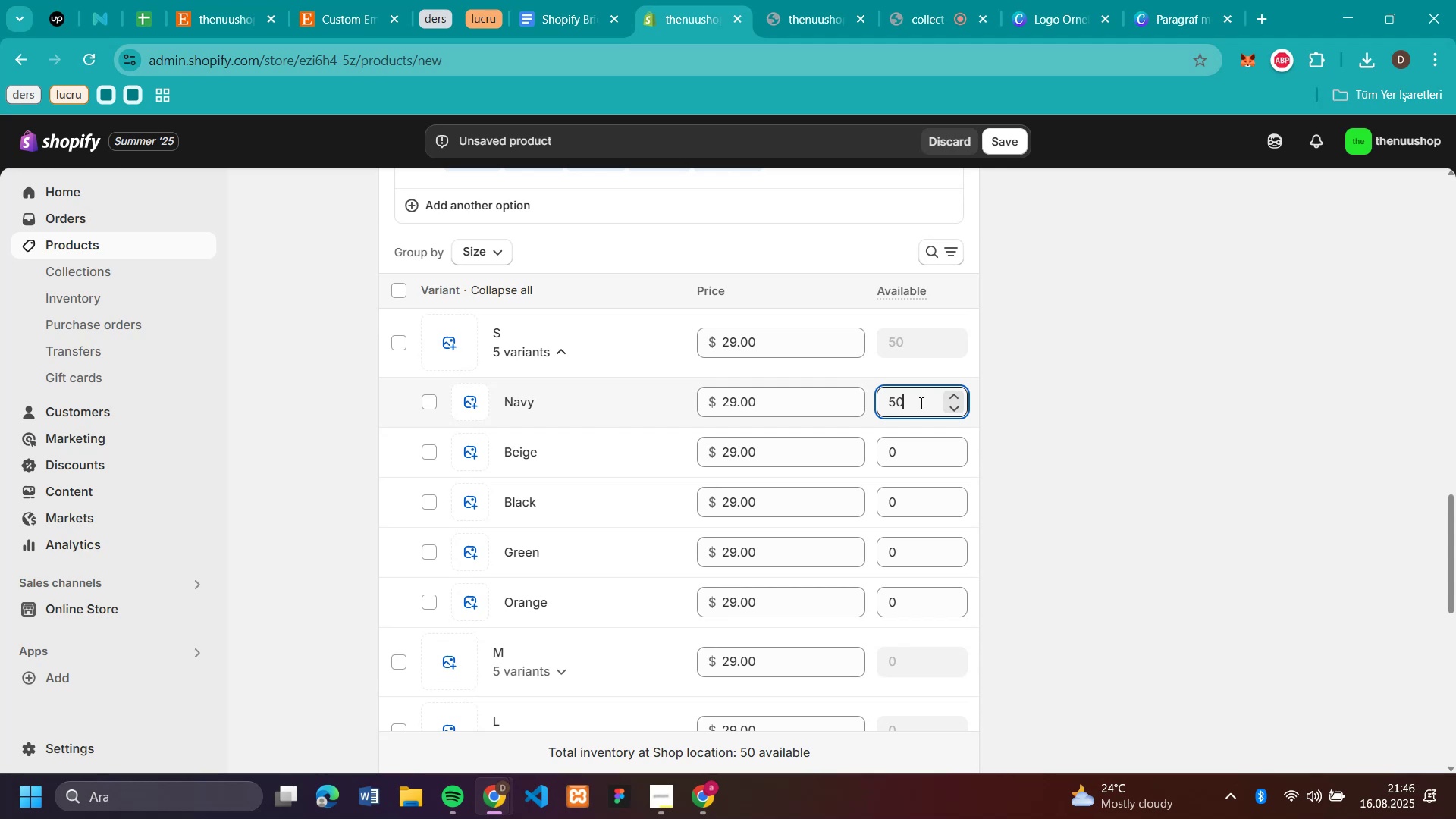 
double_click([920, 403])
 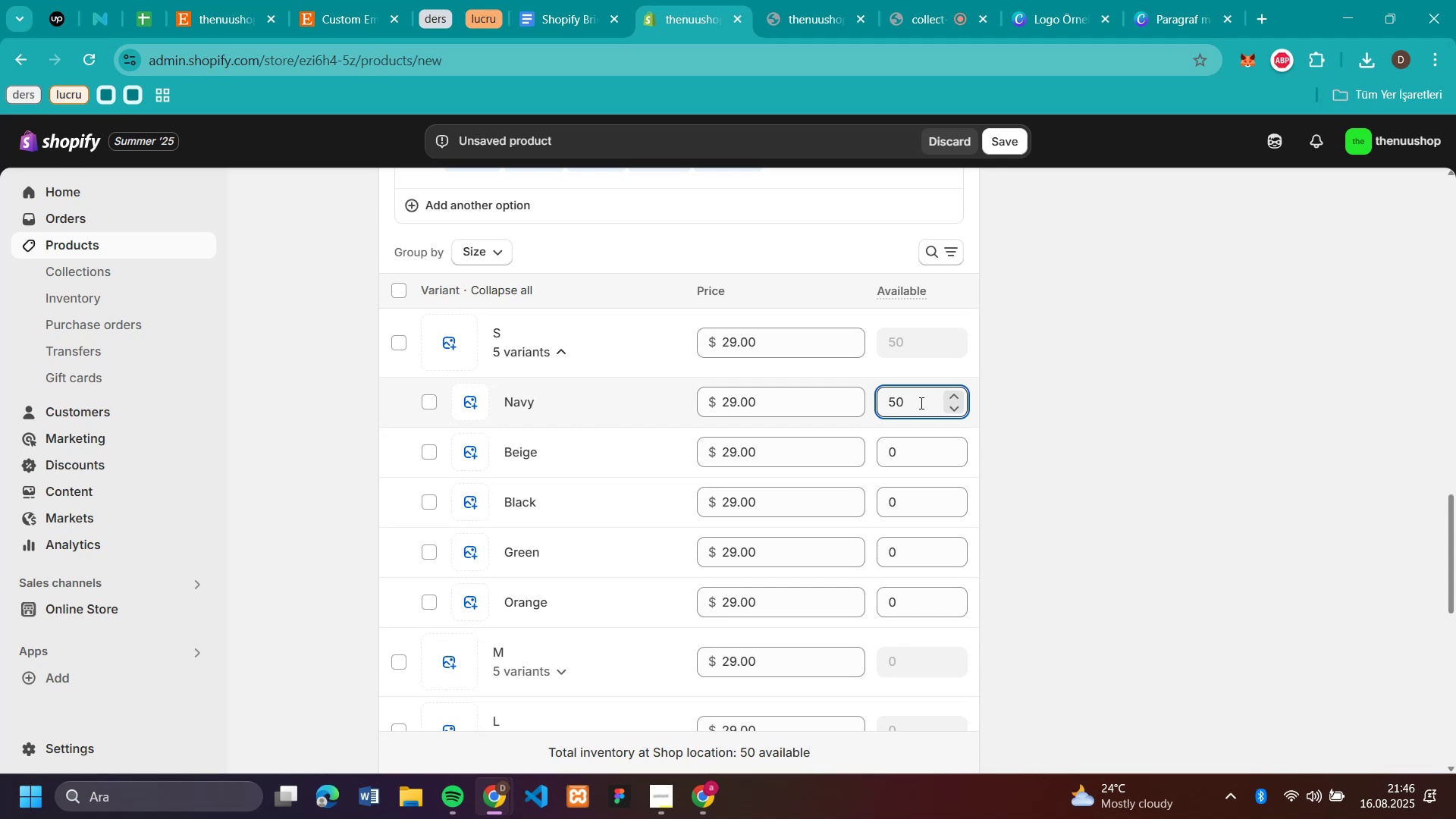 
triple_click([920, 403])
 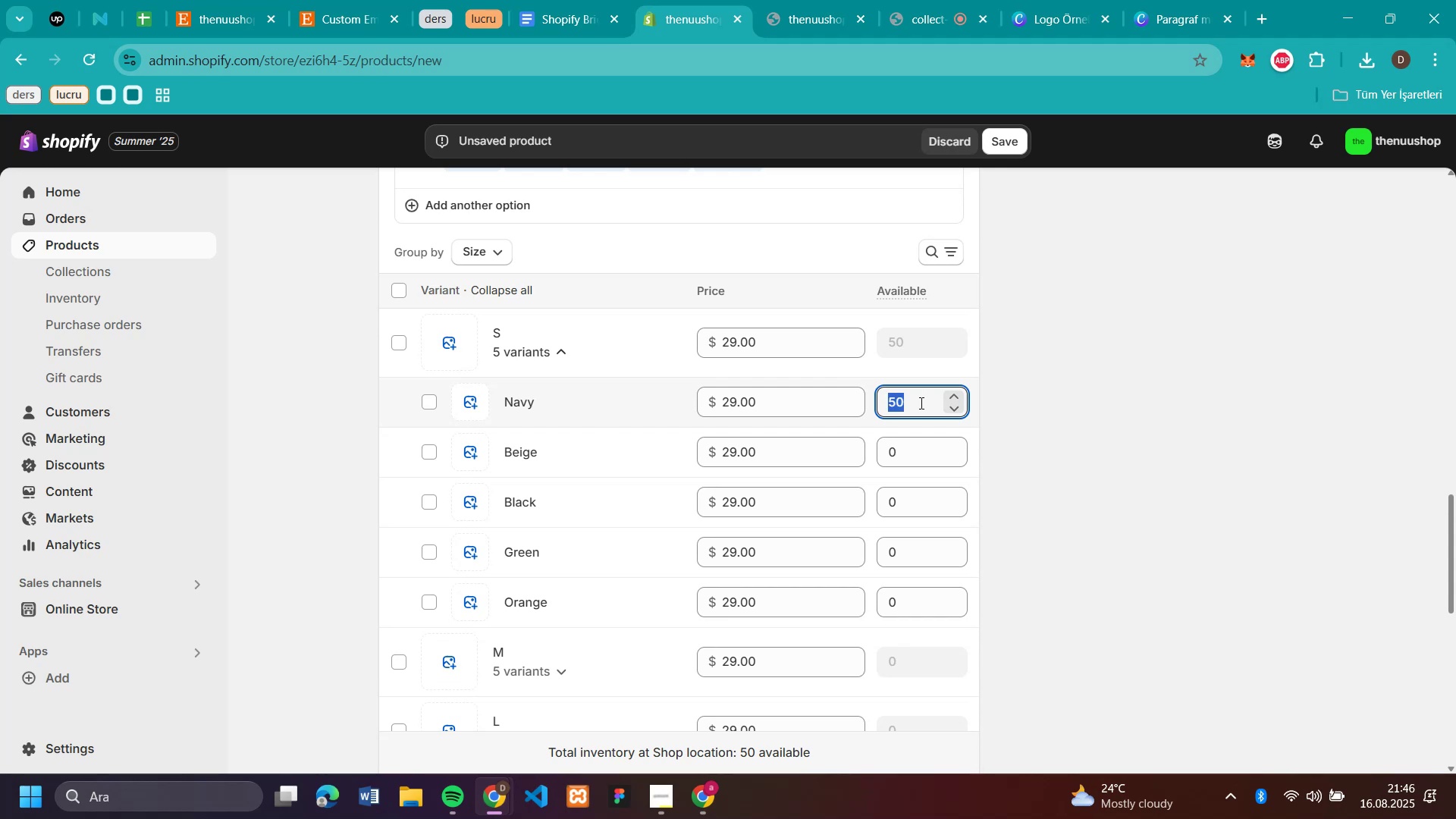 
key(Control+C)
 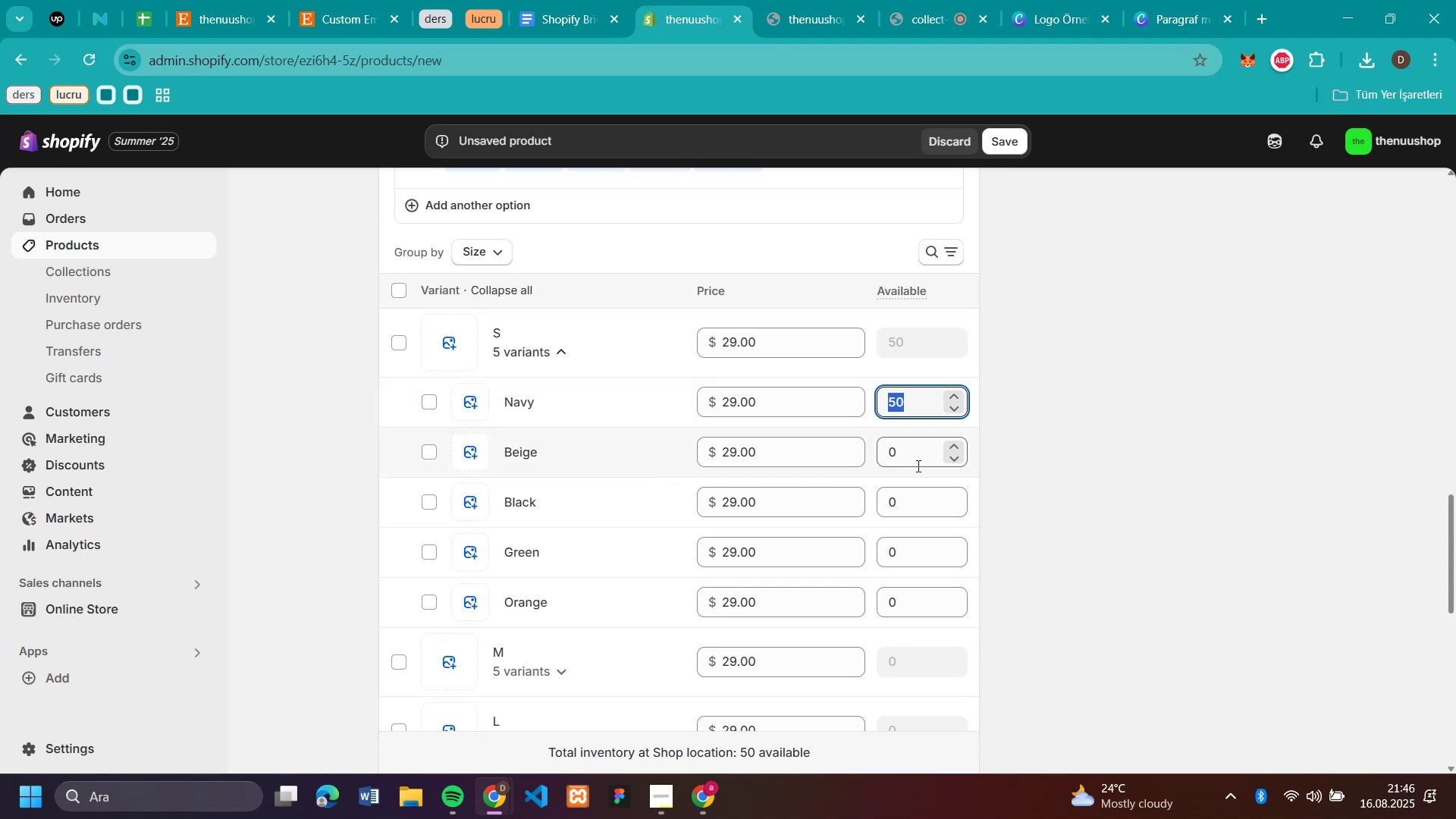 
key(Control+V)
 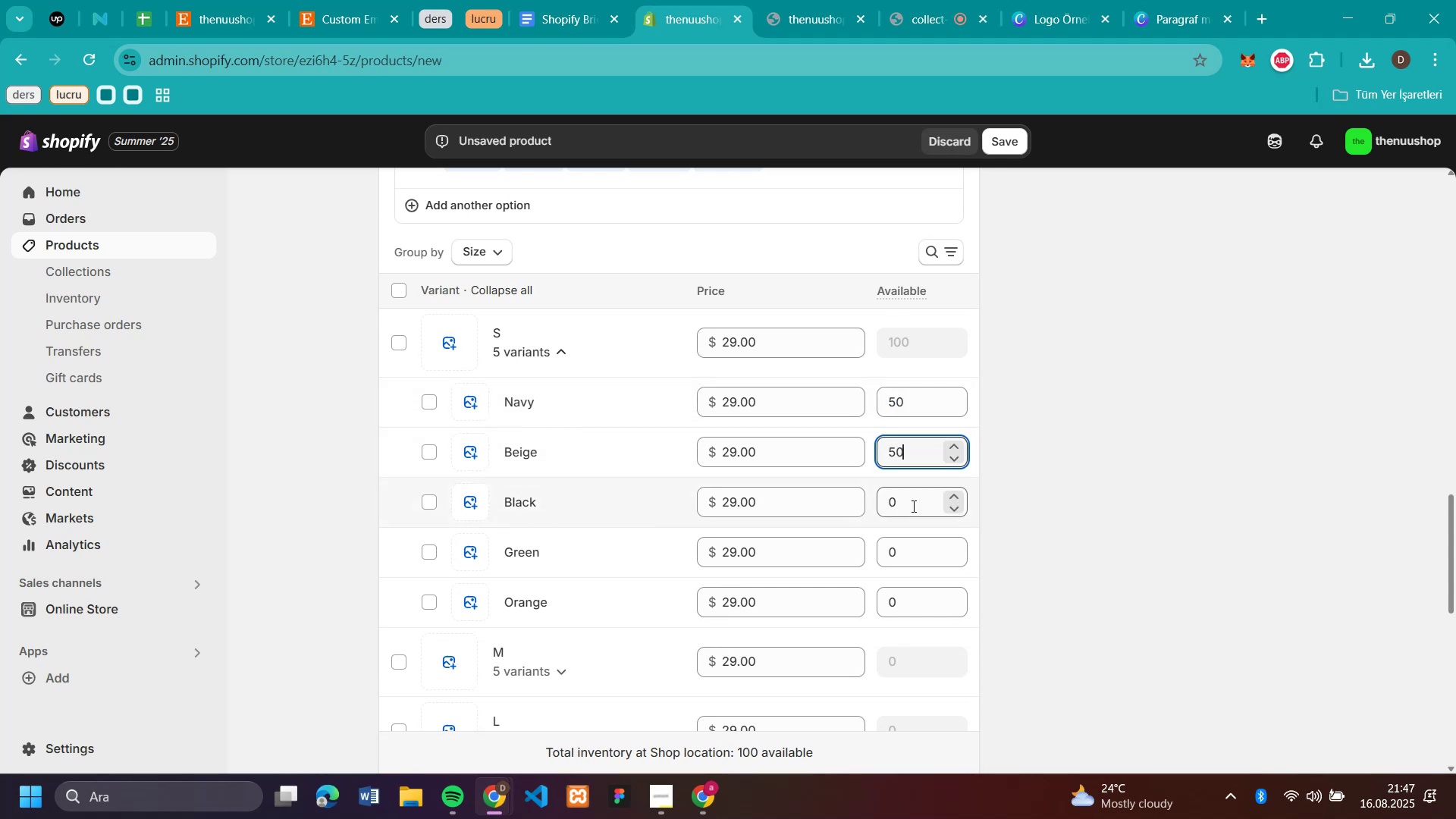 
left_click([912, 506])
 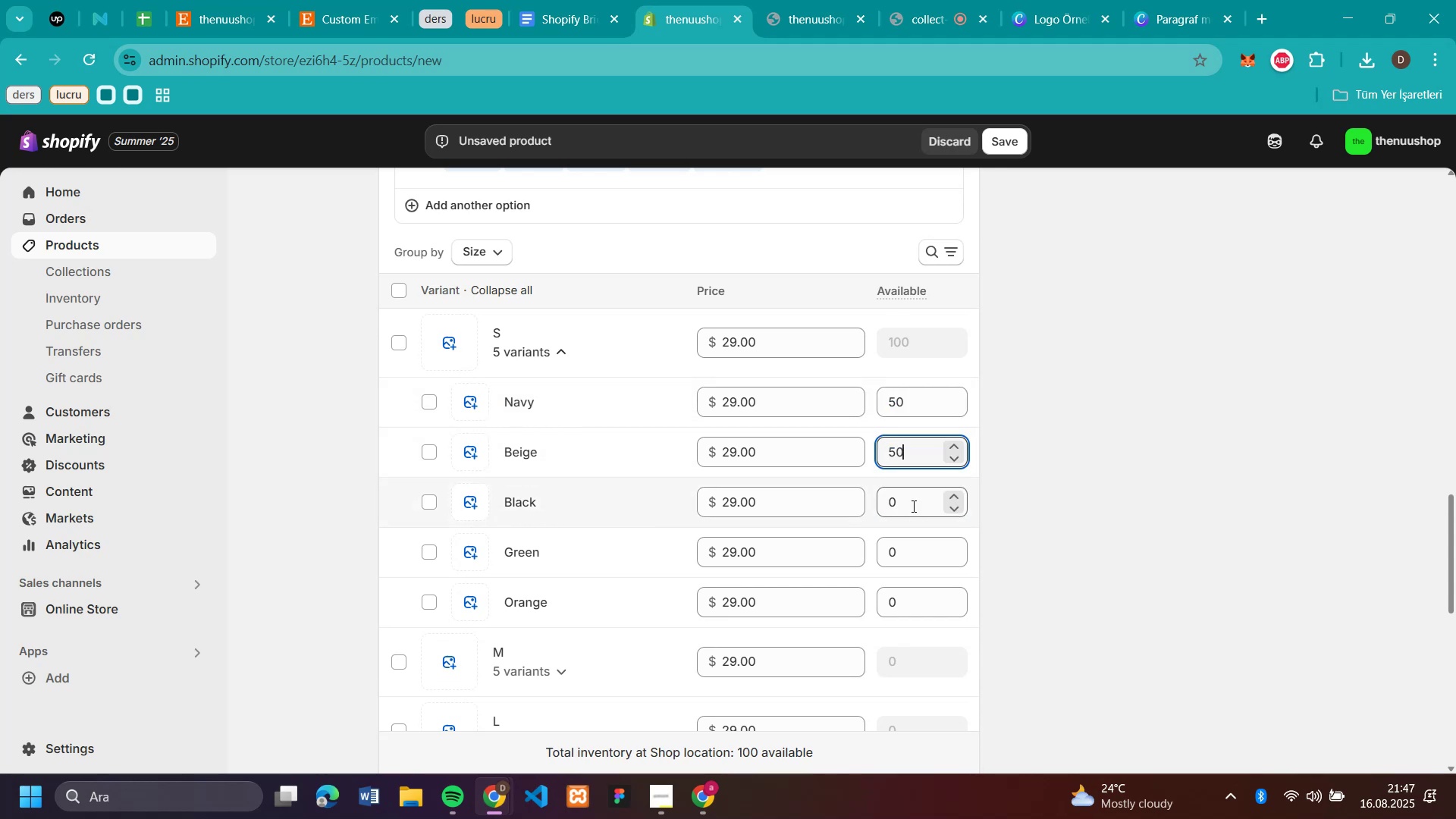 
key(Control+V)
 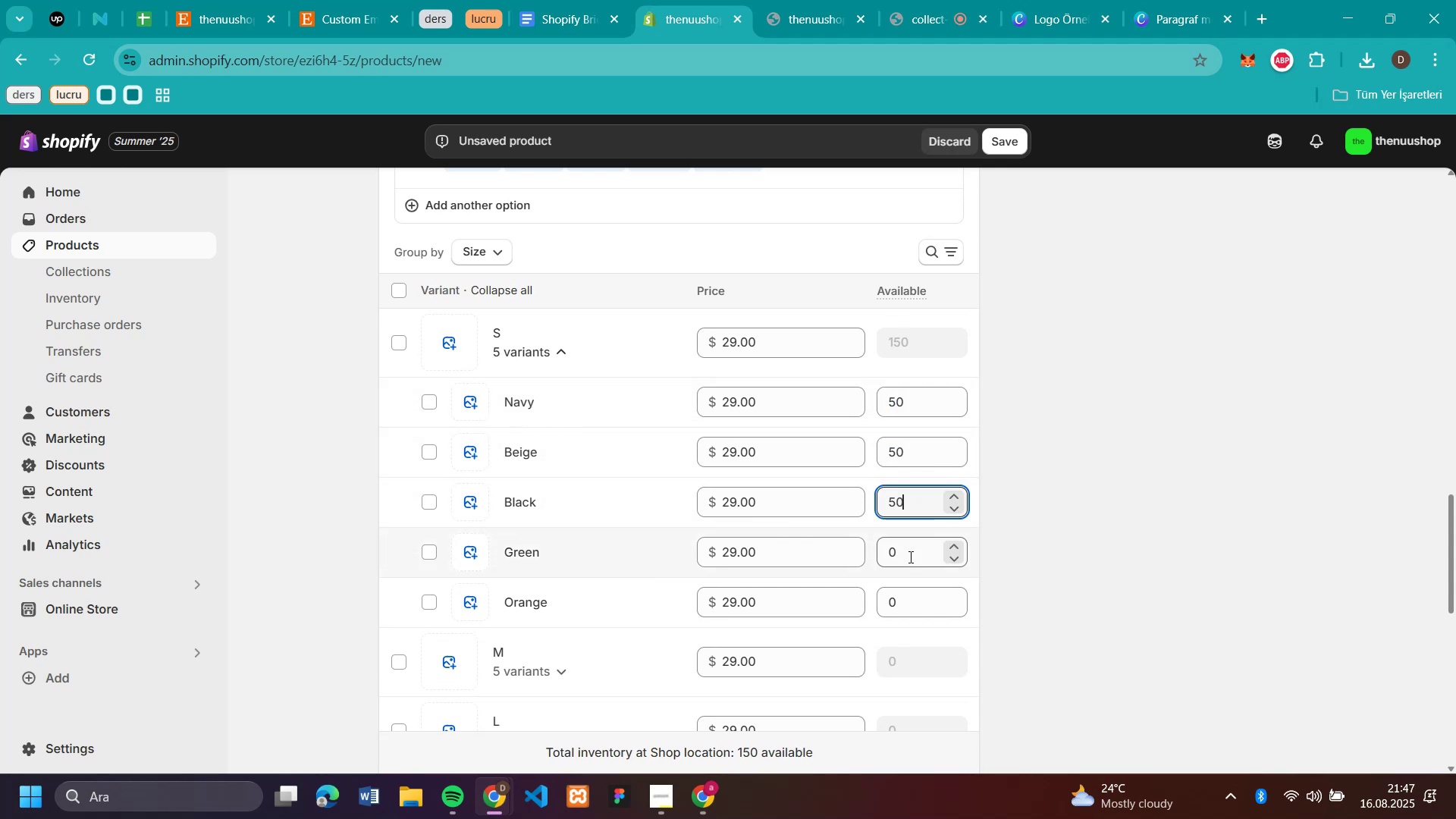 
left_click([909, 557])
 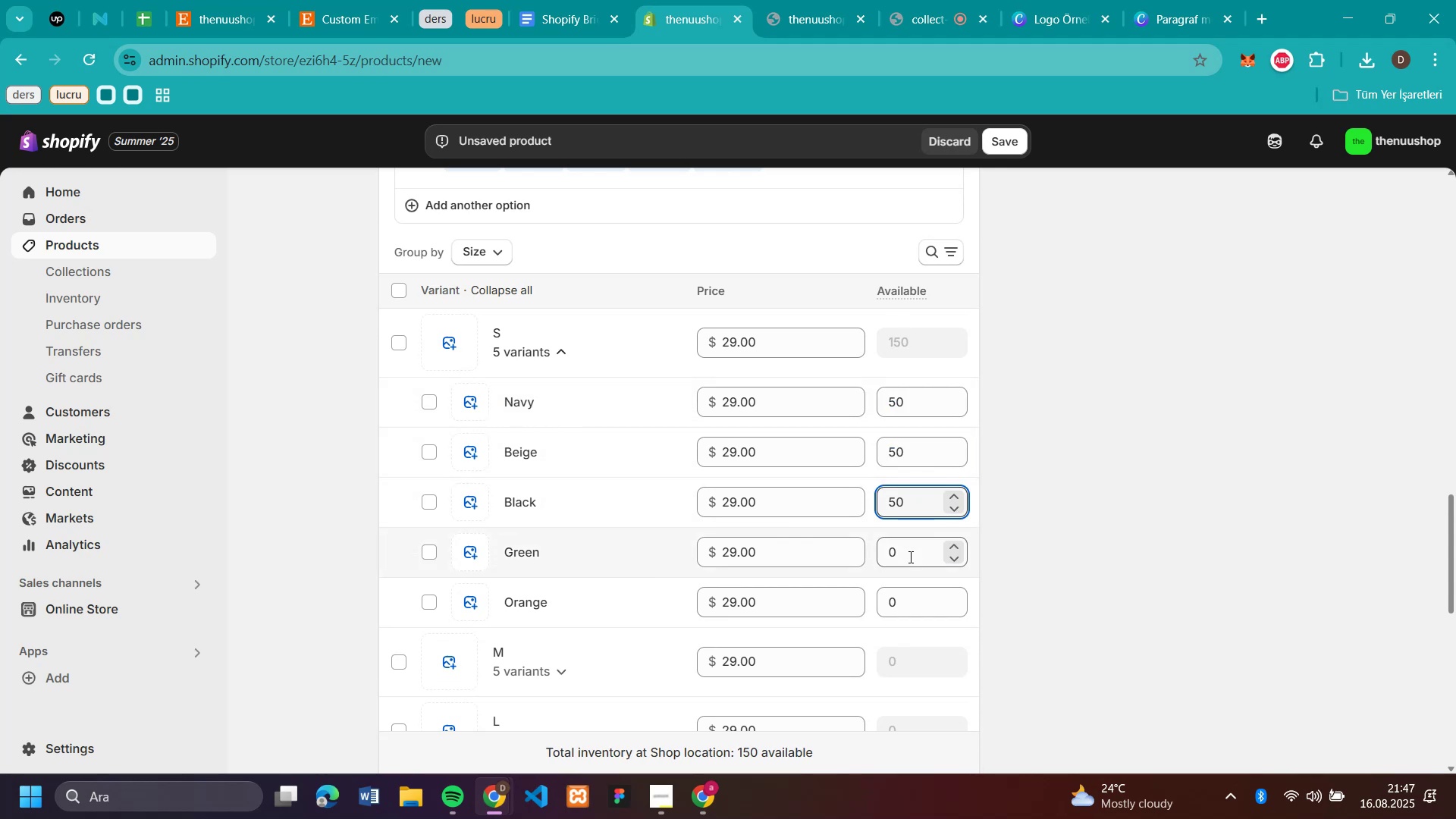 
key(Control+V)
 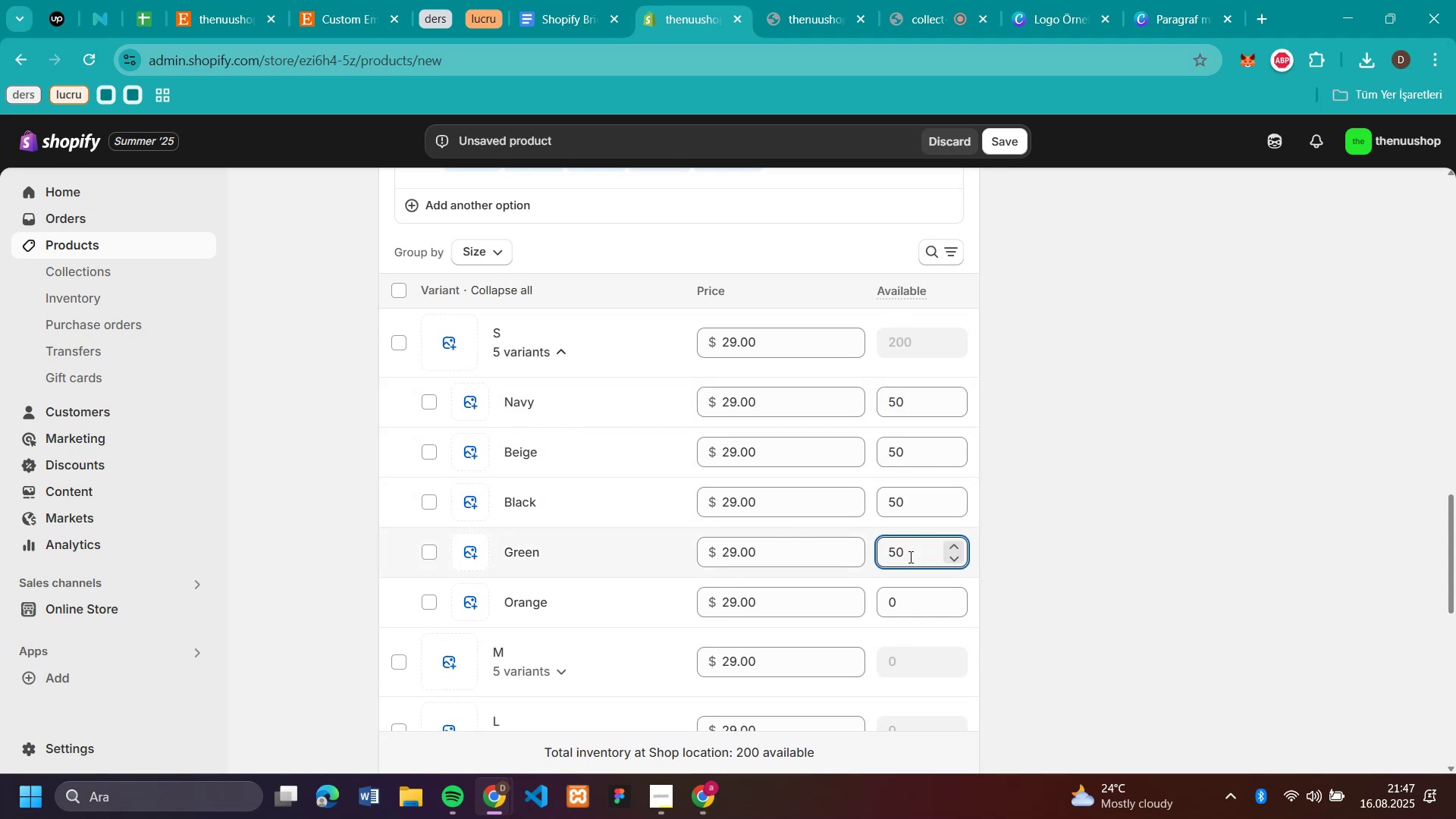 
left_click([910, 595])
 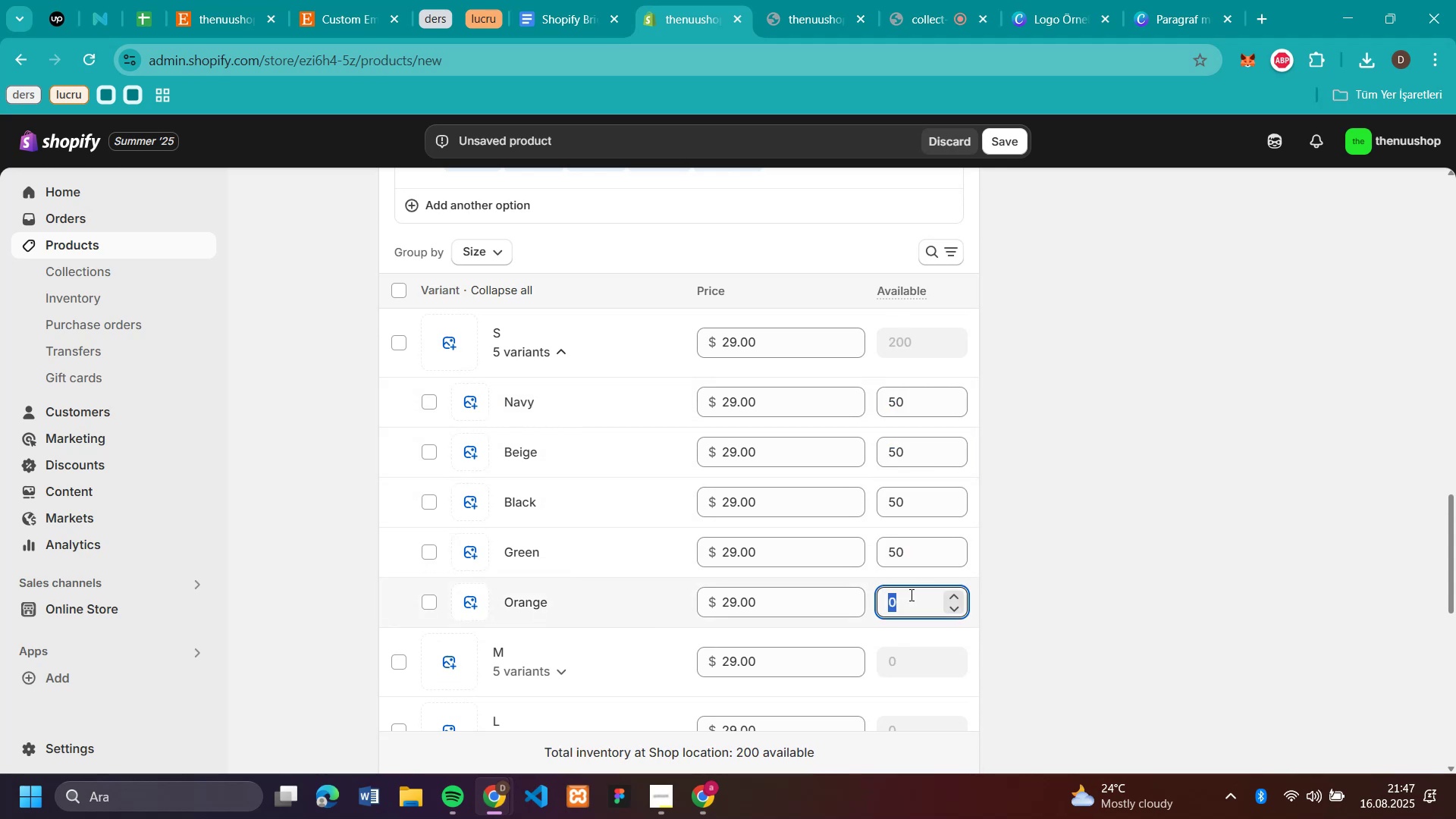 
key(Control+V)
 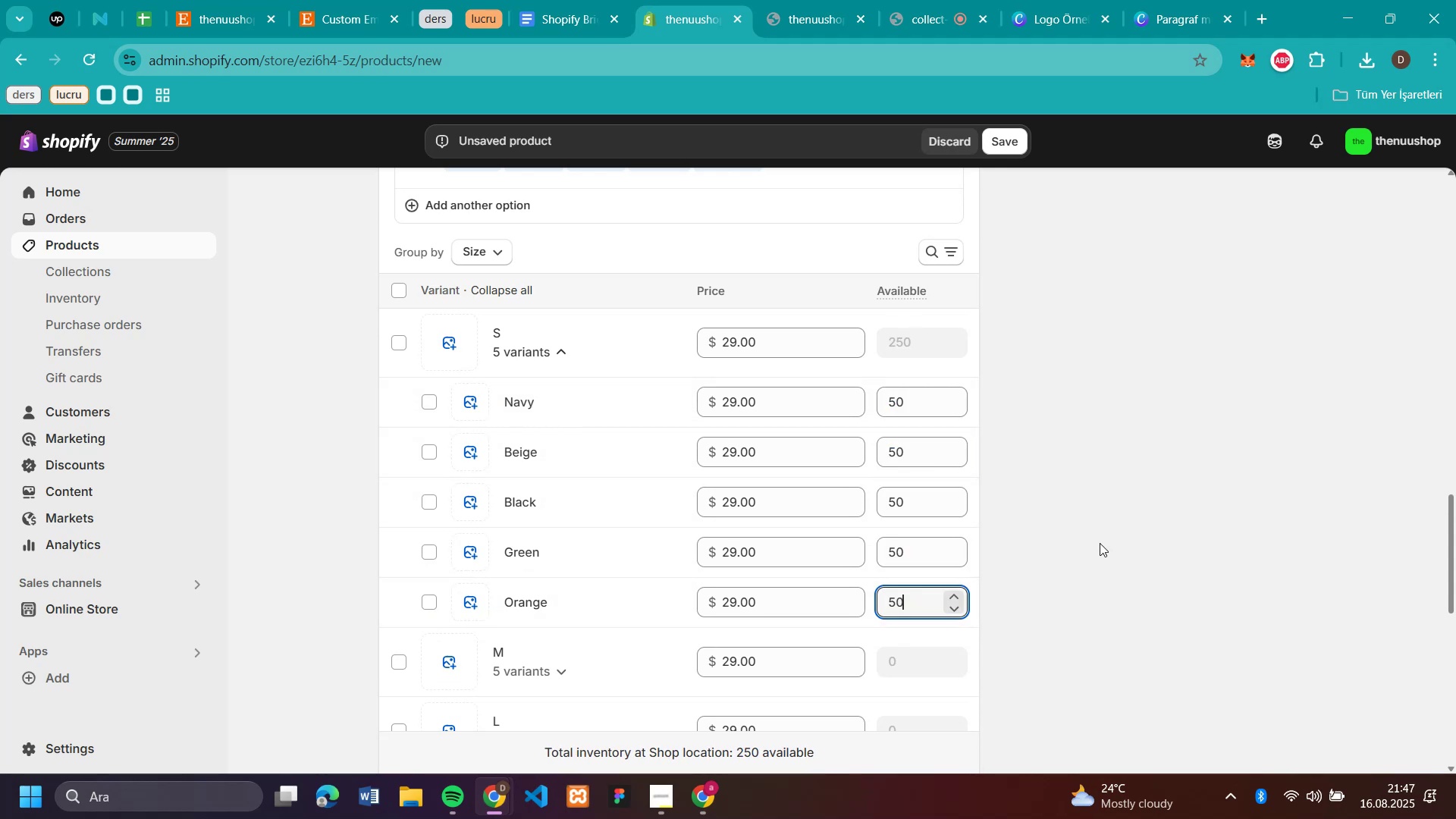 
left_click([1102, 541])
 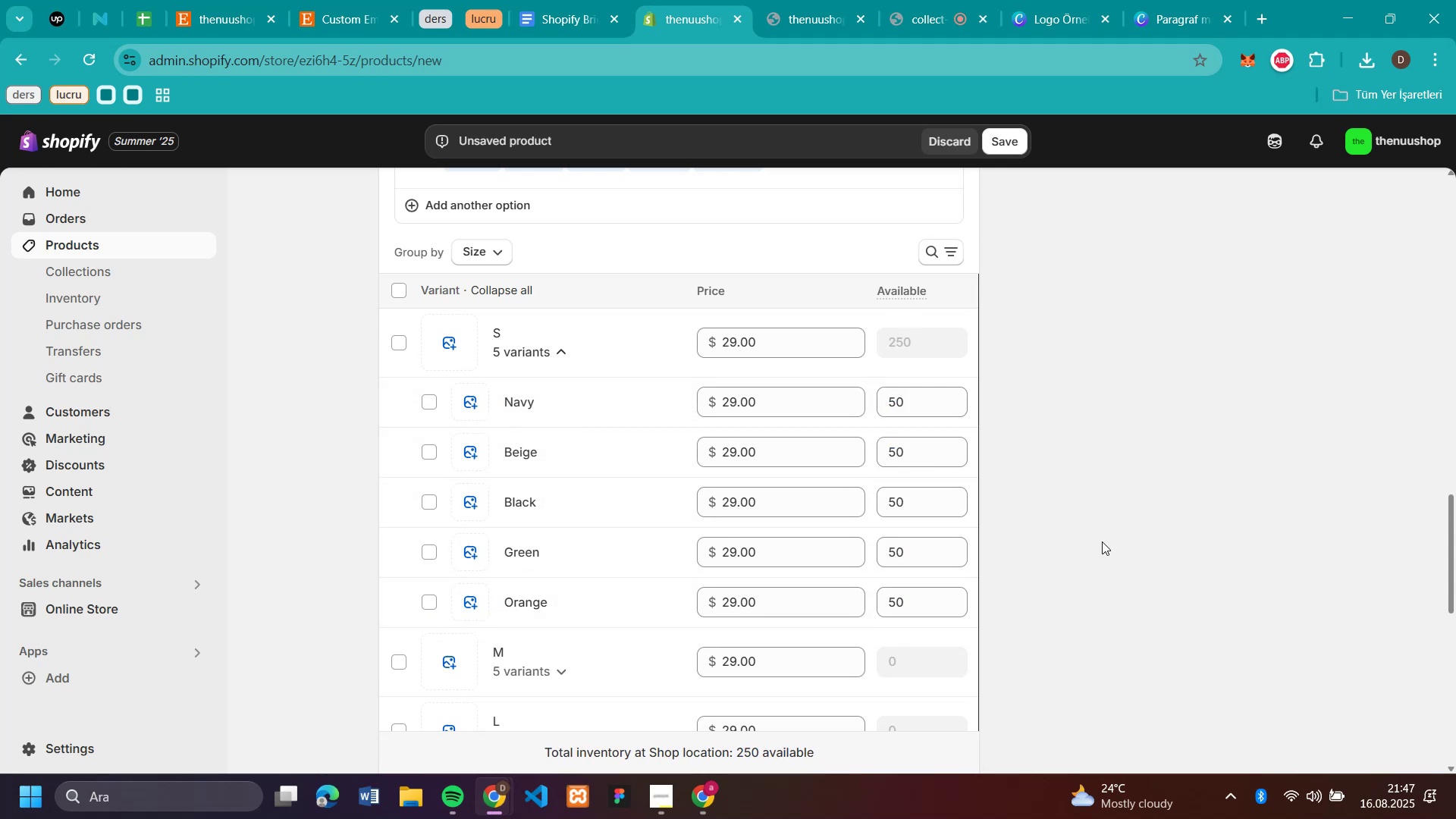 
scroll: coordinate [1102, 541], scroll_direction: down, amount: 3.0
 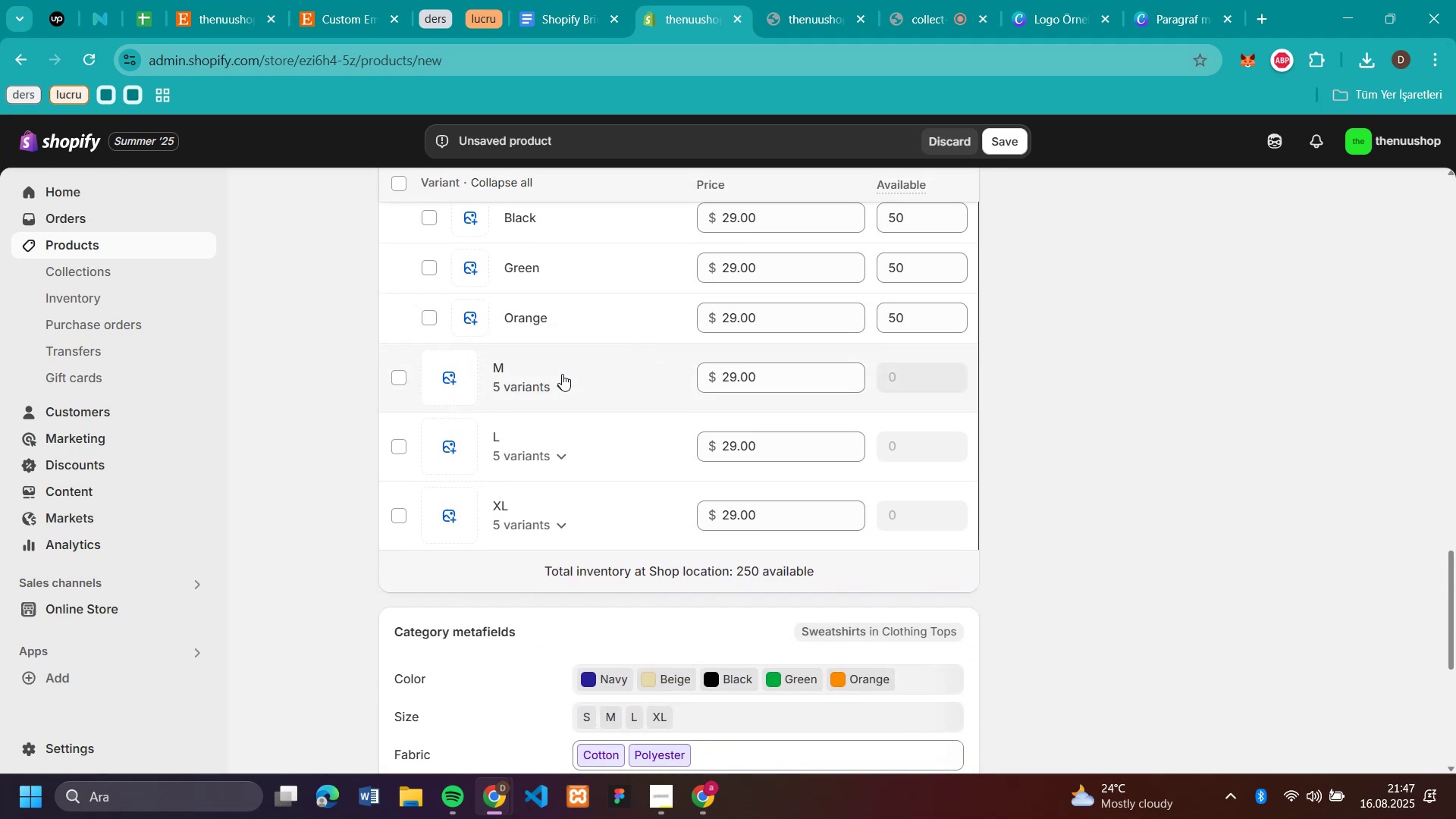 
left_click([562, 377])
 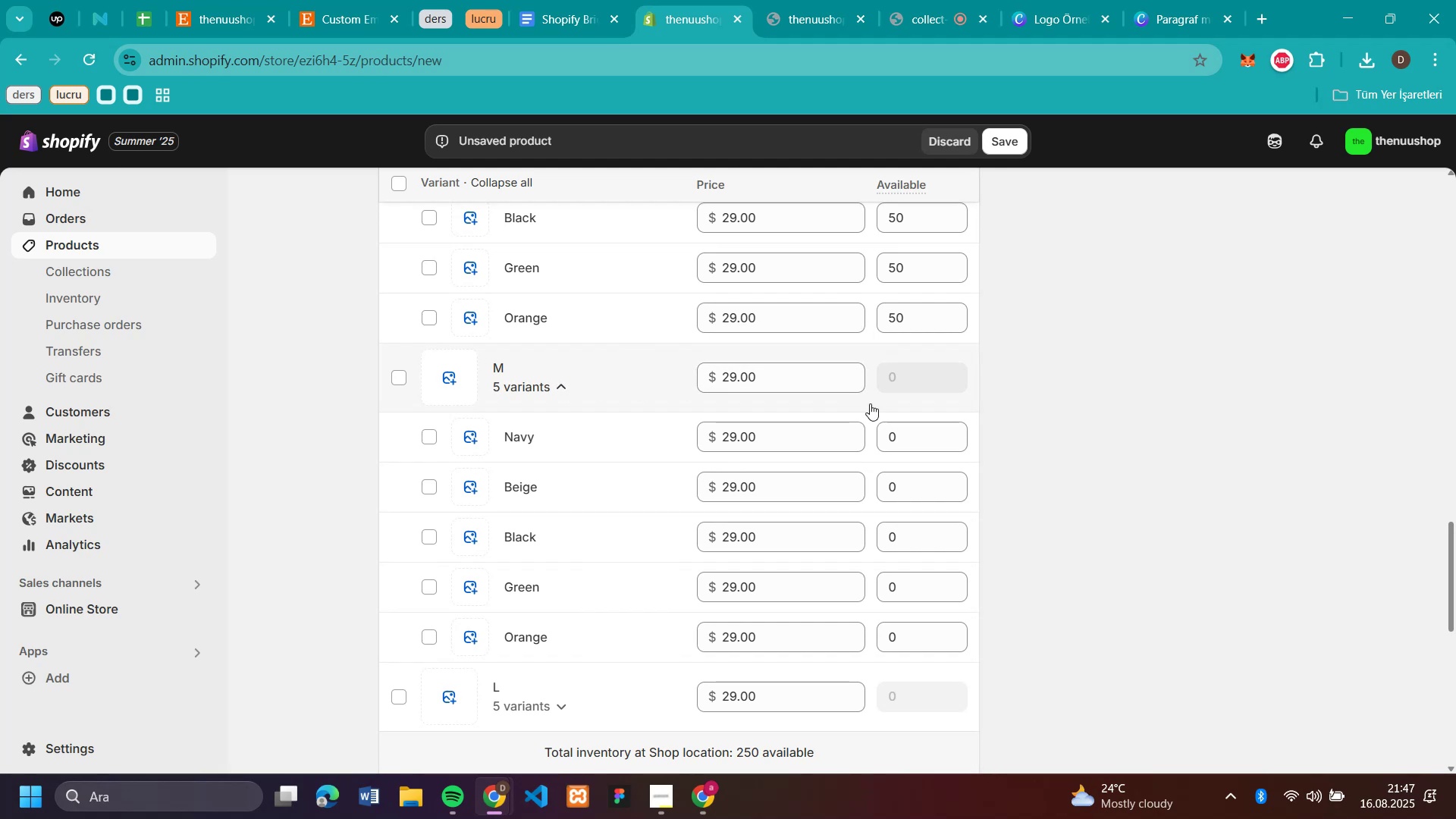 
left_click([883, 428])
 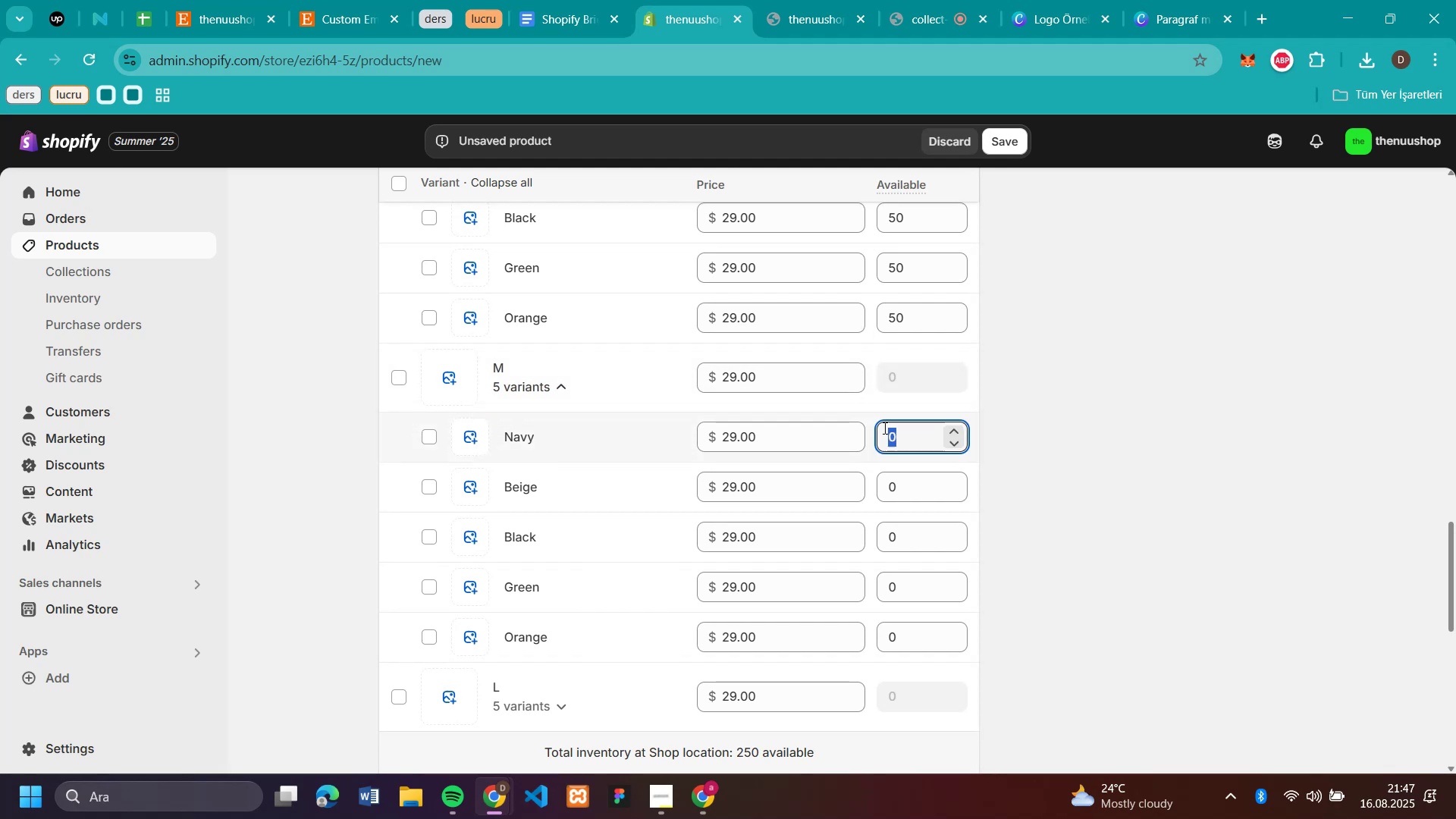 
key(Control+V)
 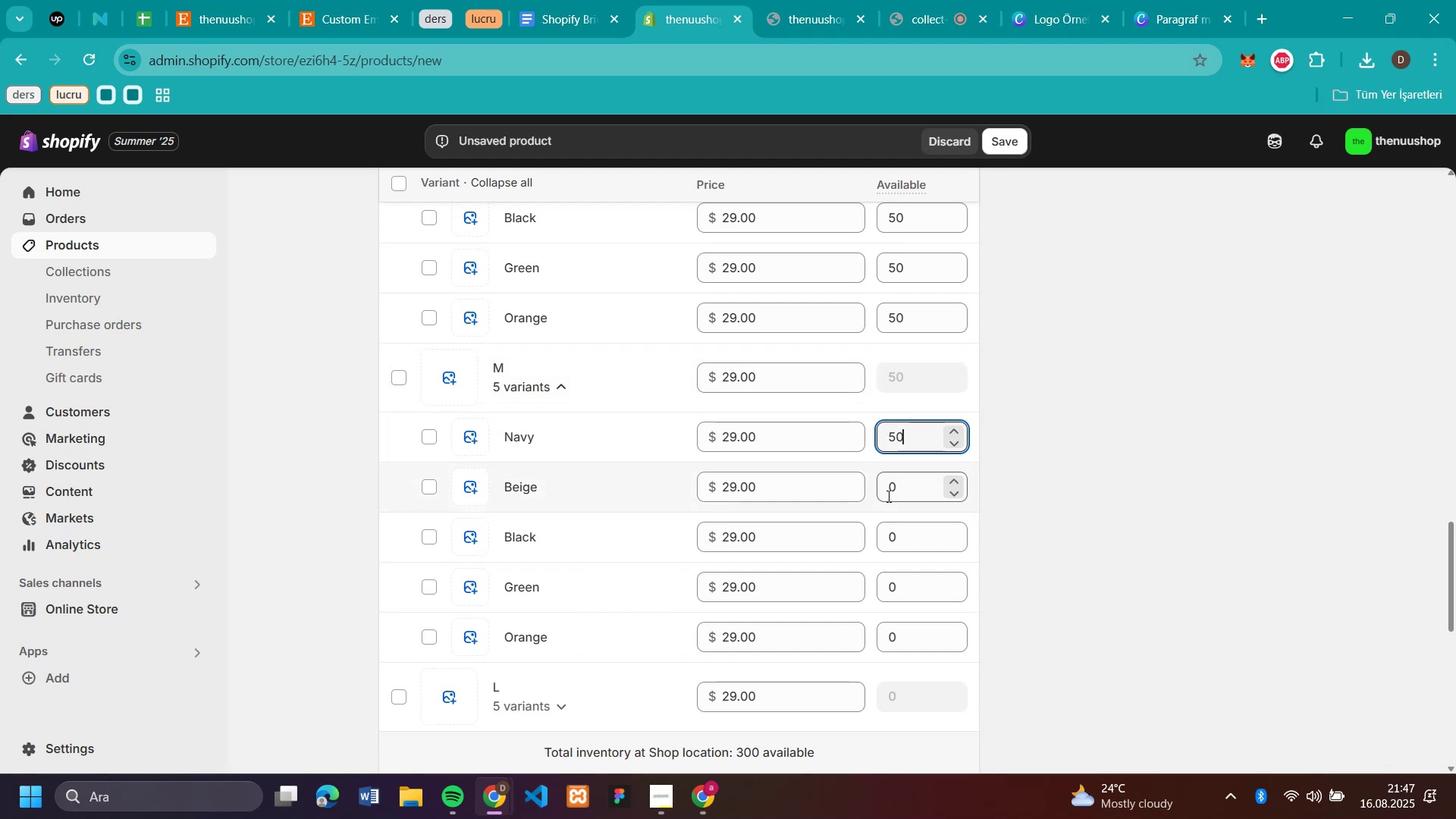 
left_click([887, 496])
 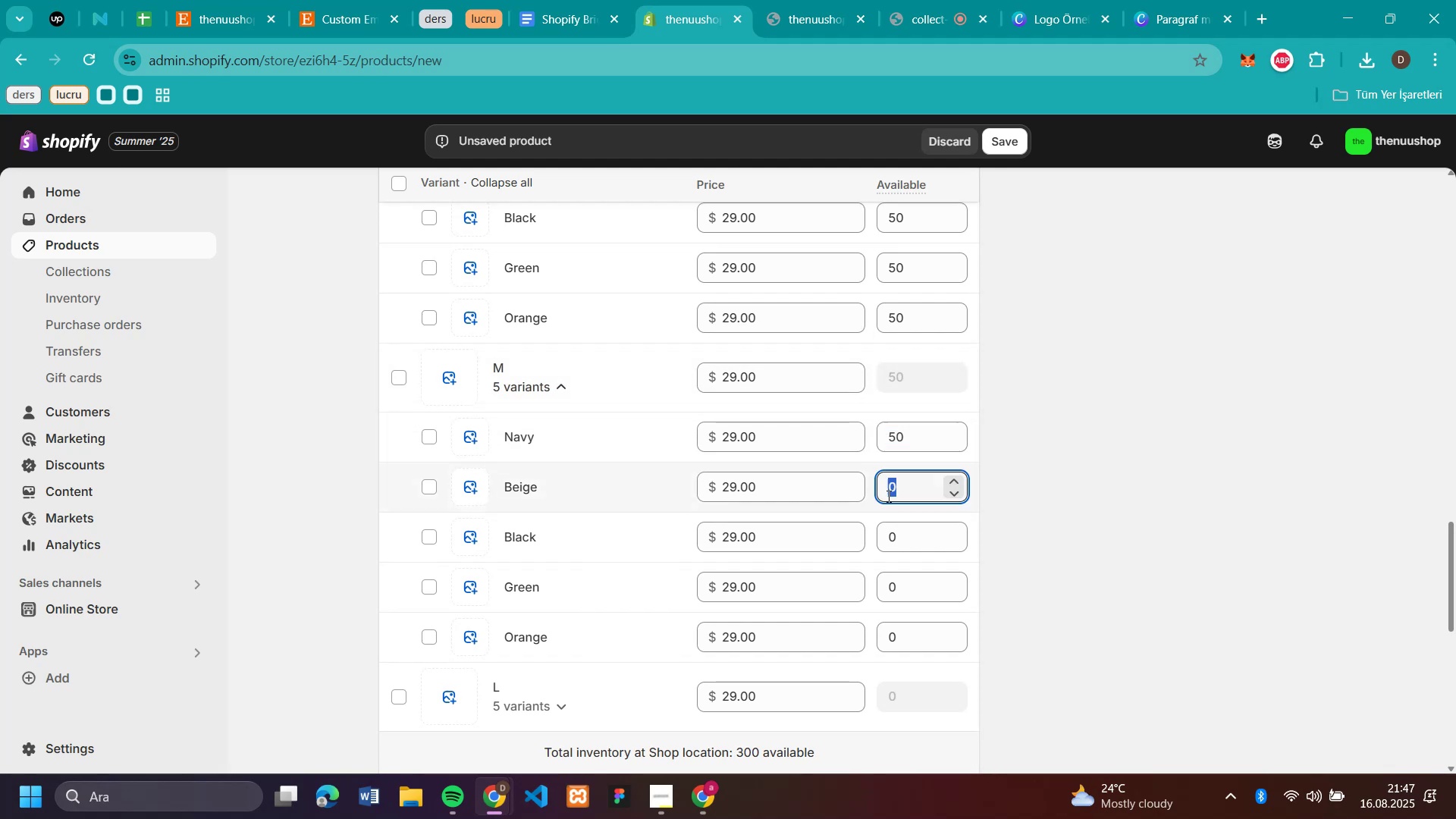 
key(Control+V)
 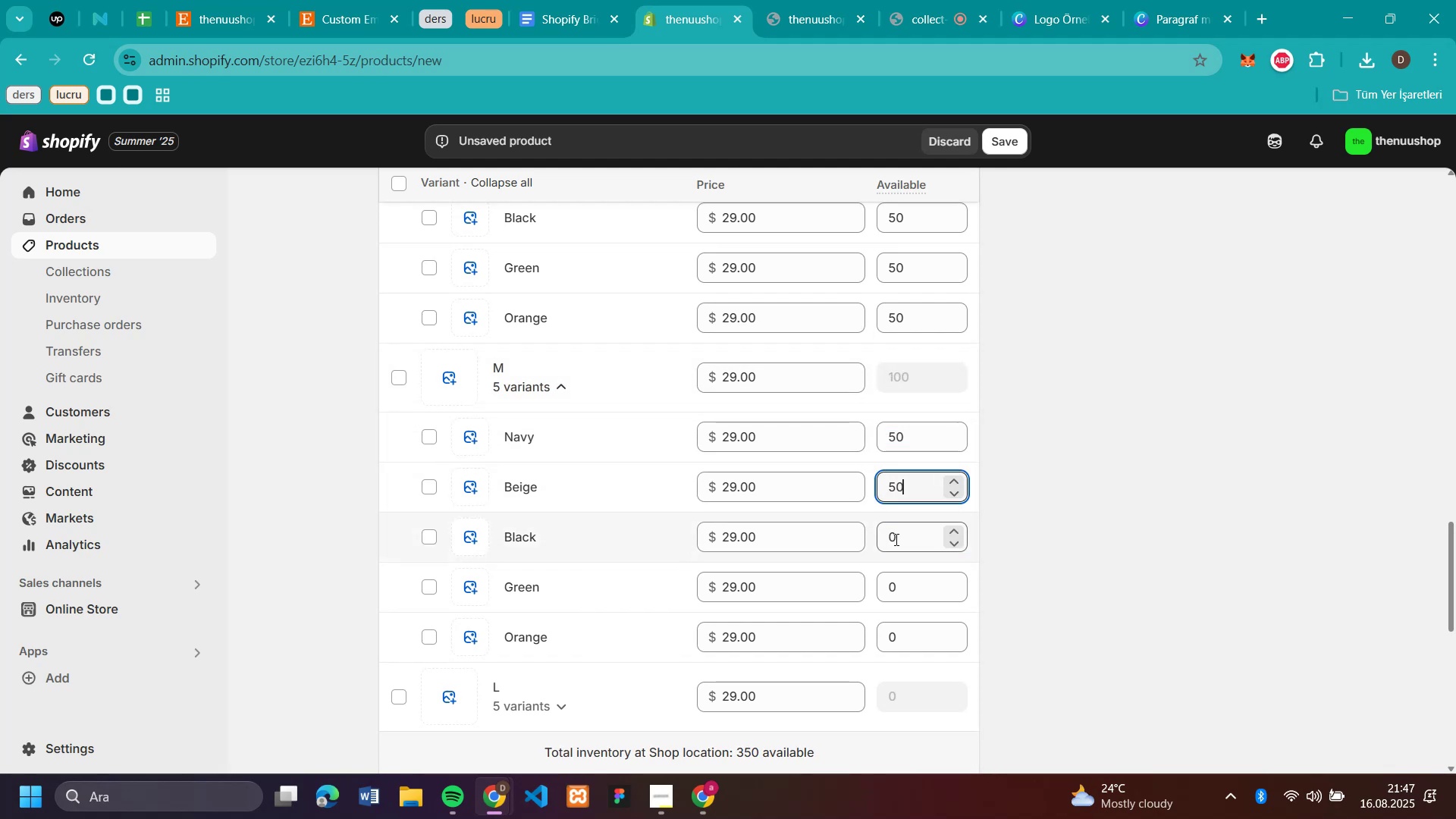 
key(Control+V)
 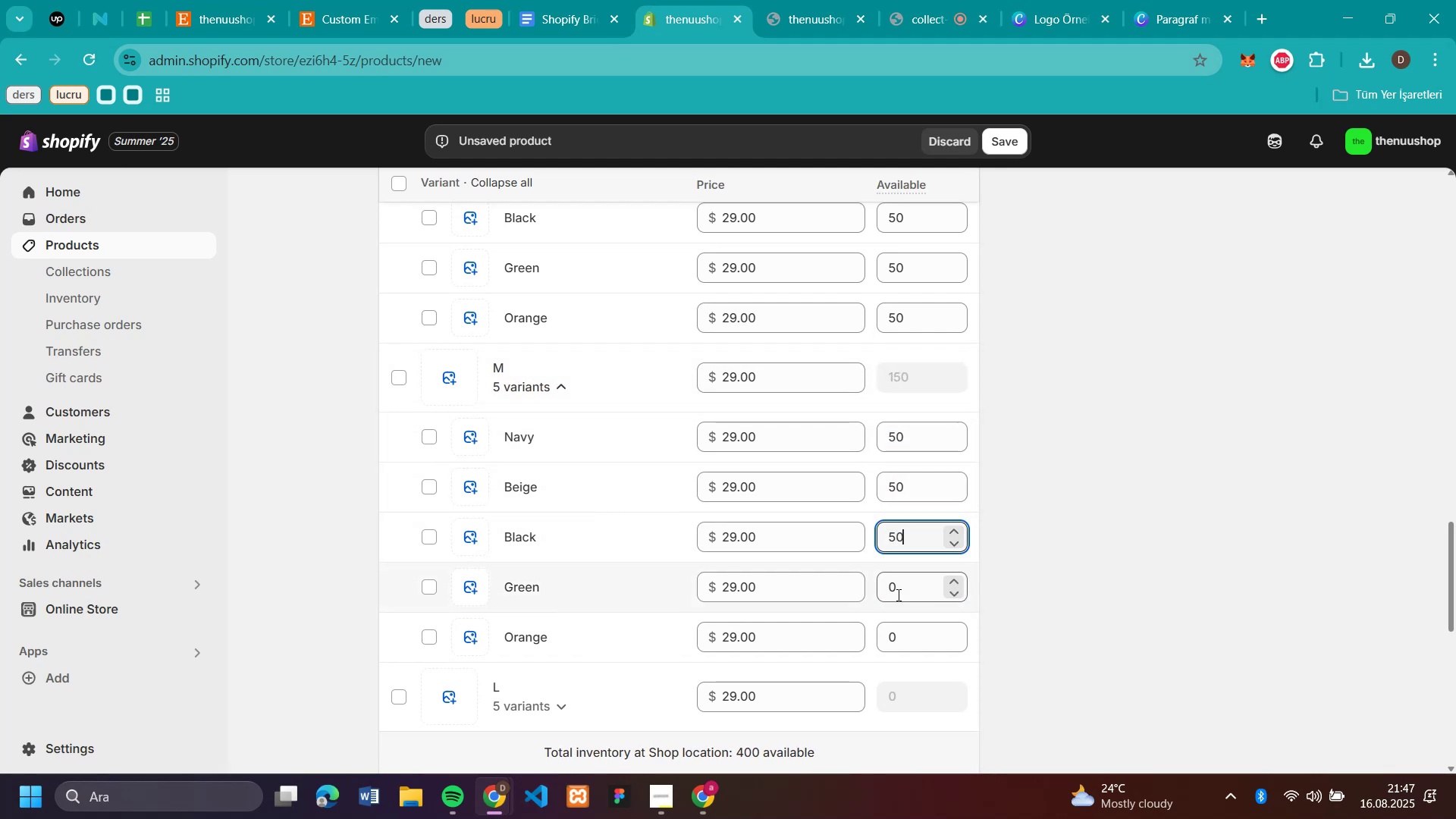 
key(Control+V)
 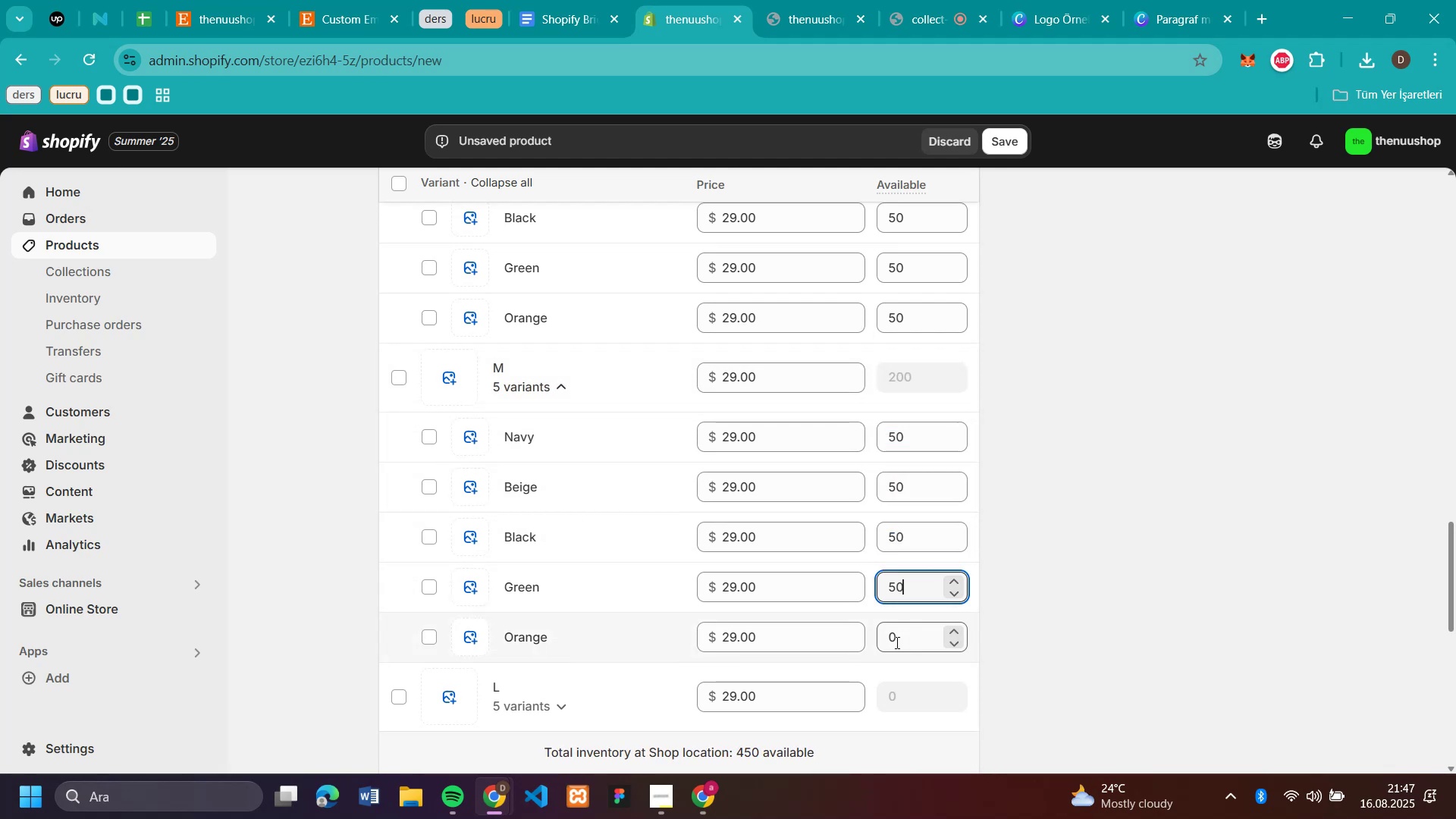 
key(Control+V)
 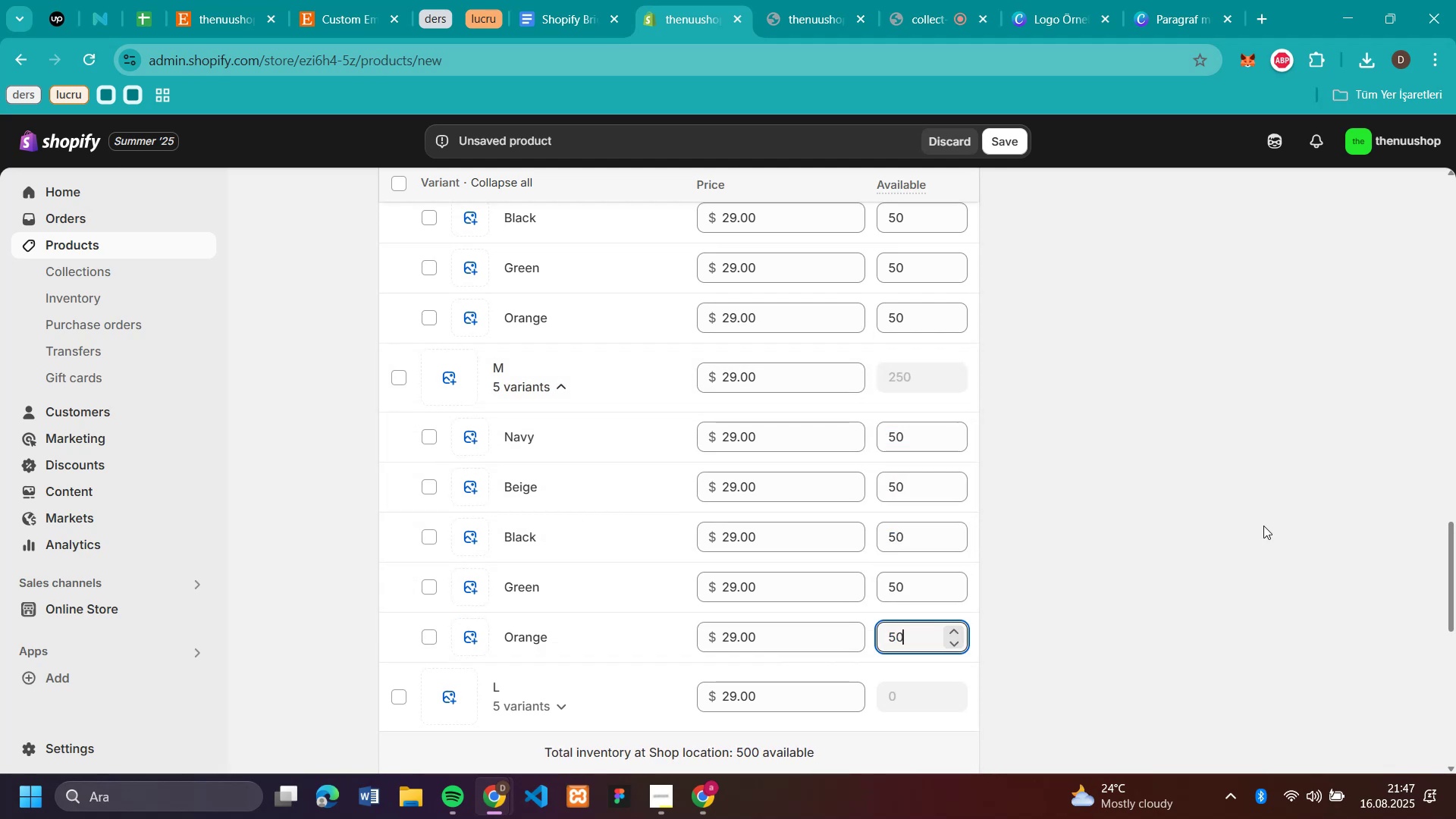 
left_click([1274, 523])
 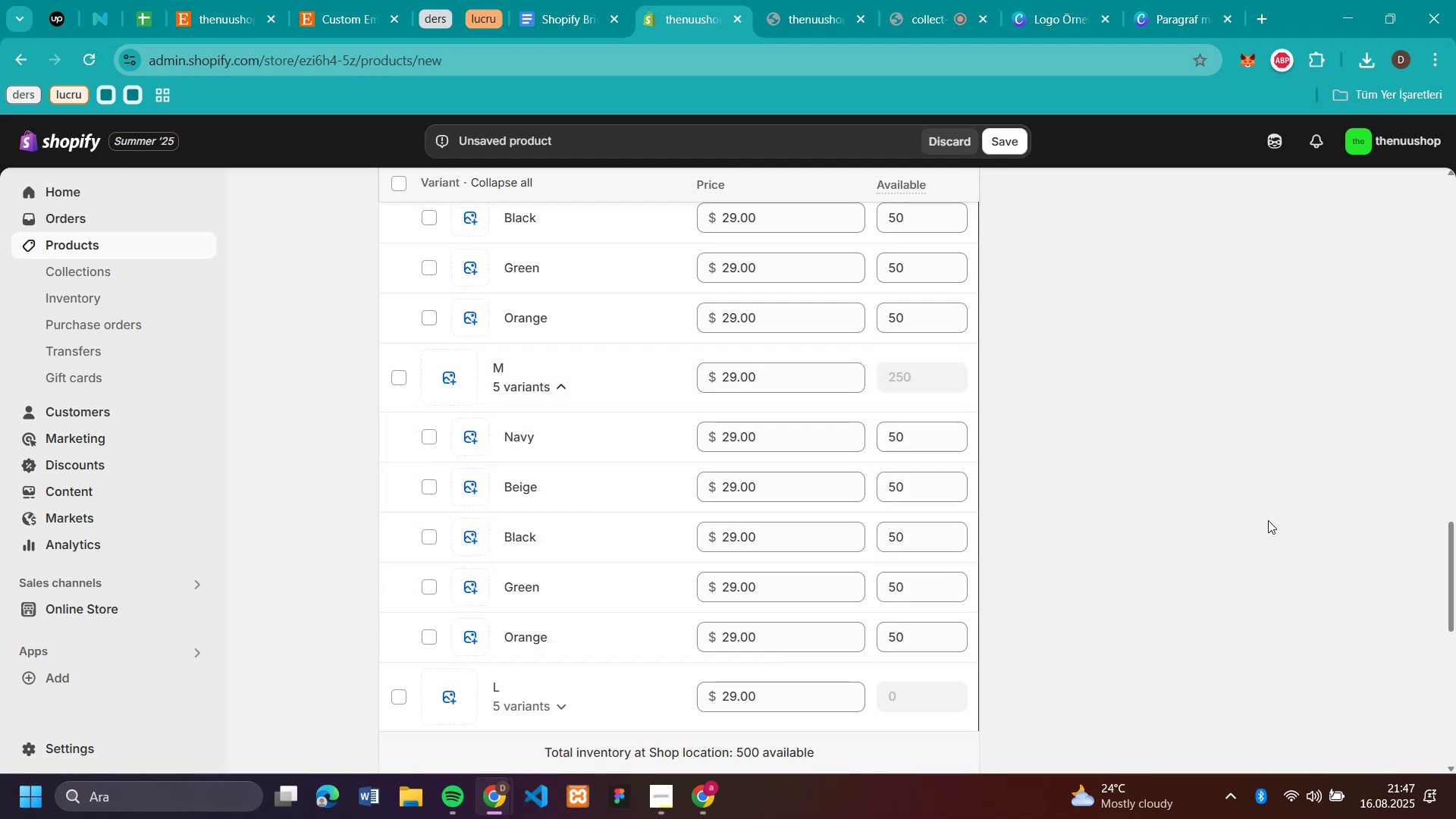 
scroll: coordinate [1032, 475], scroll_direction: down, amount: 5.0
 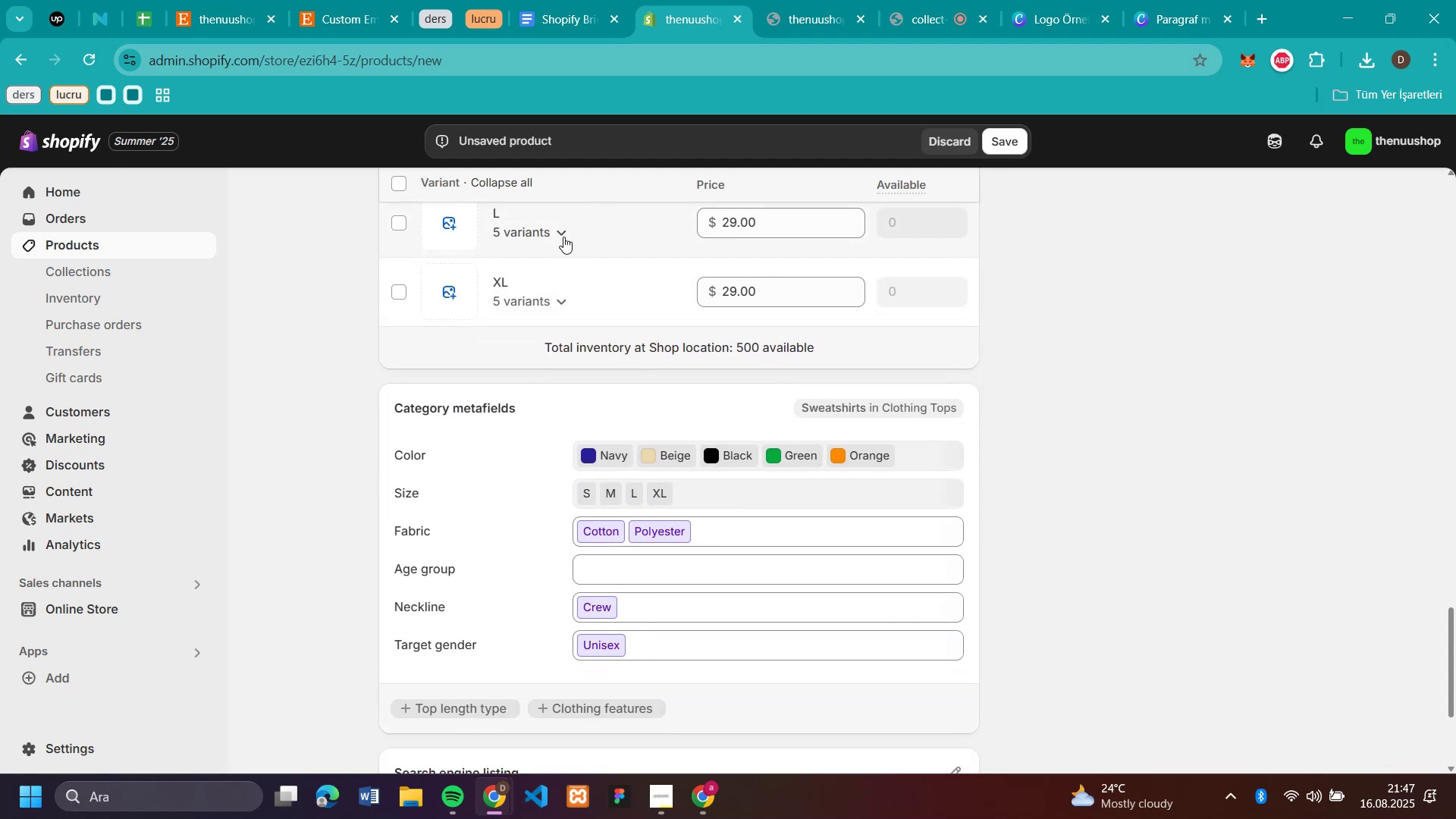 
left_click([563, 237])
 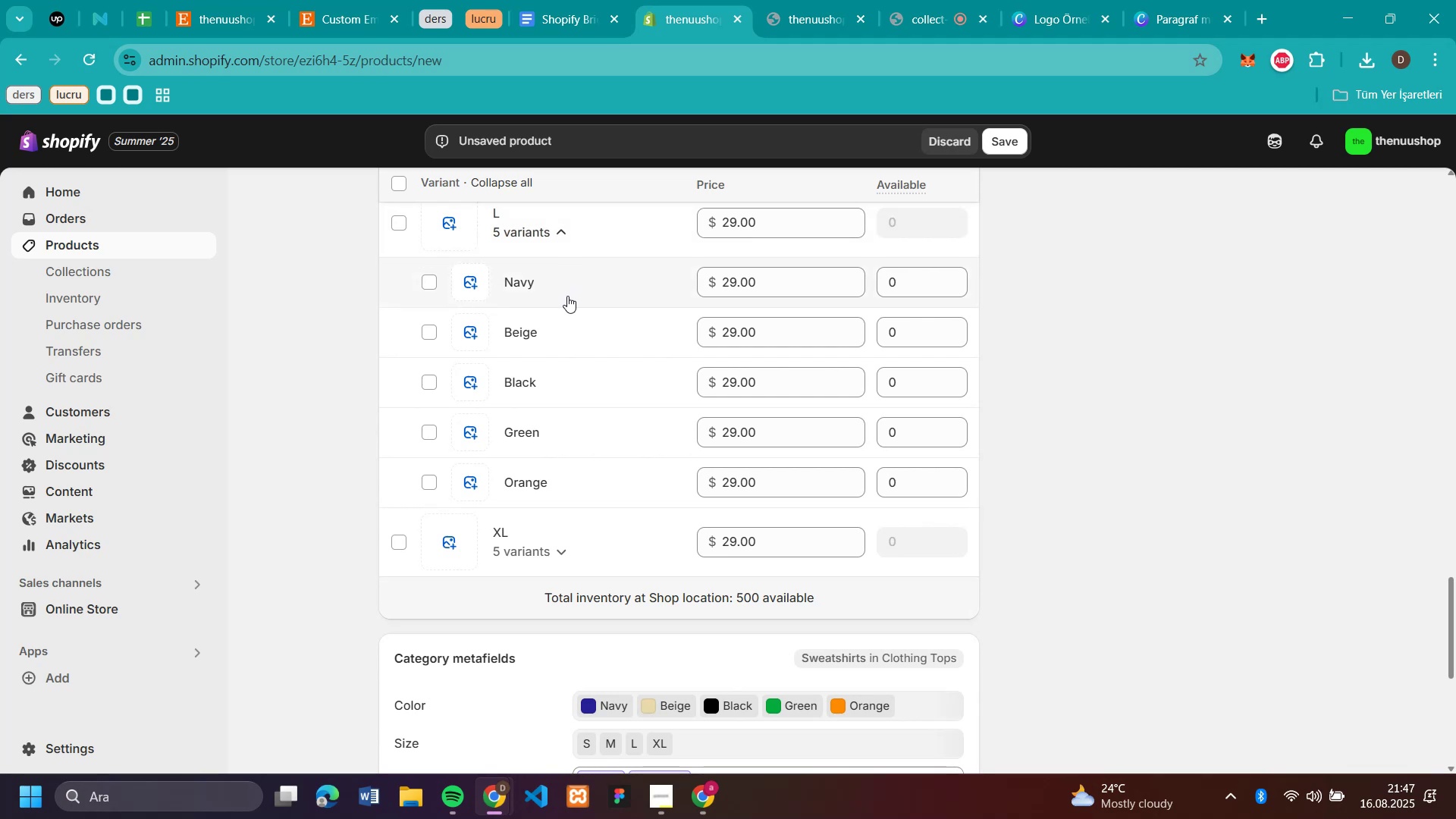 
left_click([903, 294])
 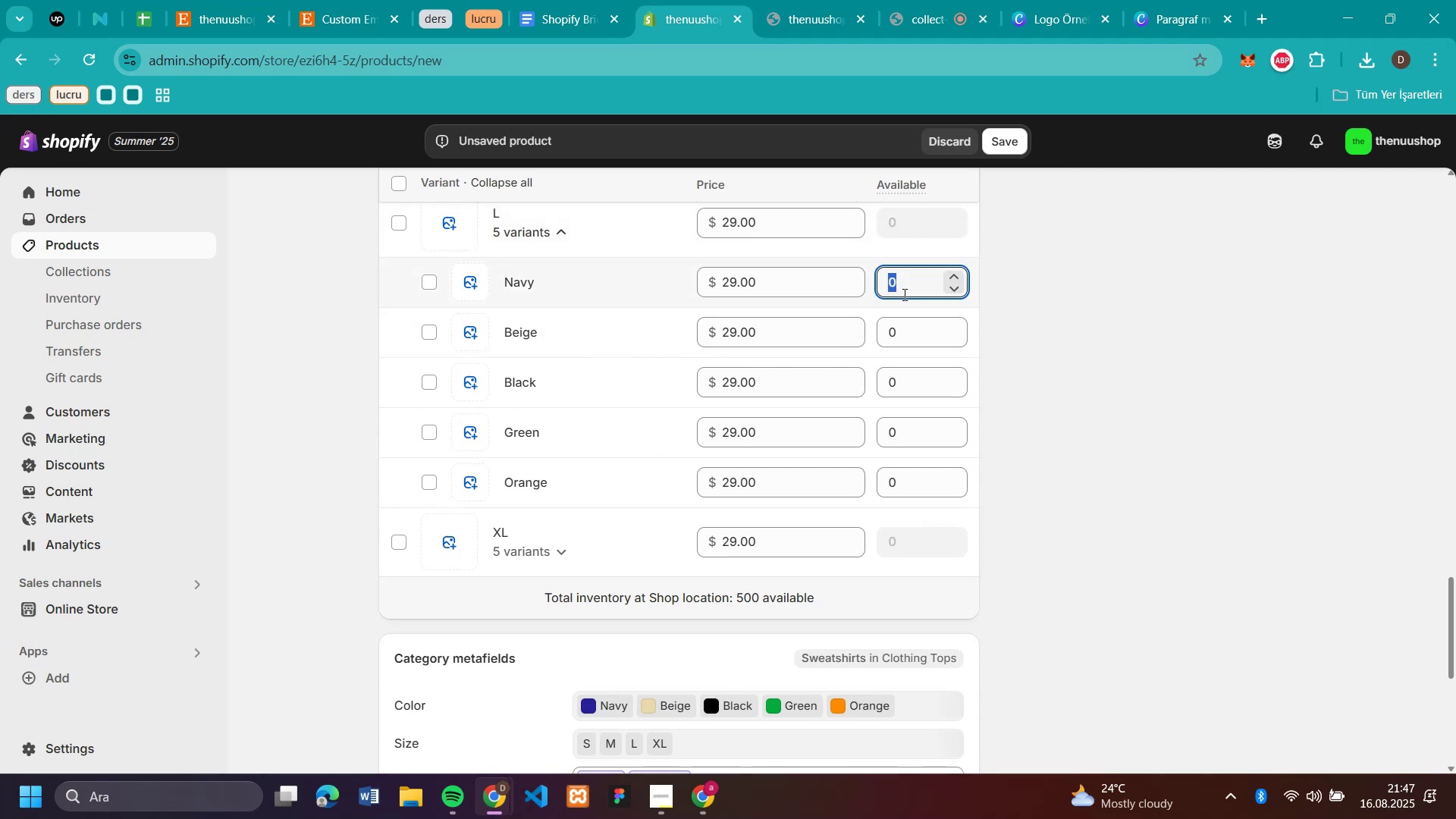 
key(Control+V)
 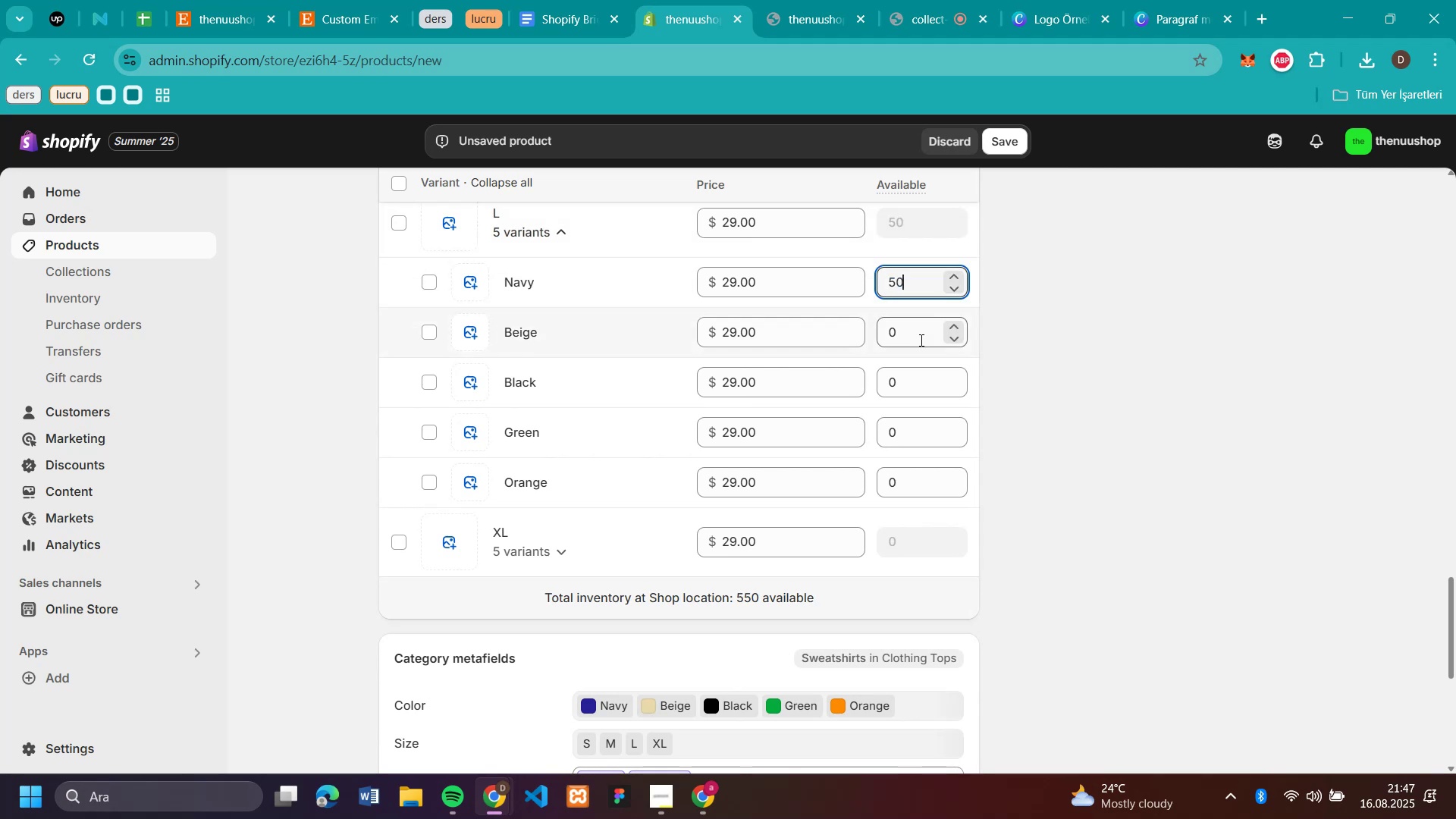 
left_click([920, 340])
 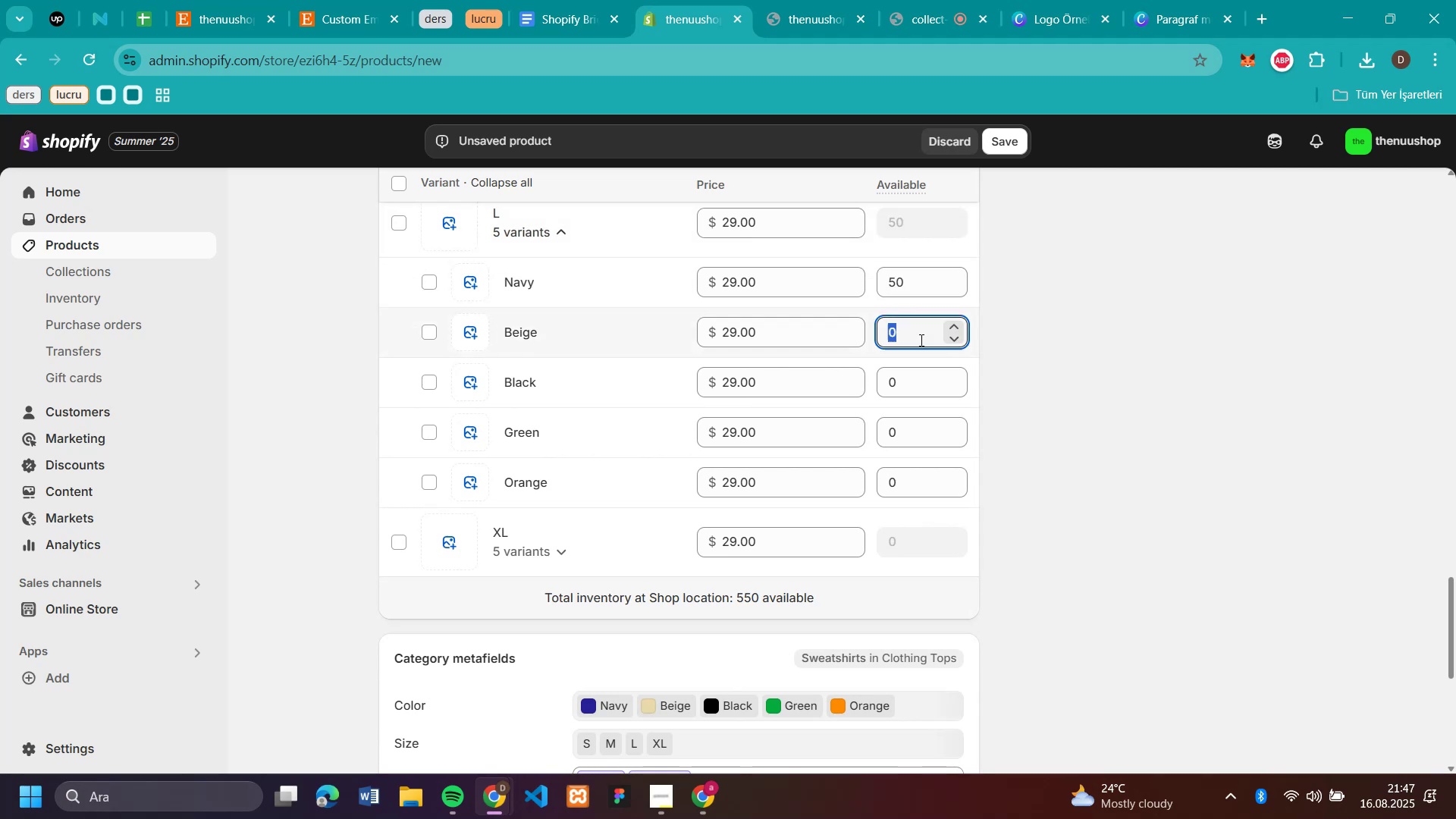 
key(Control+V)
 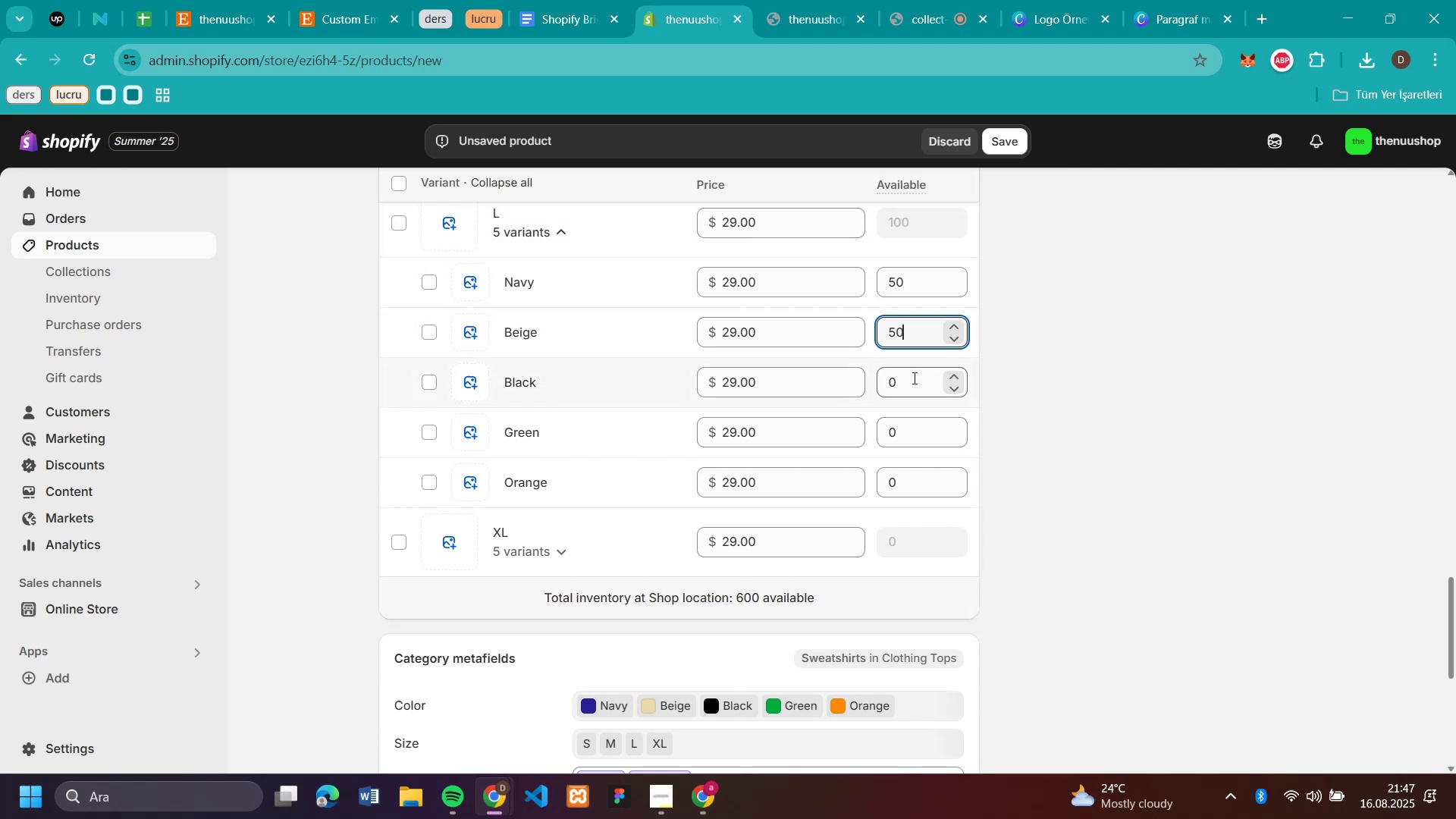 
left_click([912, 379])
 